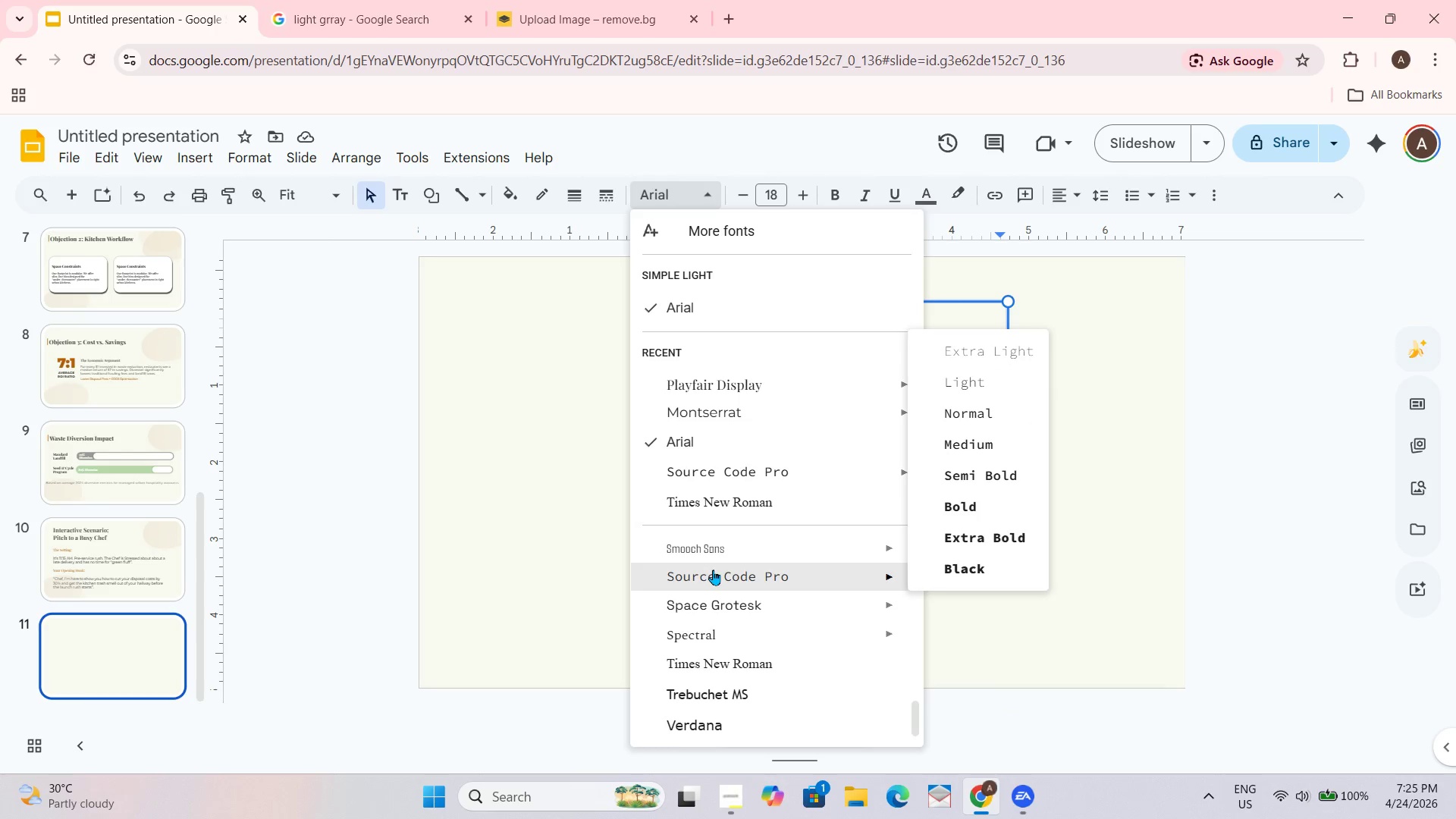 
scroll: coordinate [713, 570], scroll_direction: up, amount: 1.0
 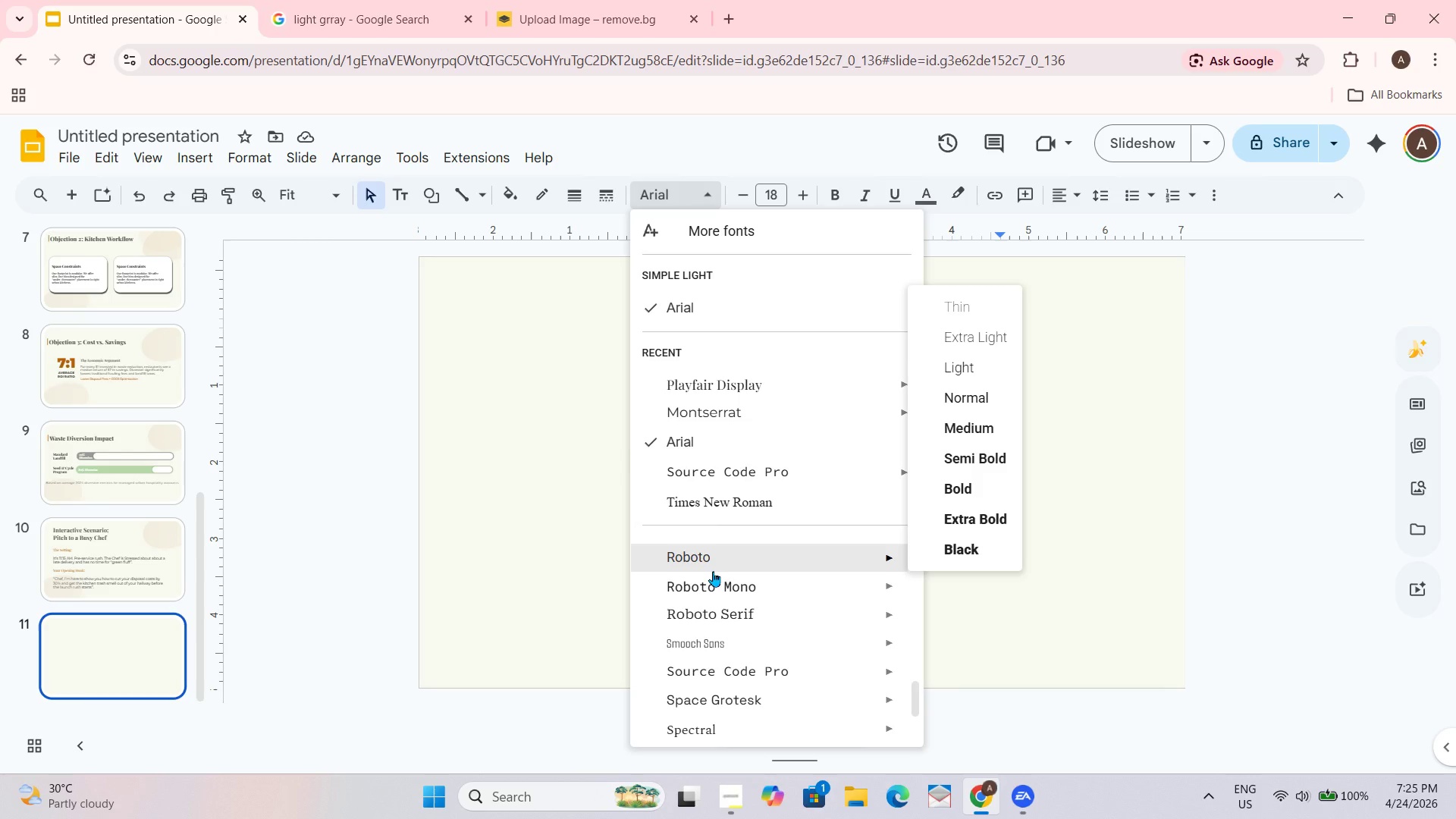 
scroll: coordinate [713, 571], scroll_direction: down, amount: 1.0
 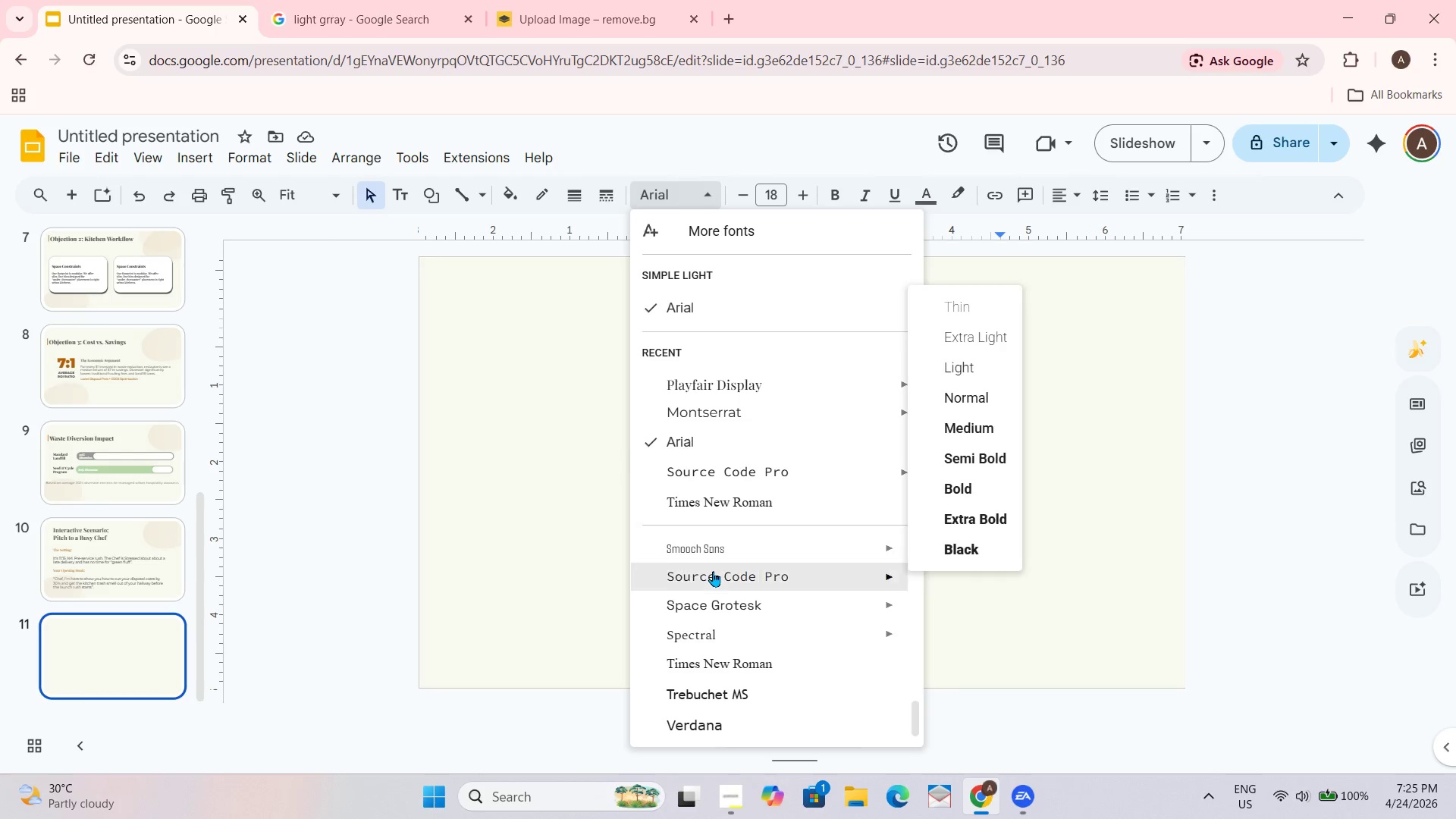 
scroll: coordinate [718, 598], scroll_direction: none, amount: 0.0
 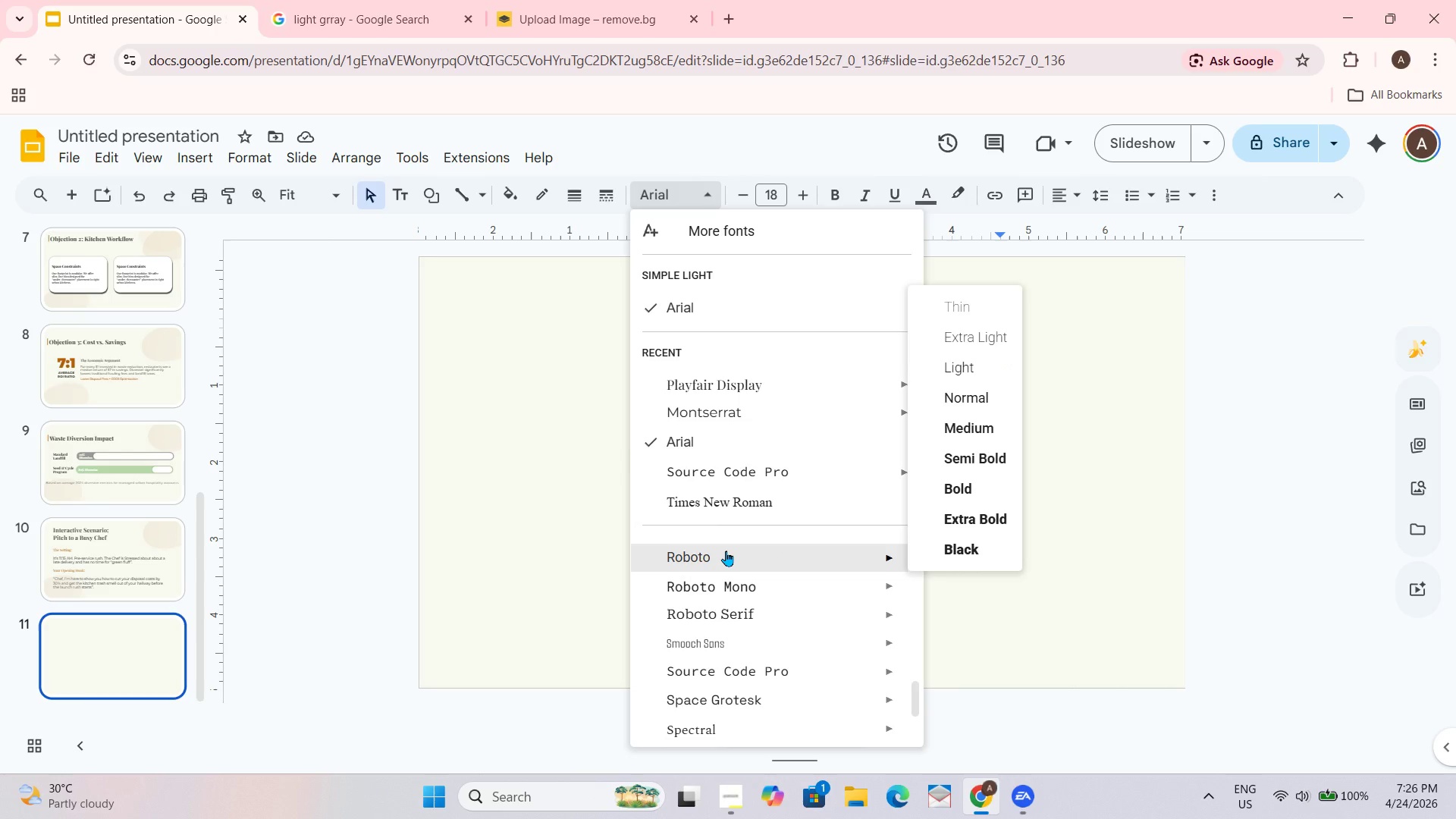 
wait(9.44)
 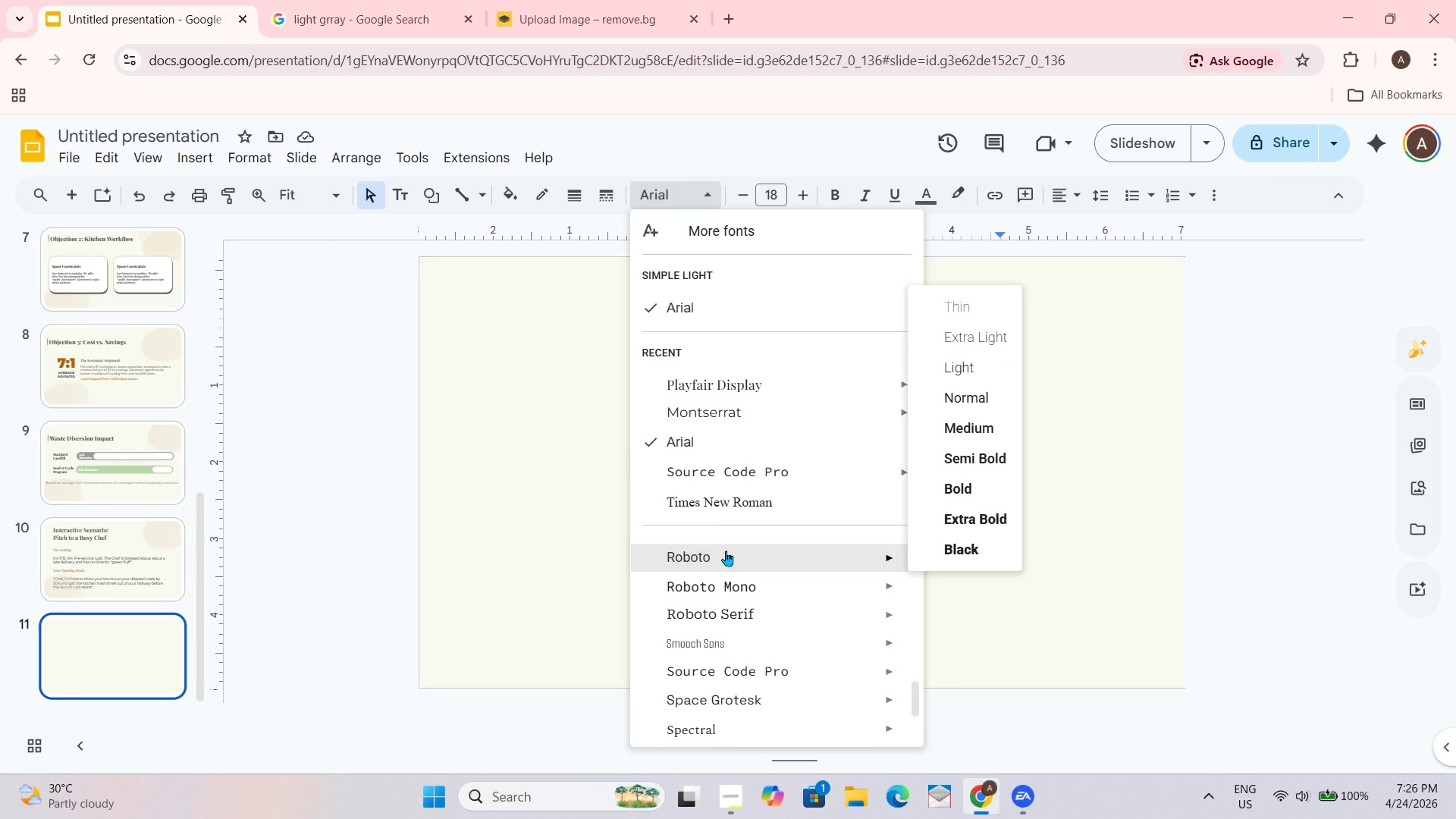 
scroll: coordinate [728, 605], scroll_direction: none, amount: 0.0
 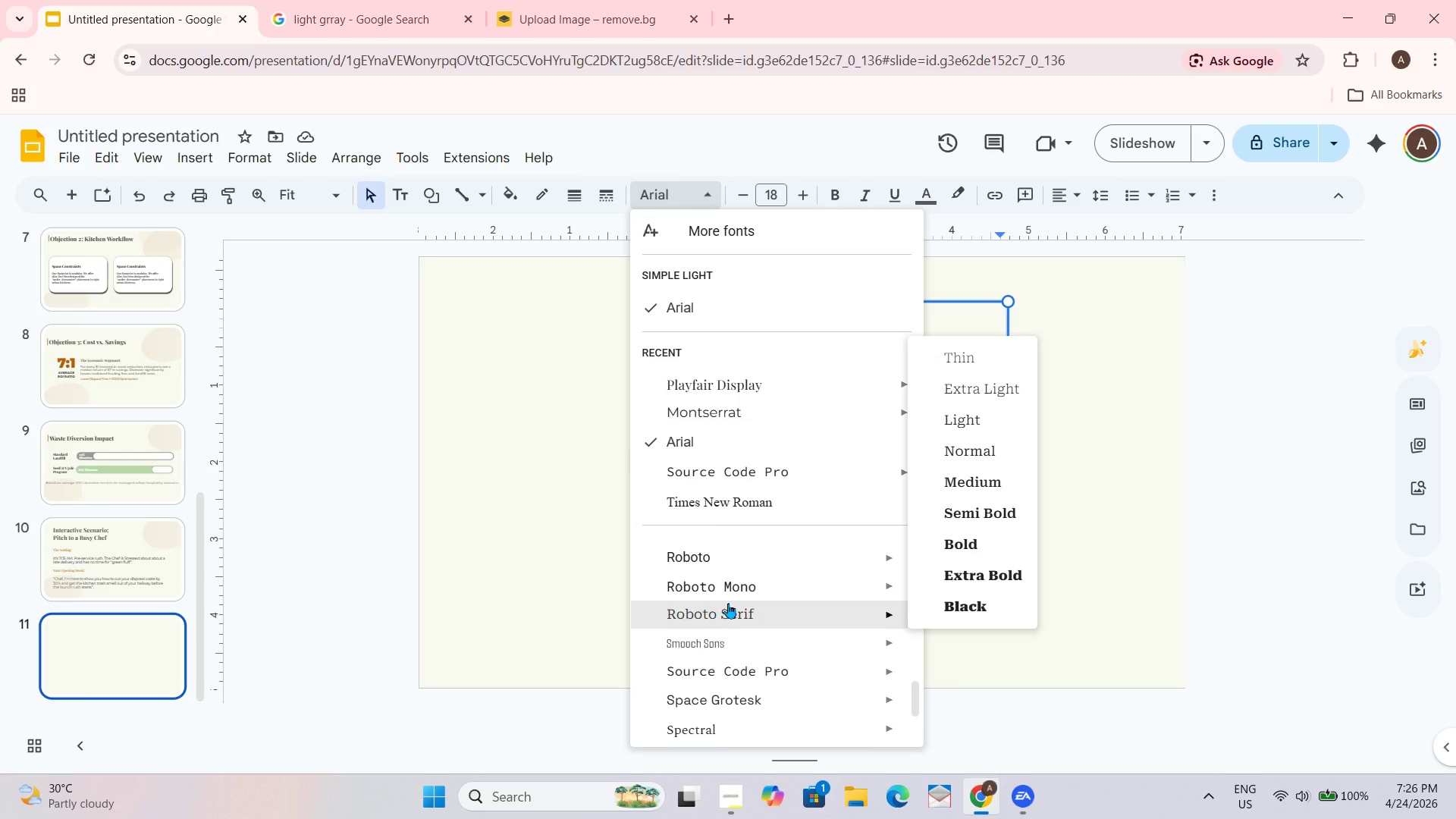 
scroll: coordinate [728, 603], scroll_direction: down, amount: 1.0
 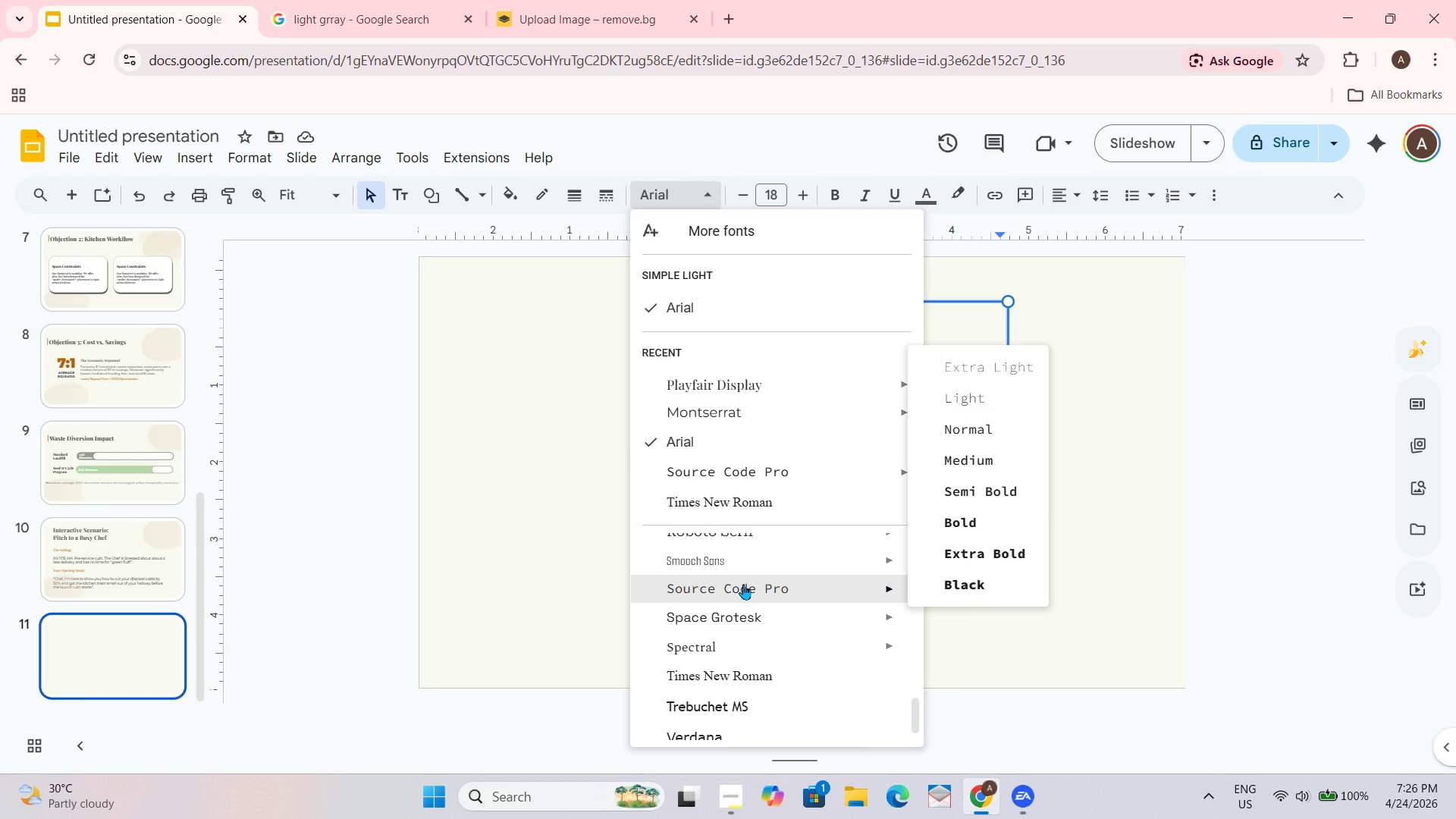 
scroll: coordinate [734, 613], scroll_direction: none, amount: 0.0
 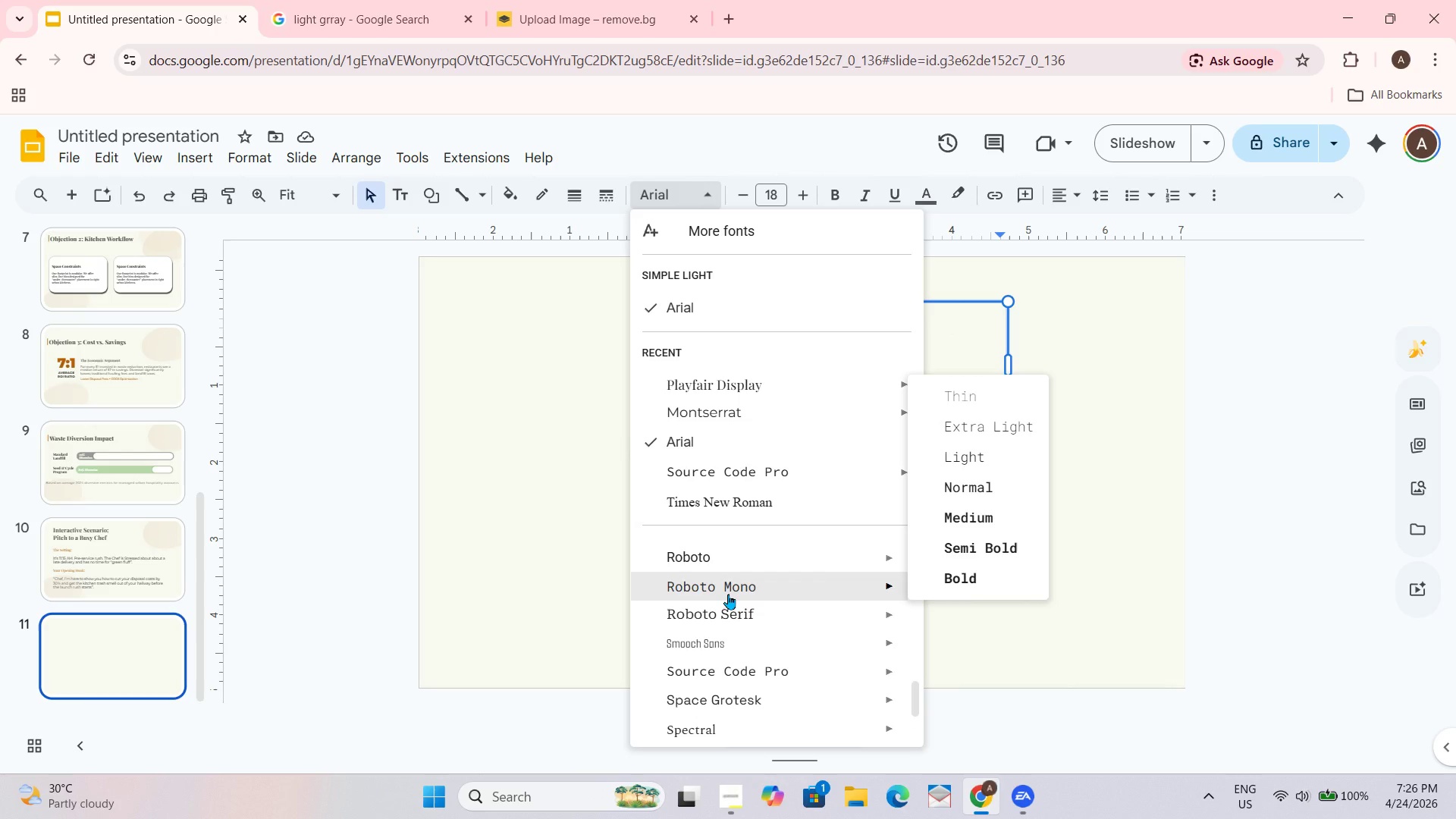 
wait(6.51)
 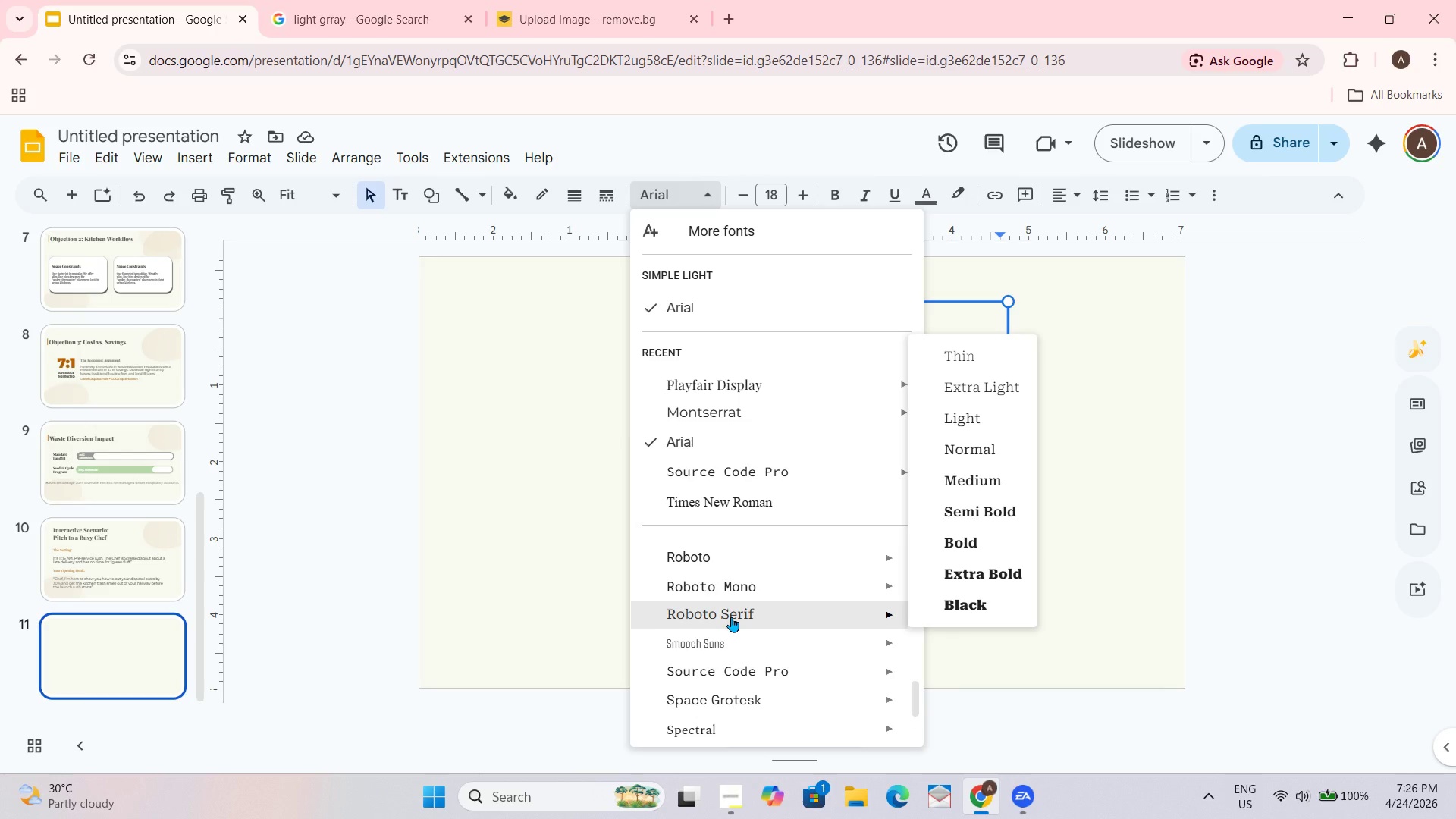 
scroll: coordinate [728, 591], scroll_direction: none, amount: 0.0
 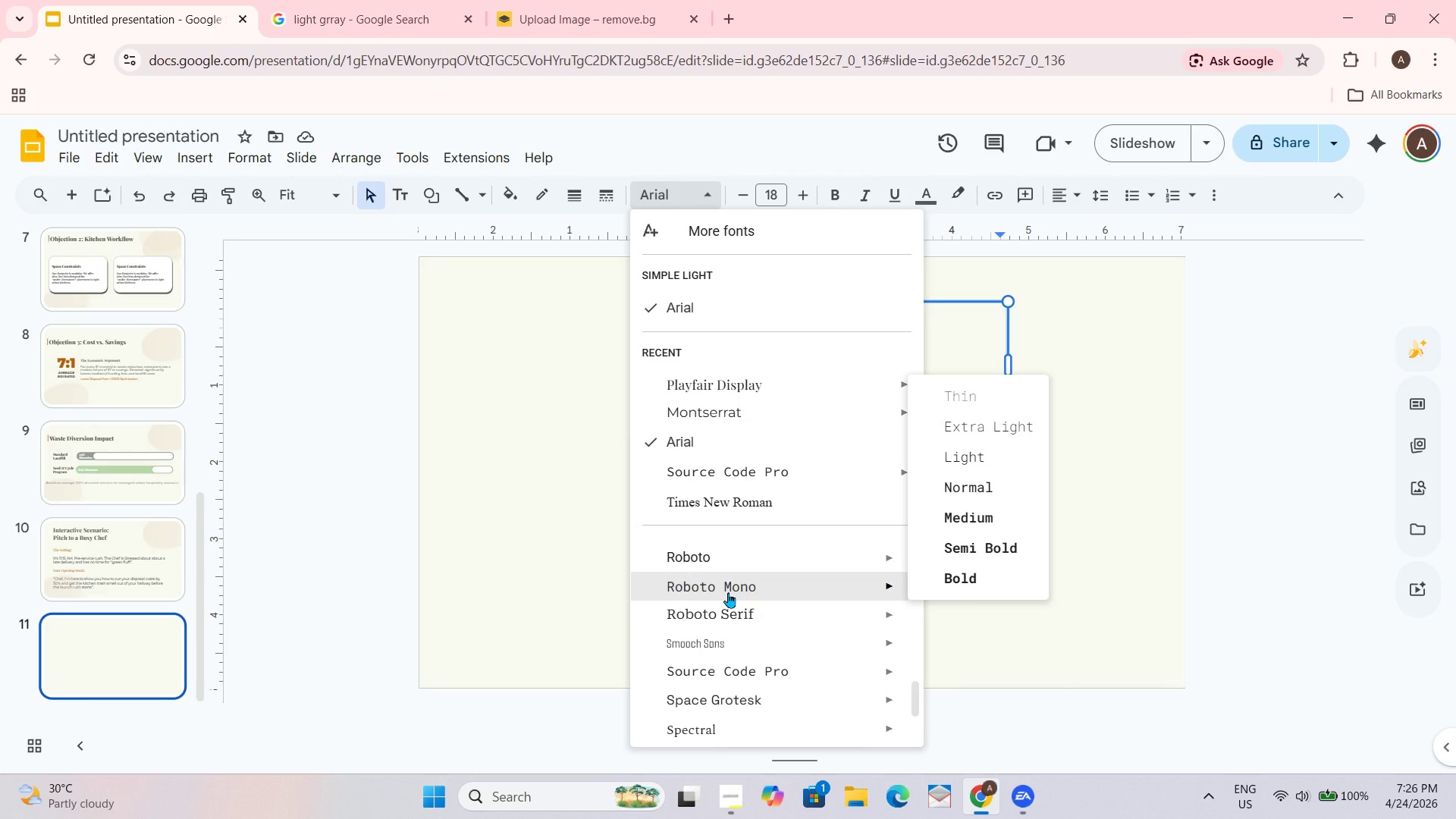 
scroll: coordinate [728, 588], scroll_direction: down, amount: 1.0
 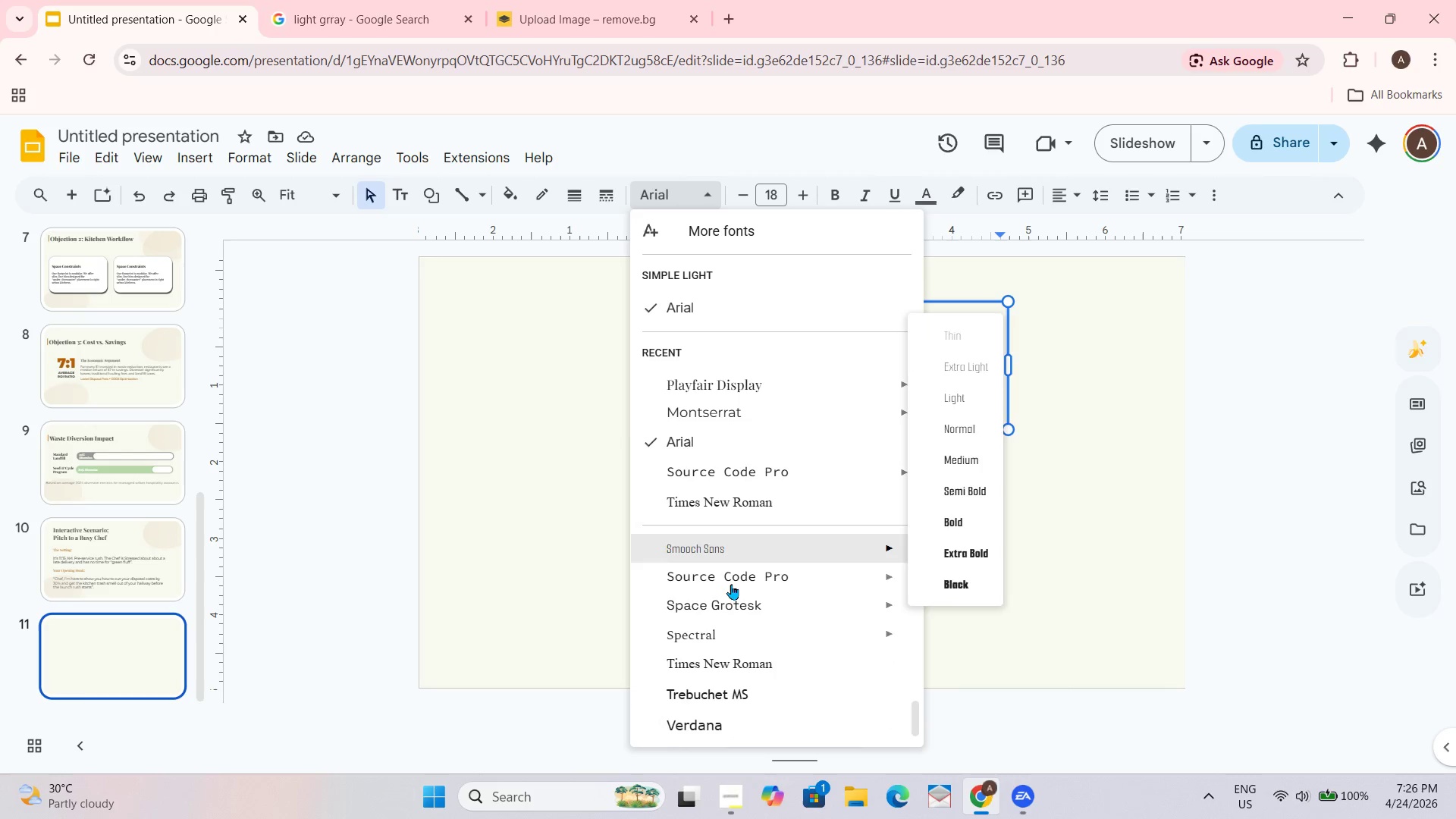 
scroll: coordinate [731, 584], scroll_direction: none, amount: 0.0
 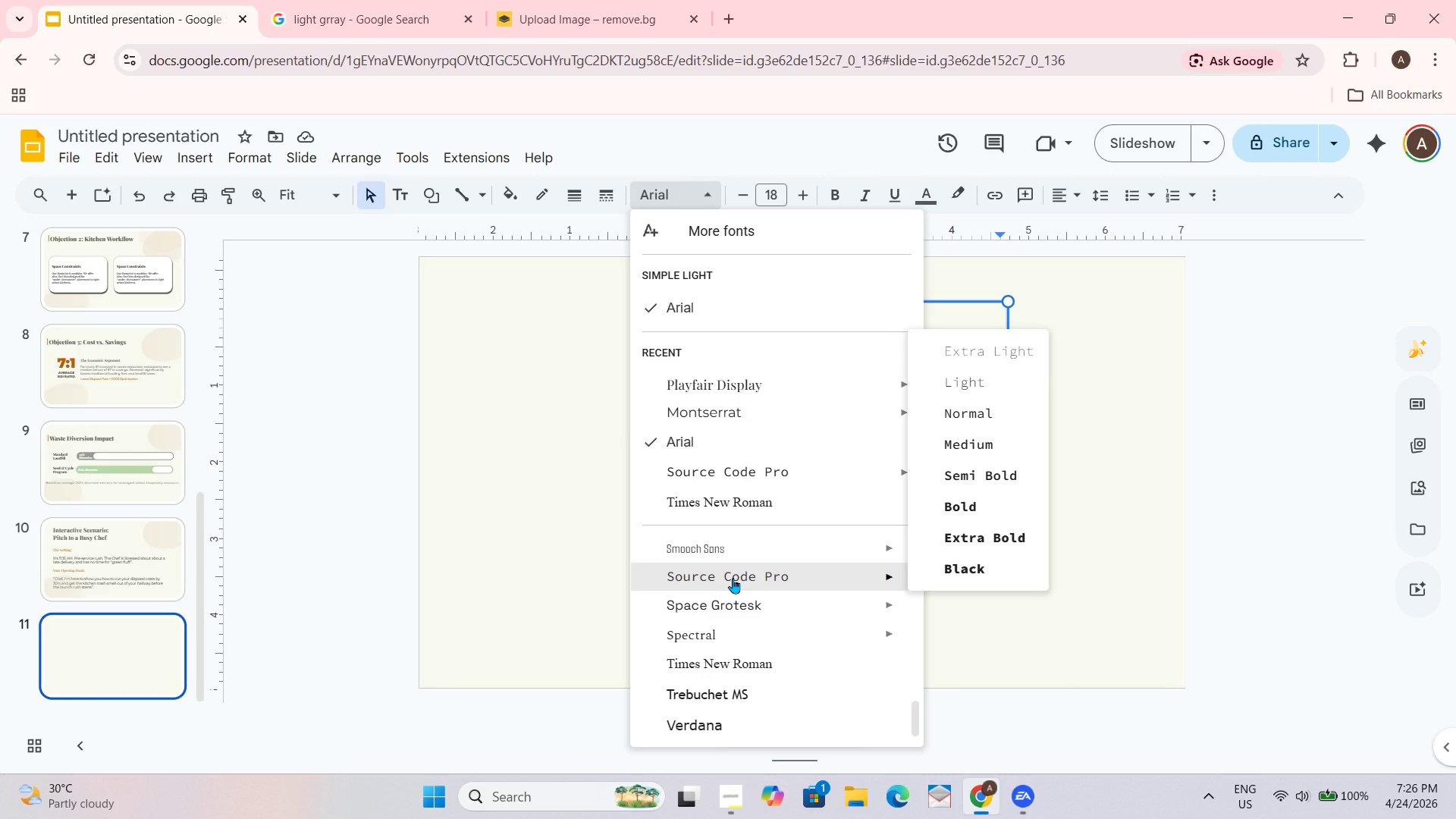 
wait(5.67)
 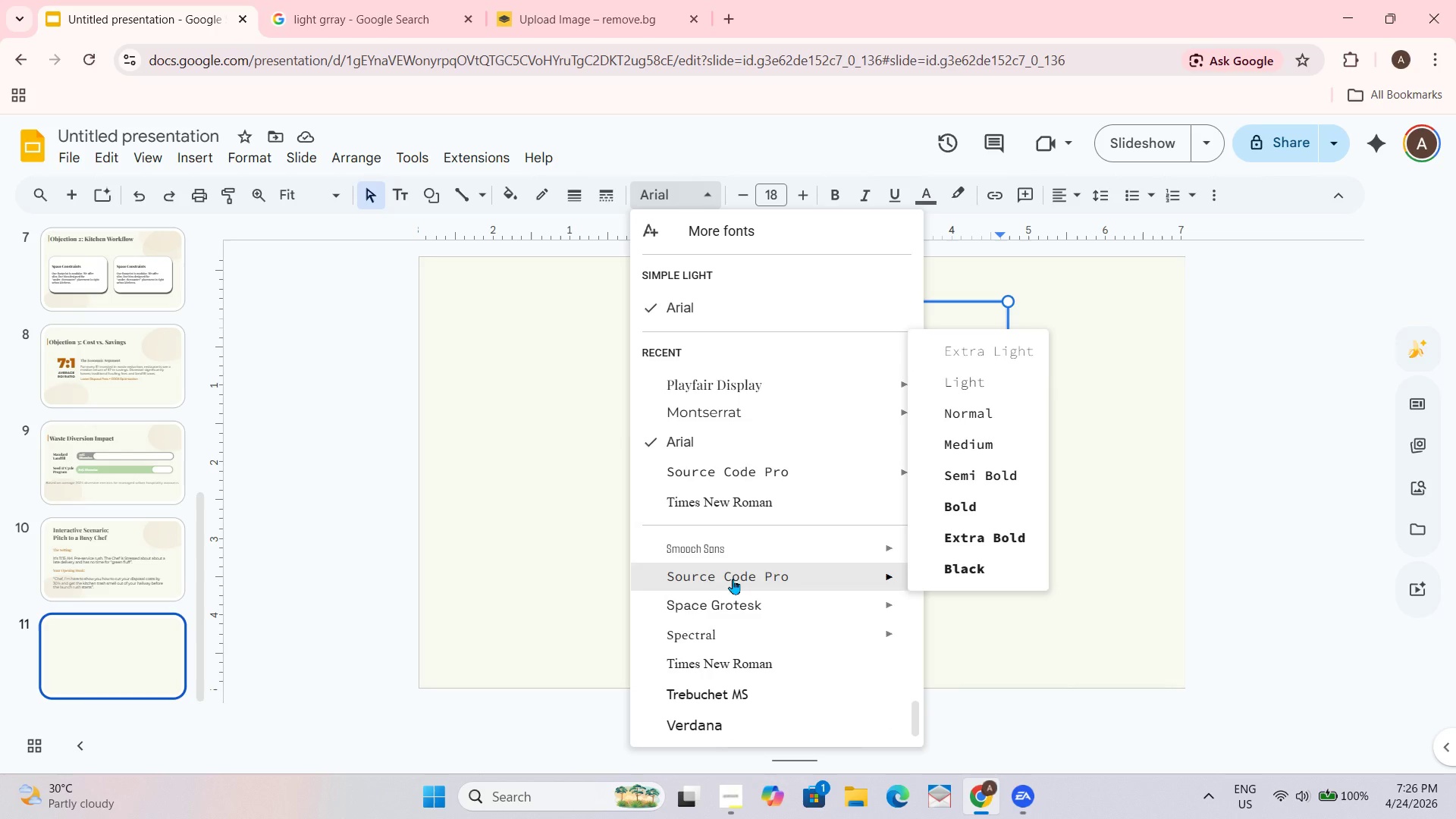 
scroll: coordinate [731, 599], scroll_direction: down, amount: 1.0
 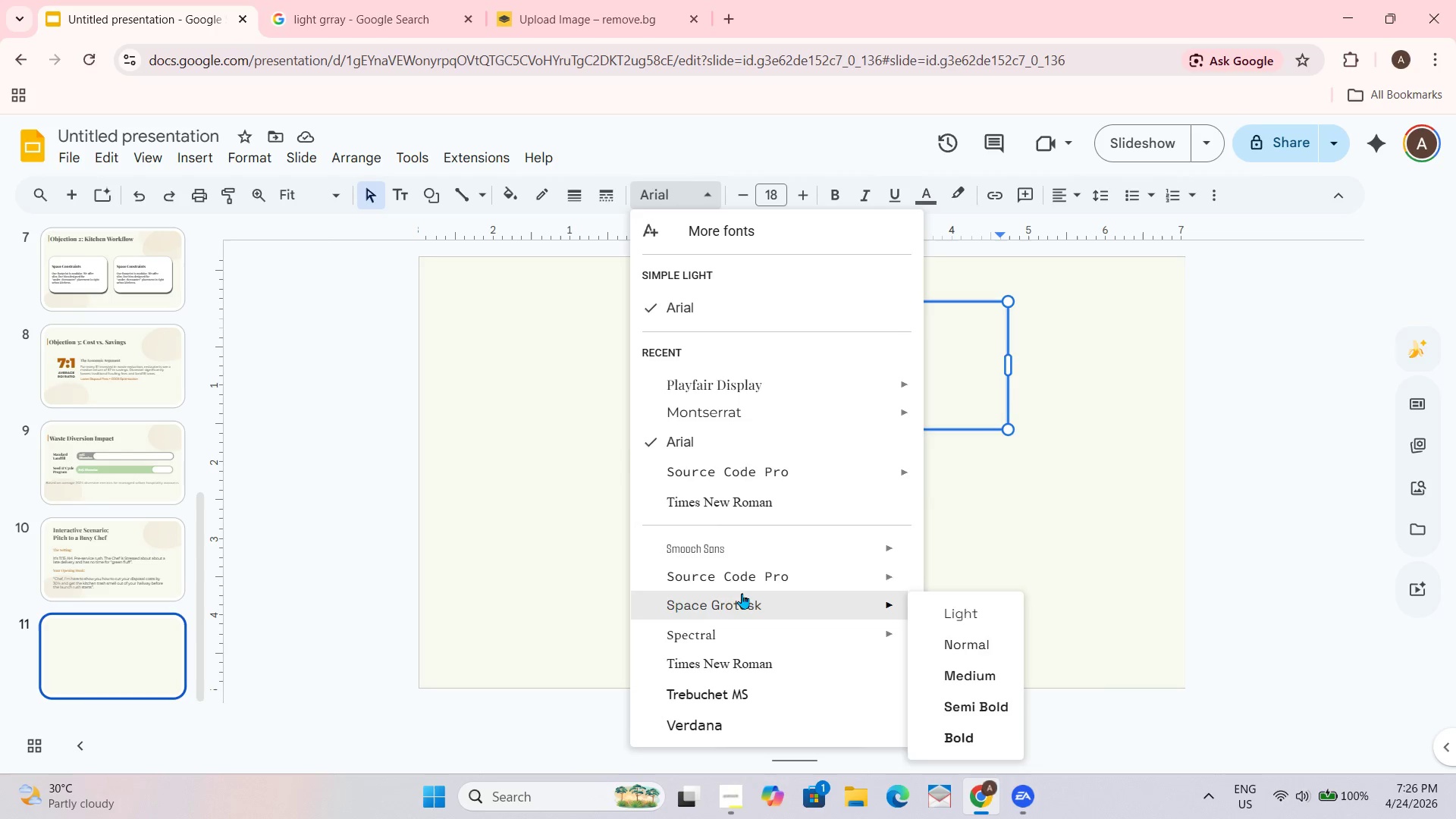 
wait(9.66)
 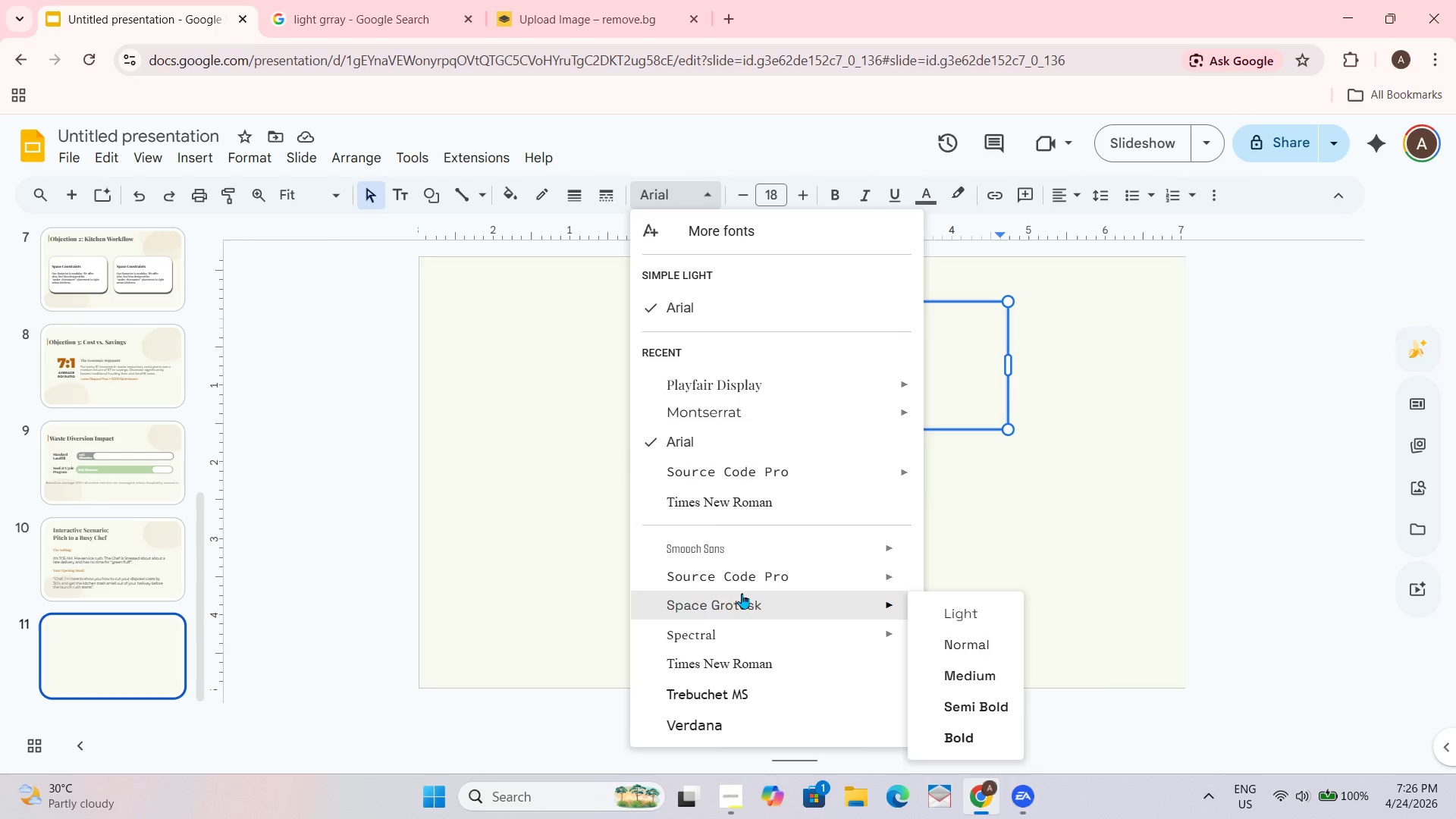 
scroll: coordinate [744, 599], scroll_direction: down, amount: 1.0
 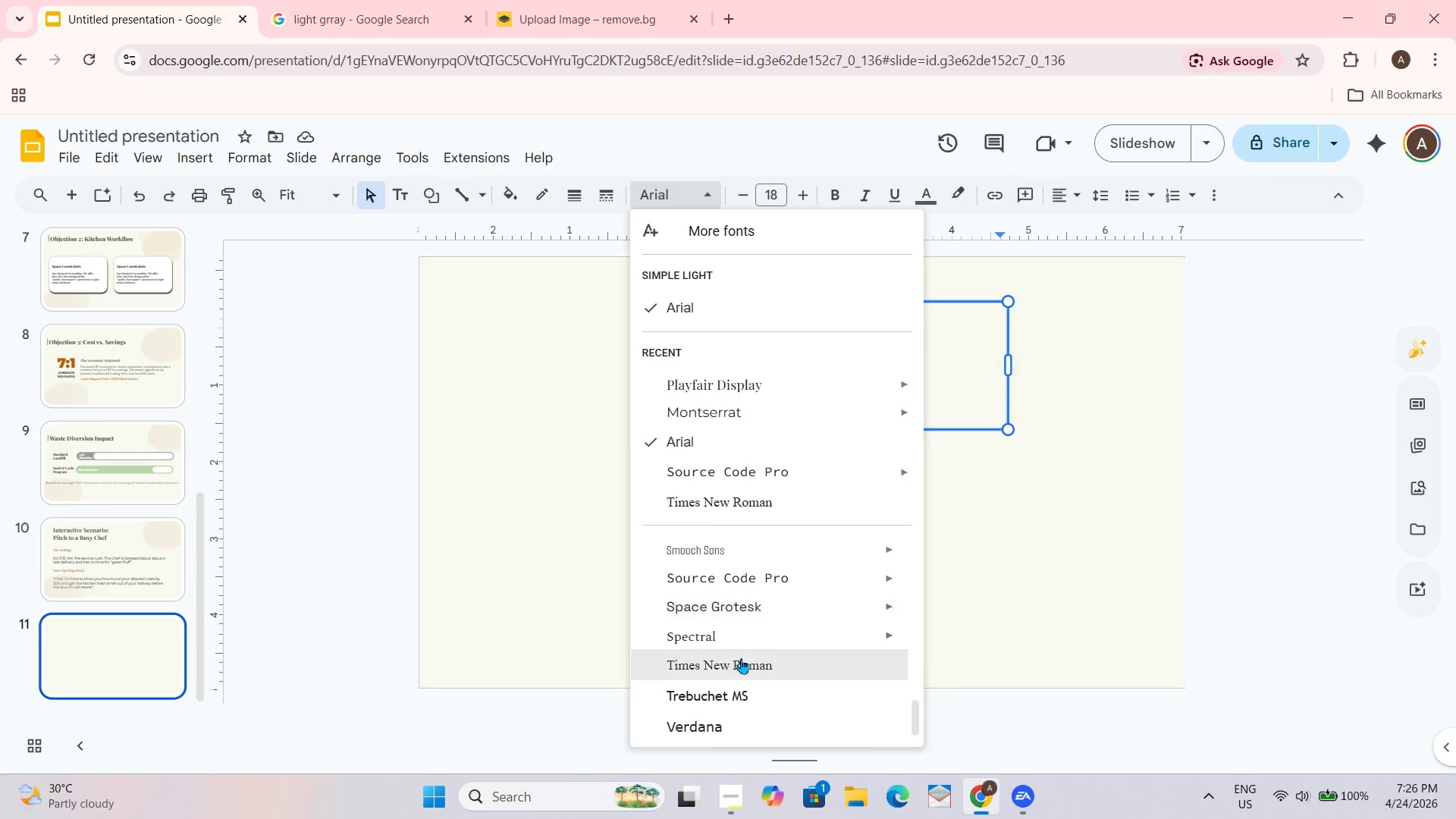 
scroll: coordinate [726, 683], scroll_direction: none, amount: 0.0
 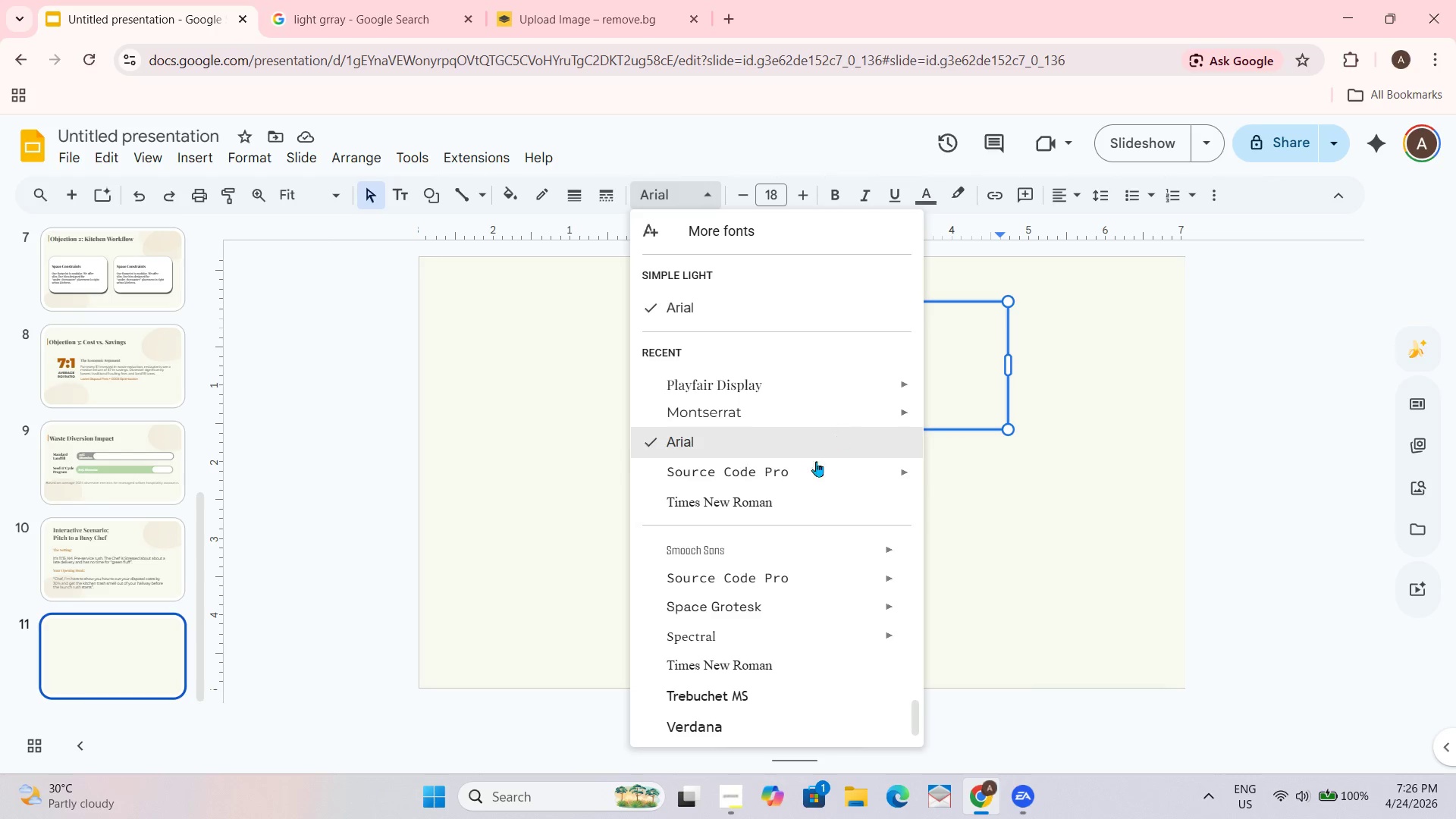 
scroll: coordinate [808, 459], scroll_direction: down, amount: 3.0
 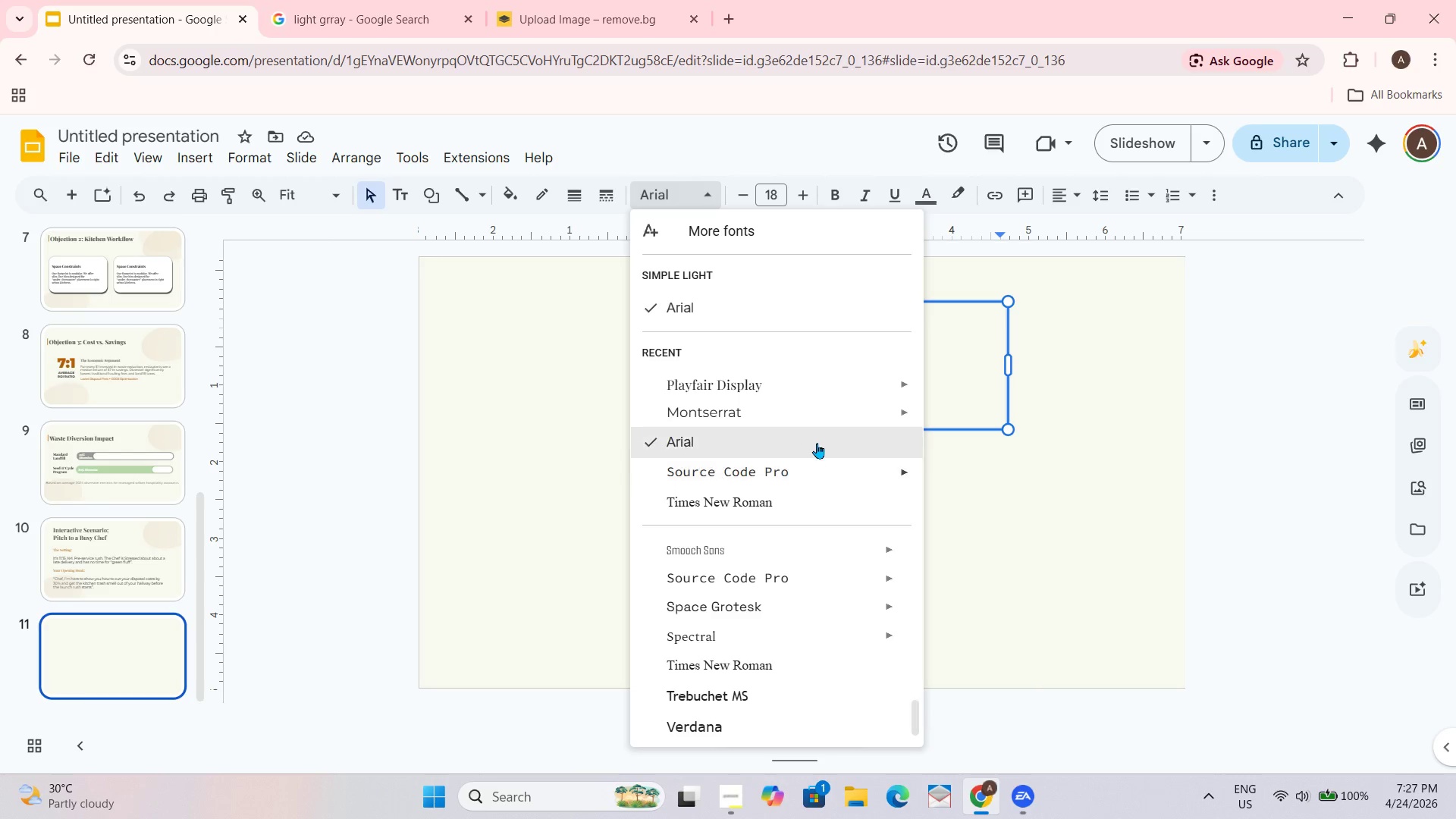 
scroll: coordinate [851, 535], scroll_direction: none, amount: 0.0
 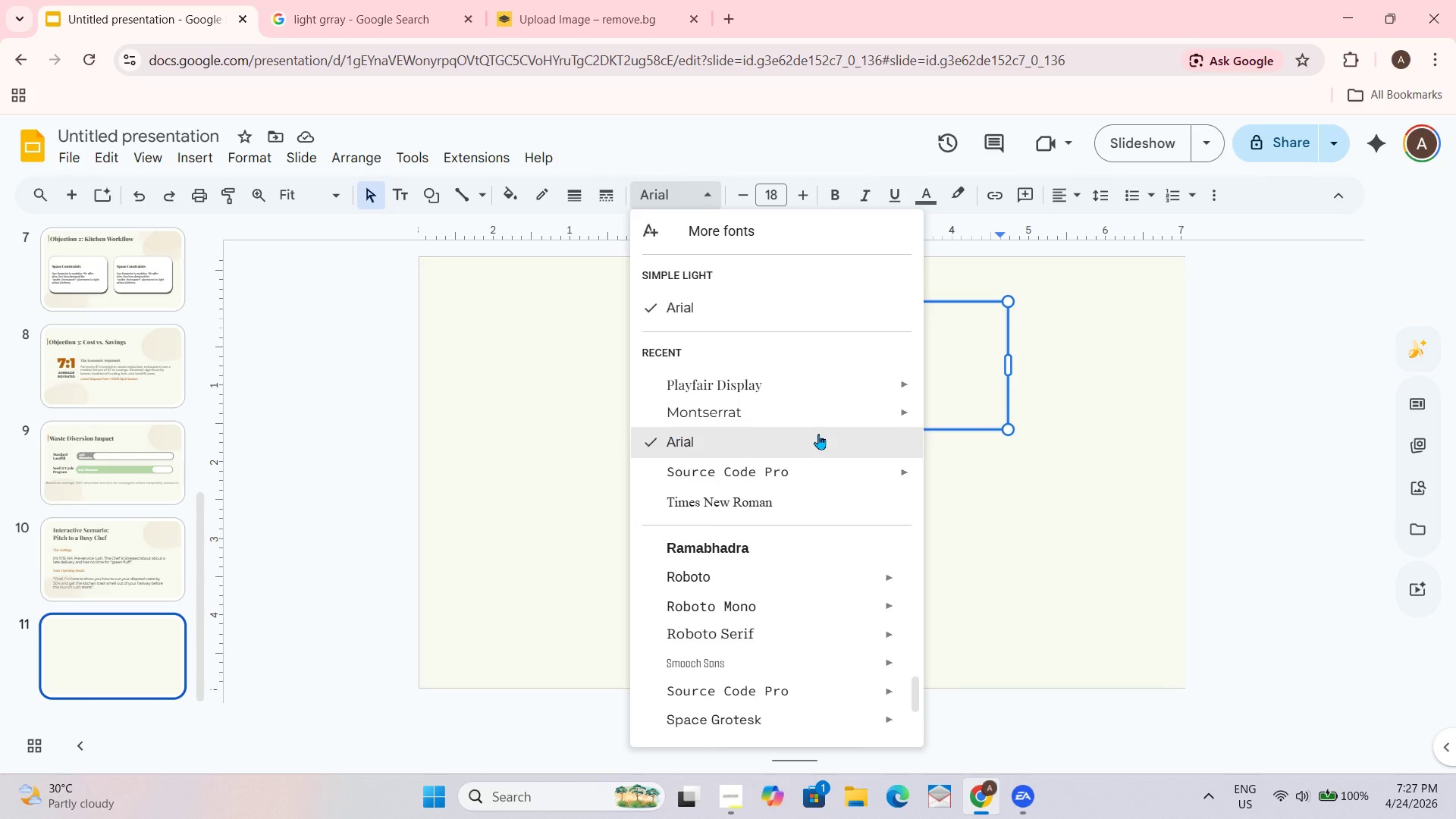 
scroll: coordinate [820, 406], scroll_direction: down, amount: 2.0
 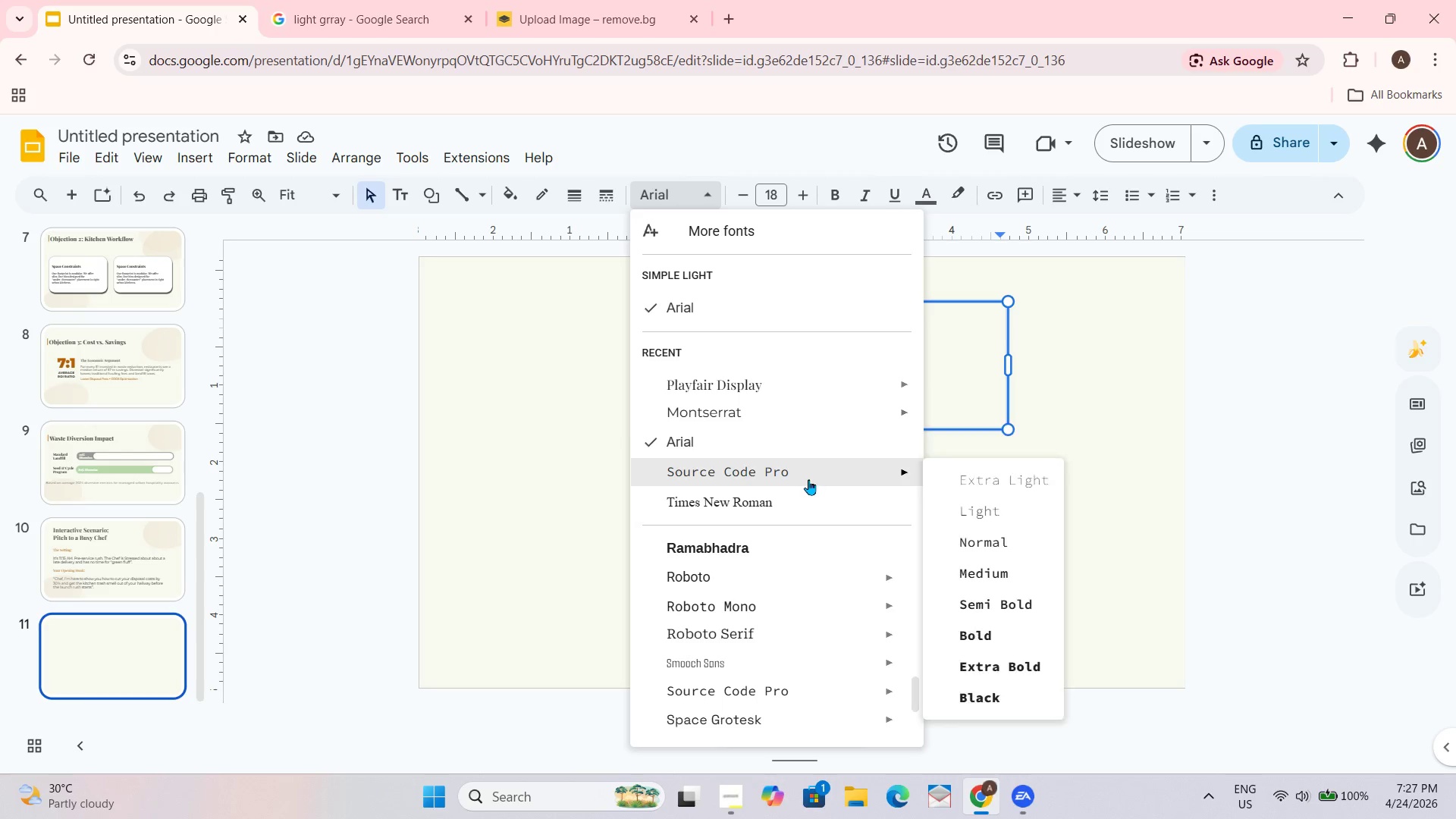 
scroll: coordinate [808, 469], scroll_direction: up, amount: 1.0
 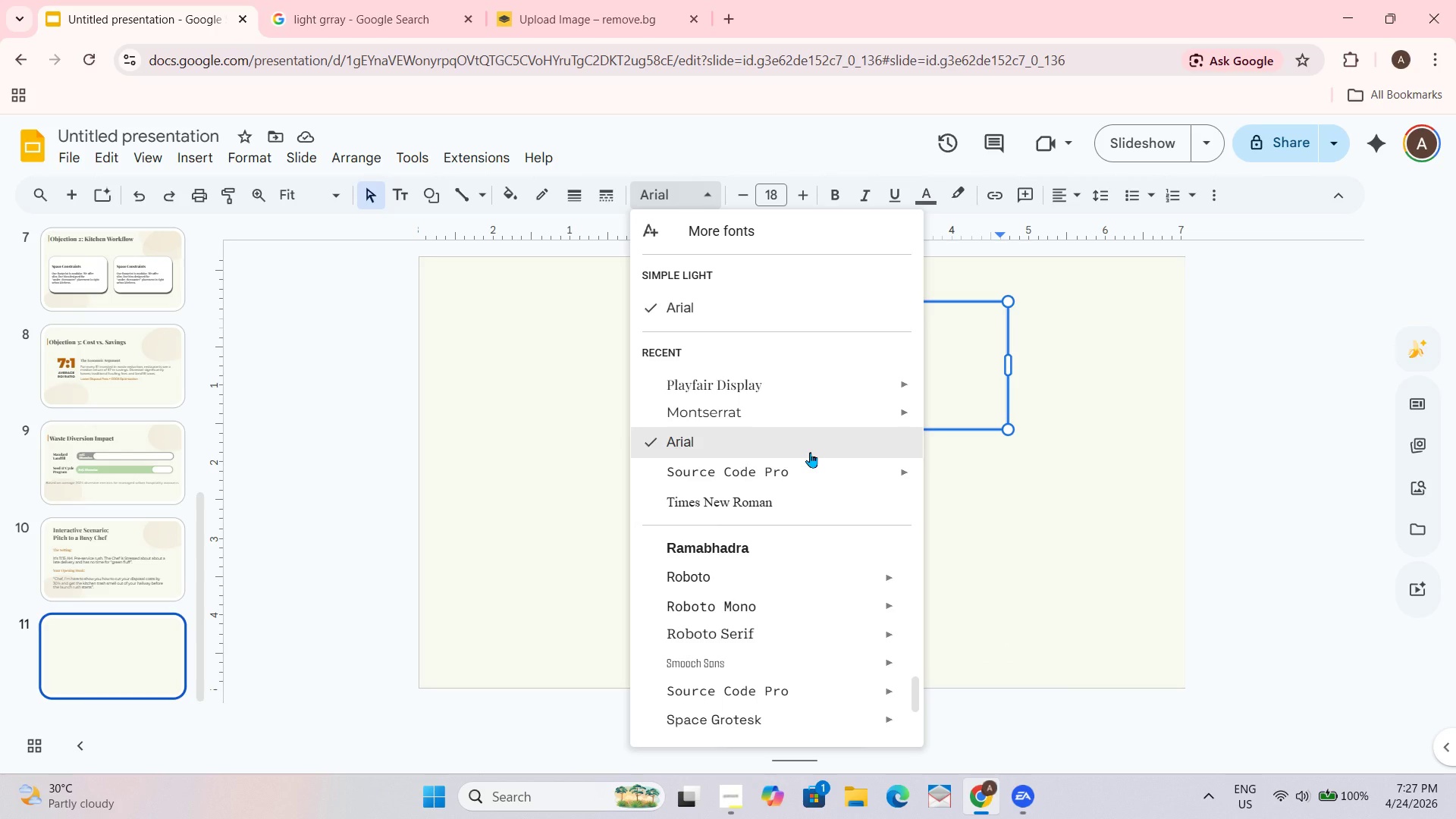 
scroll: coordinate [767, 614], scroll_direction: down, amount: 1.0
 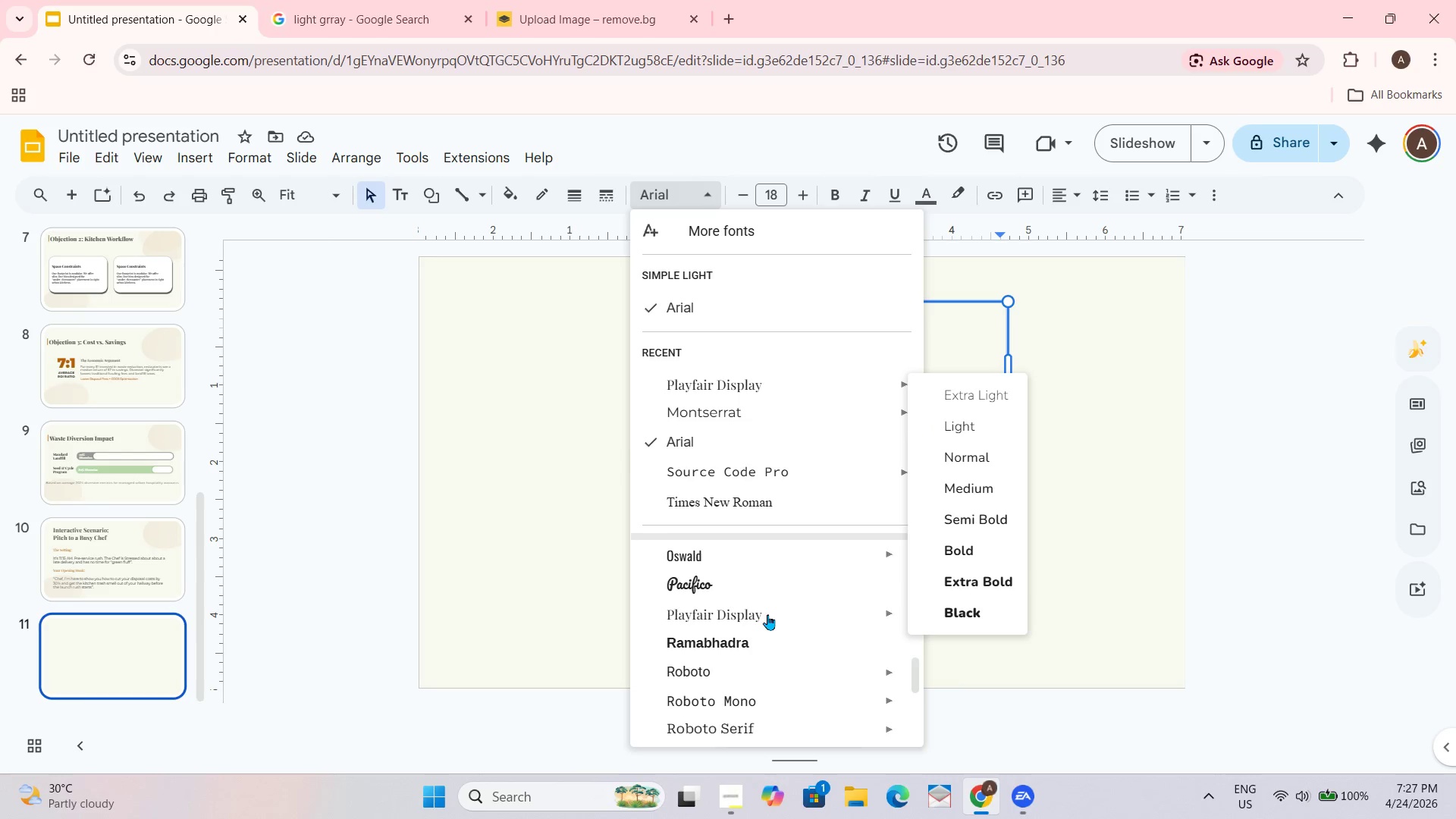 
scroll: coordinate [765, 557], scroll_direction: none, amount: 0.0
 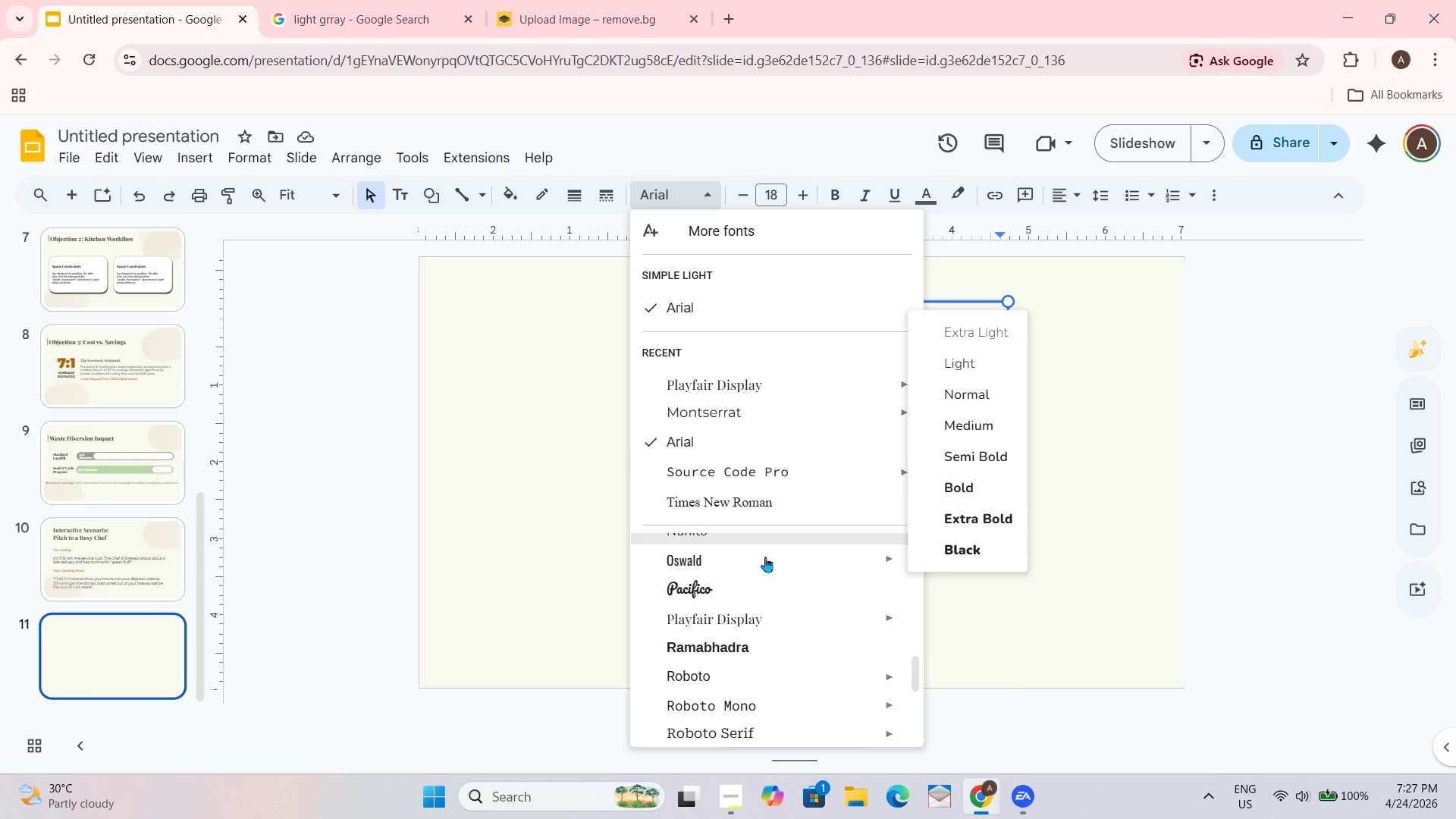 
scroll: coordinate [765, 557], scroll_direction: up, amount: 1.0
 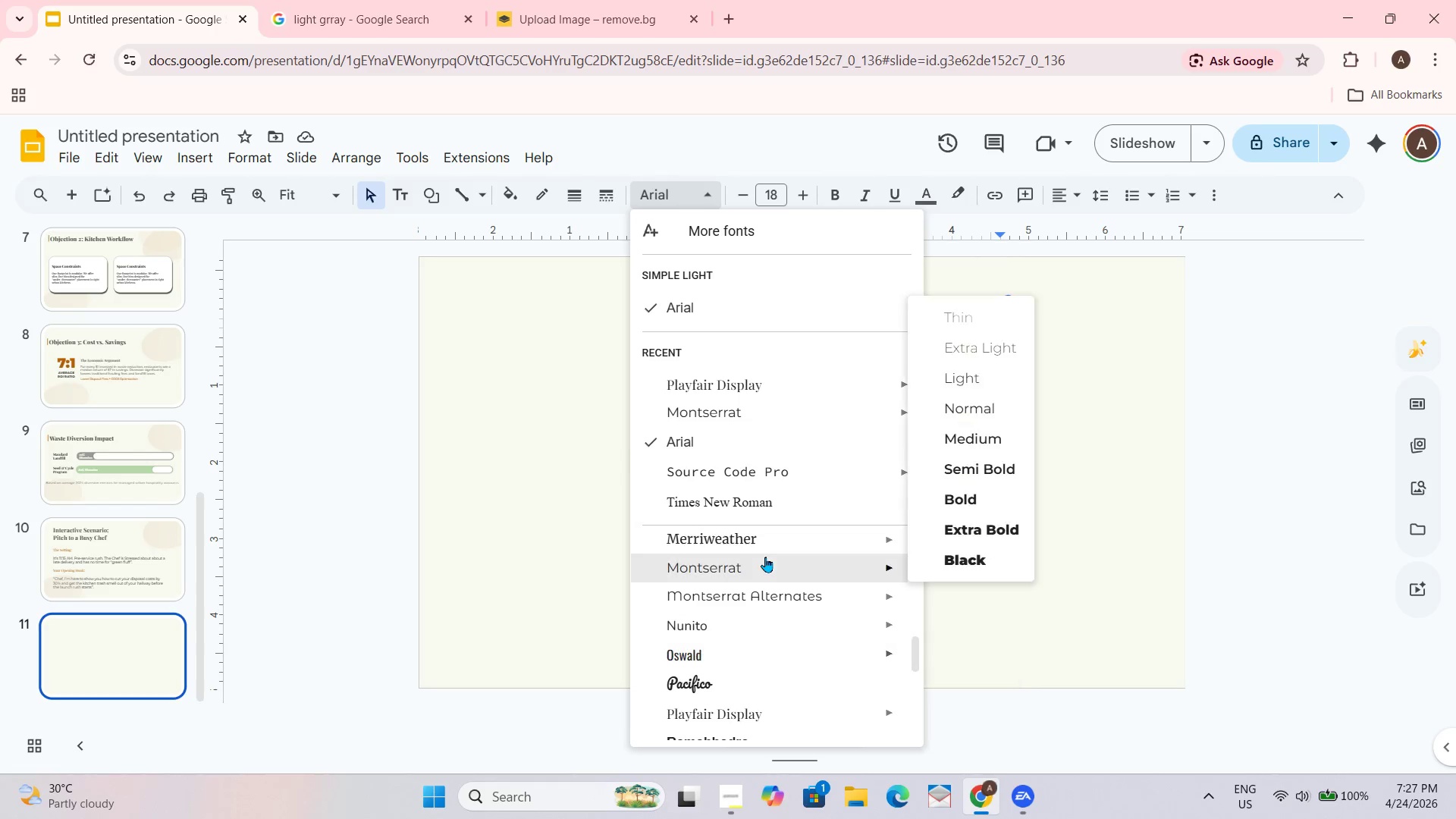 
scroll: coordinate [767, 555], scroll_direction: down, amount: 1.0
 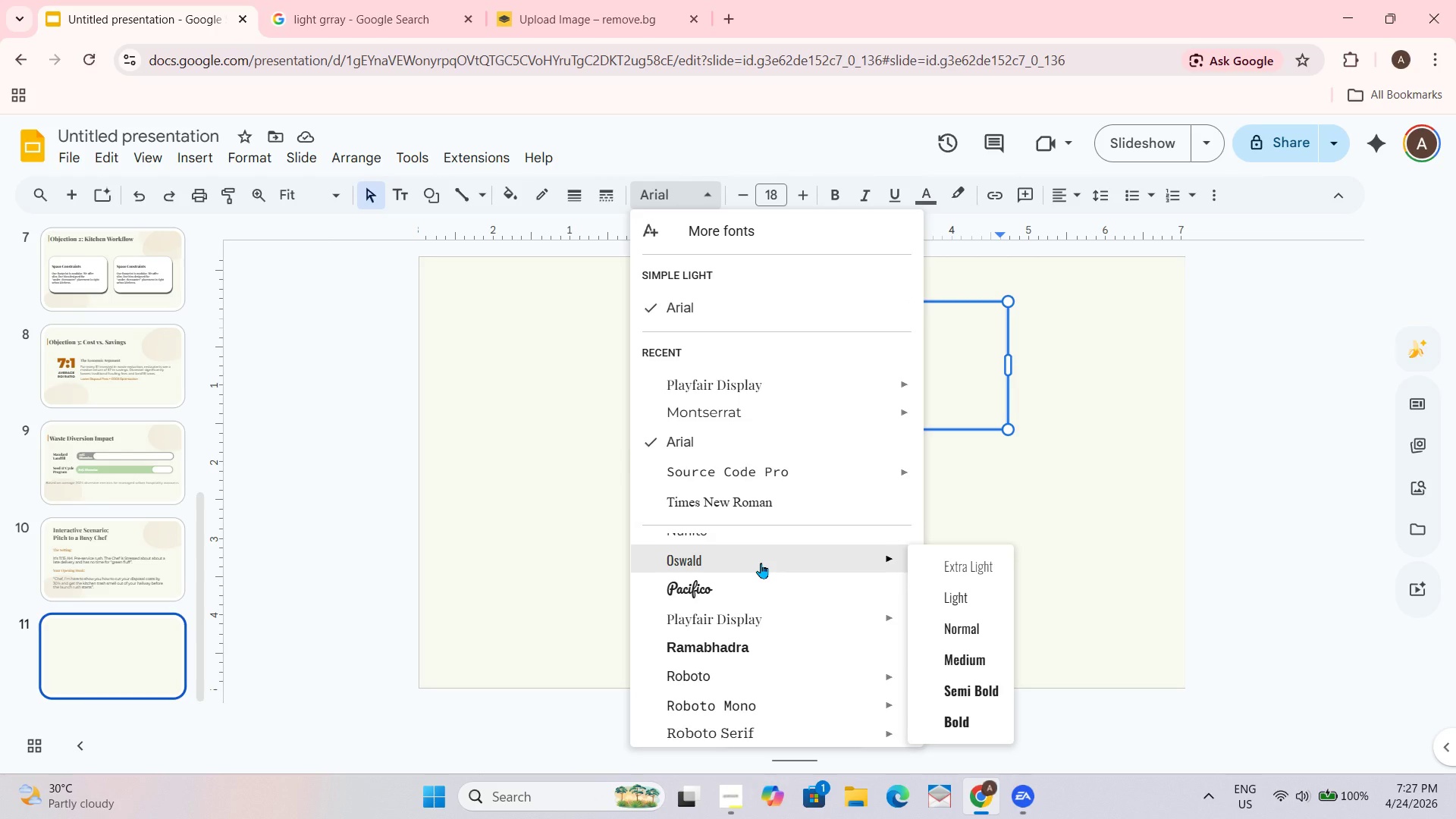 
scroll: coordinate [738, 642], scroll_direction: none, amount: 0.0
 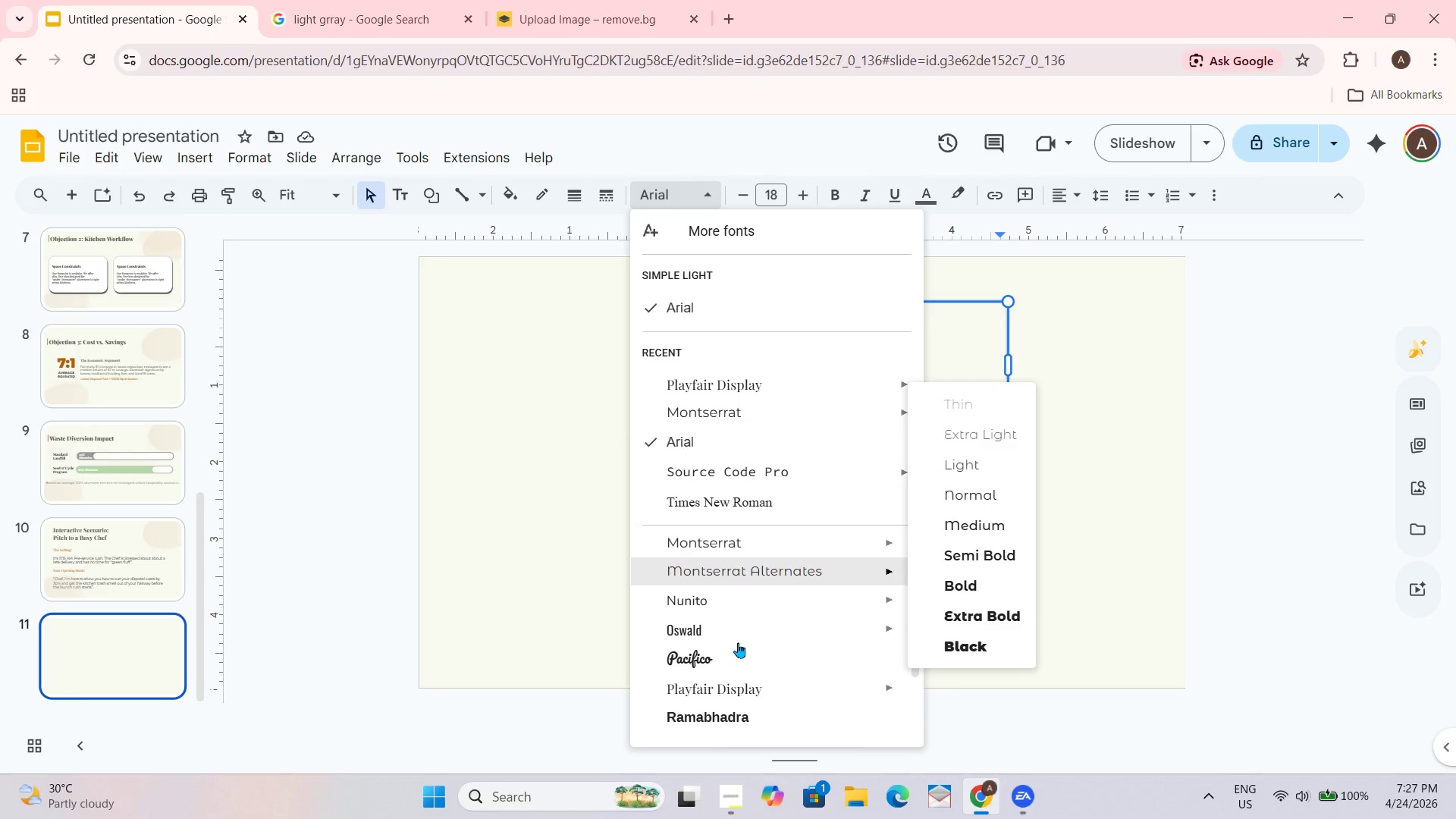 
scroll: coordinate [738, 642], scroll_direction: down, amount: 1.0
 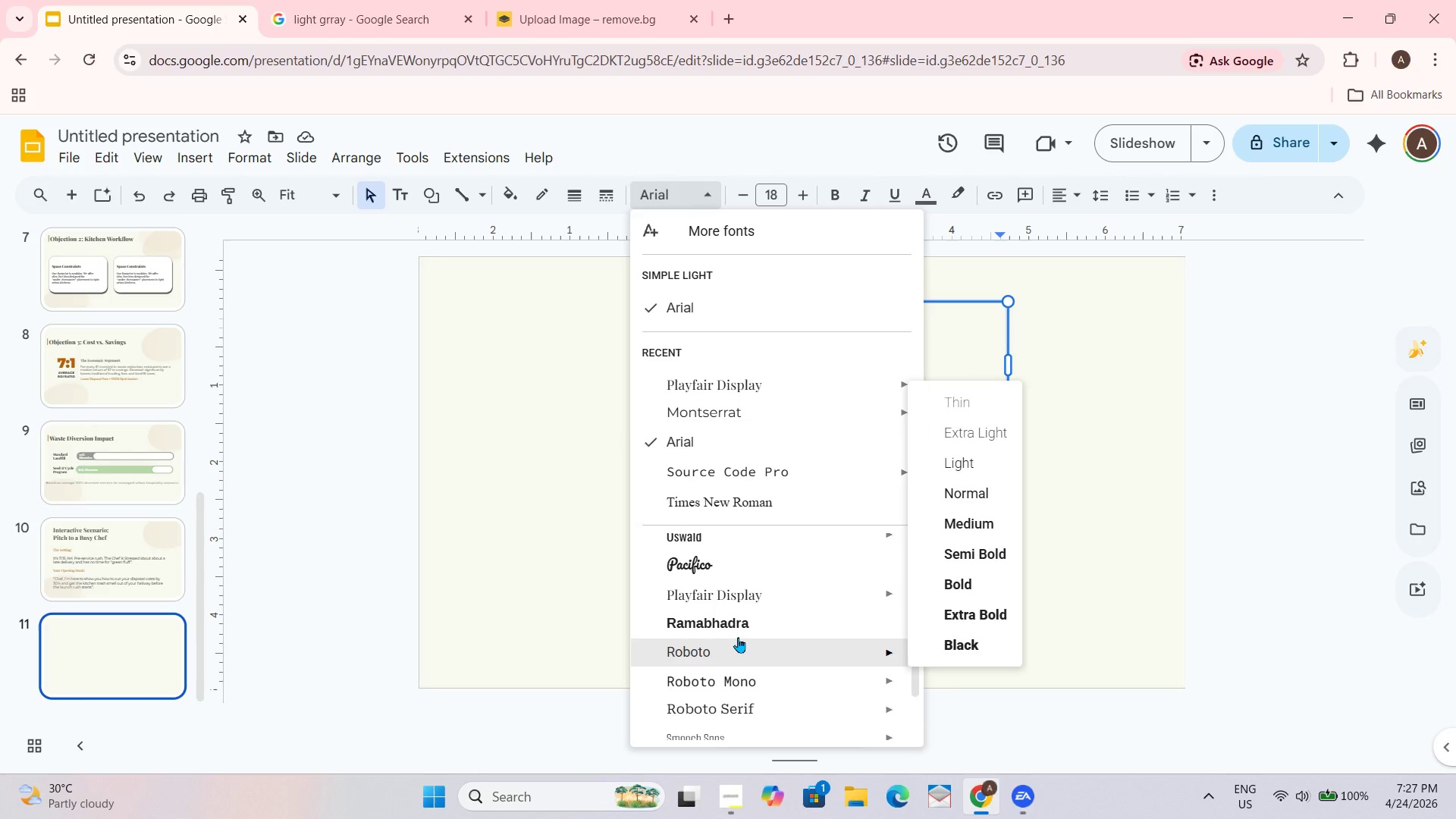 
scroll: coordinate [738, 637], scroll_direction: up, amount: 1.0
 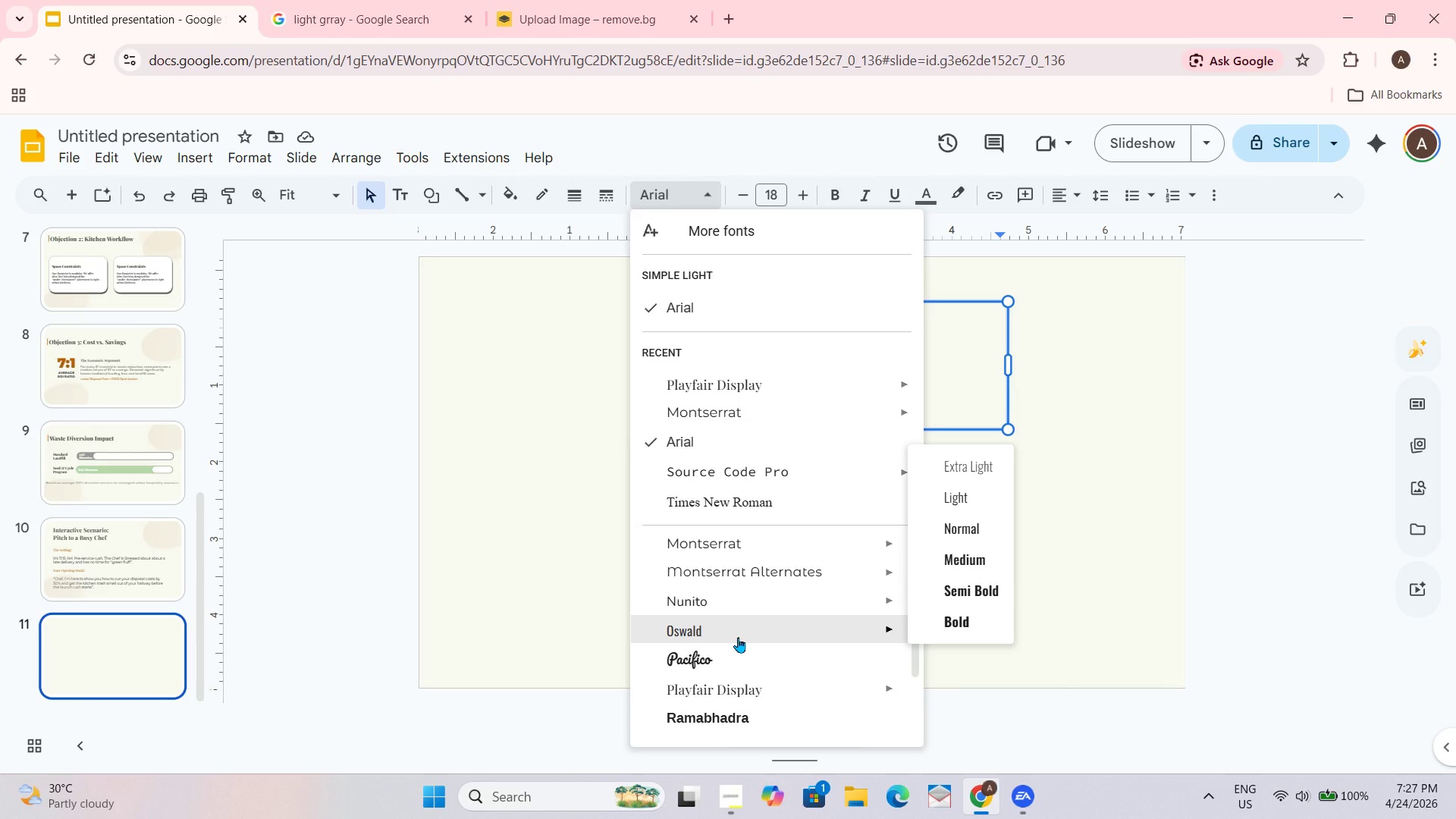 
scroll: coordinate [738, 637], scroll_direction: none, amount: 0.0
 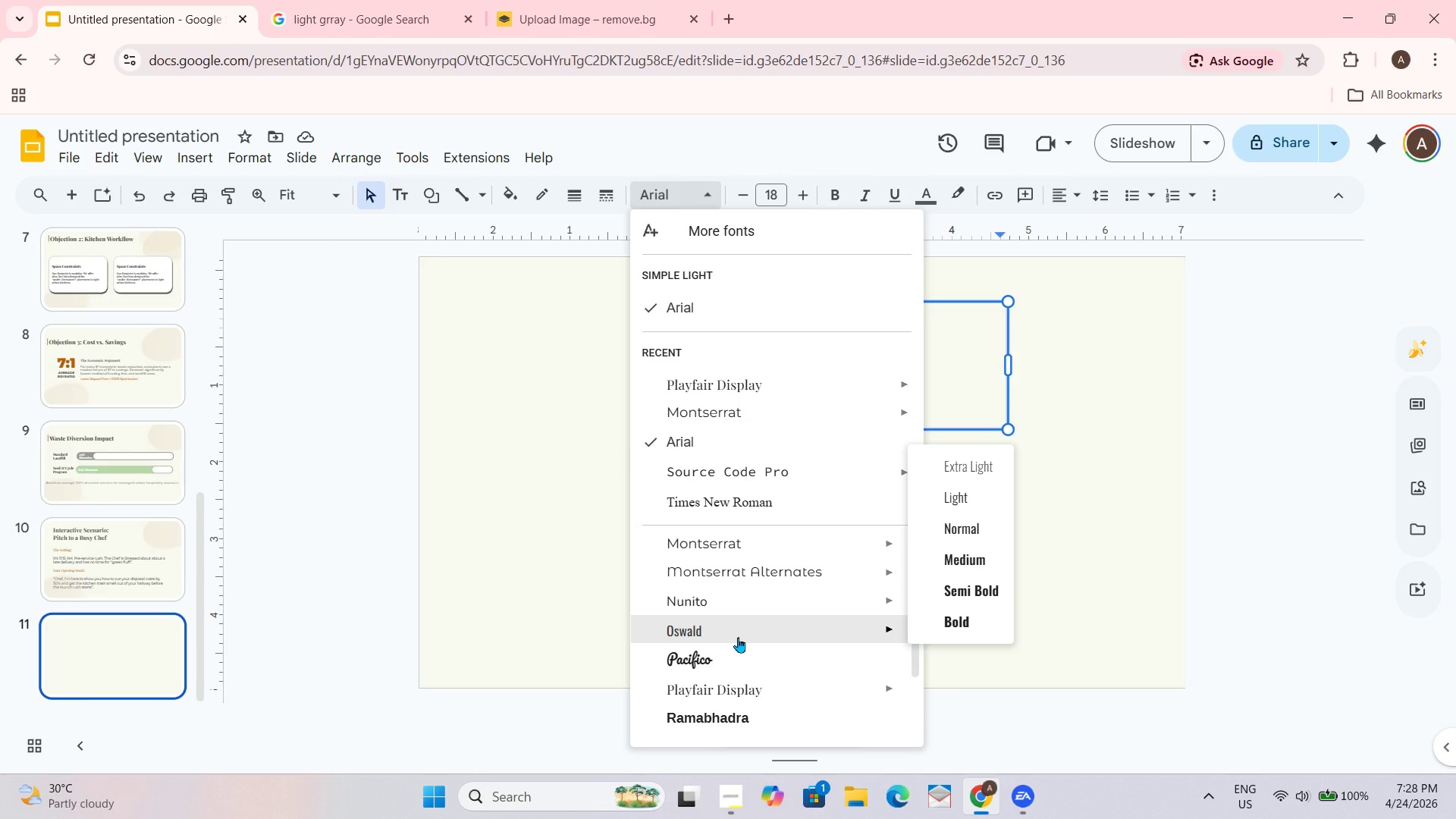 
scroll: coordinate [738, 637], scroll_direction: down, amount: 1.0
 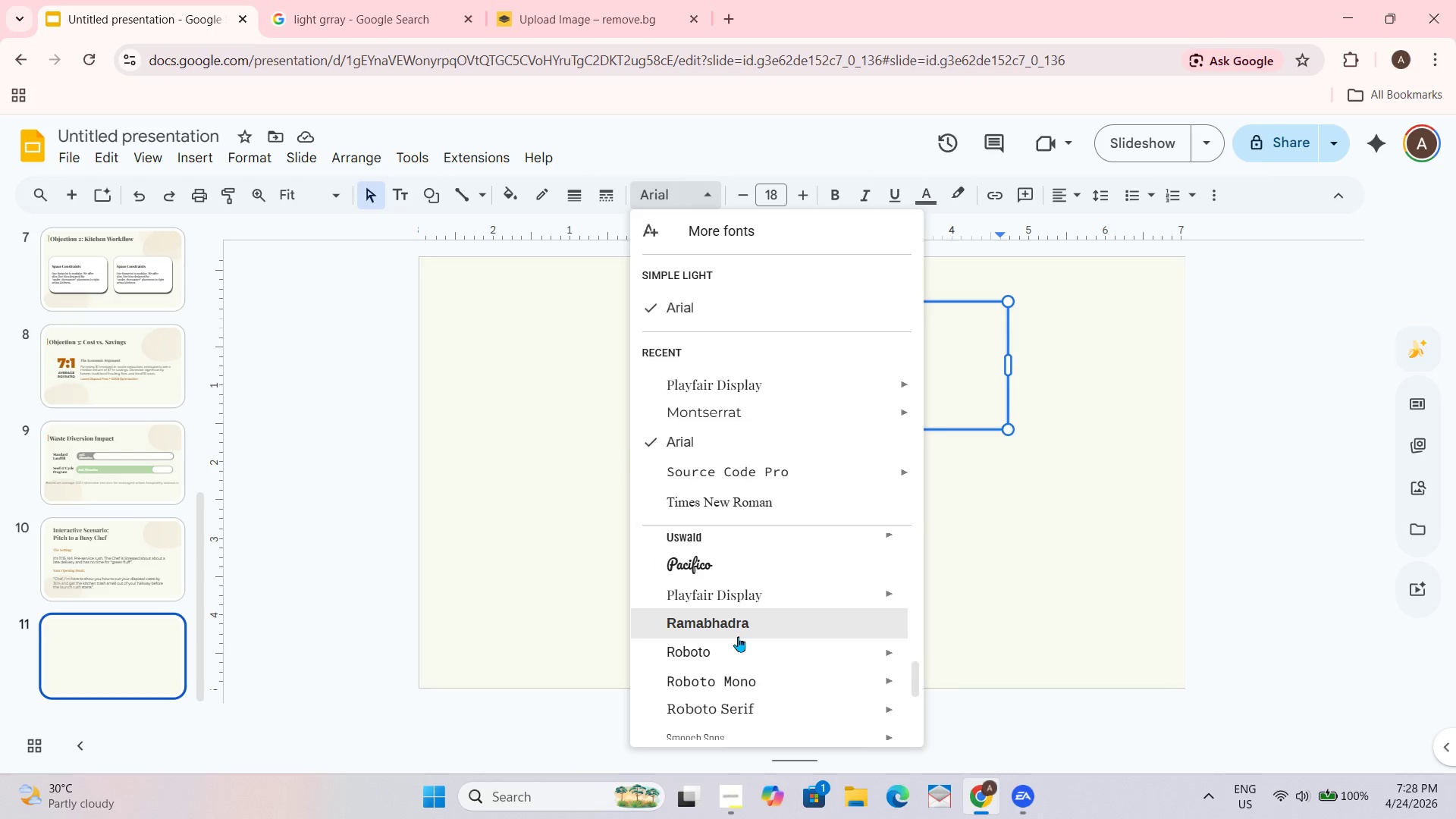 
wait(9.46)
 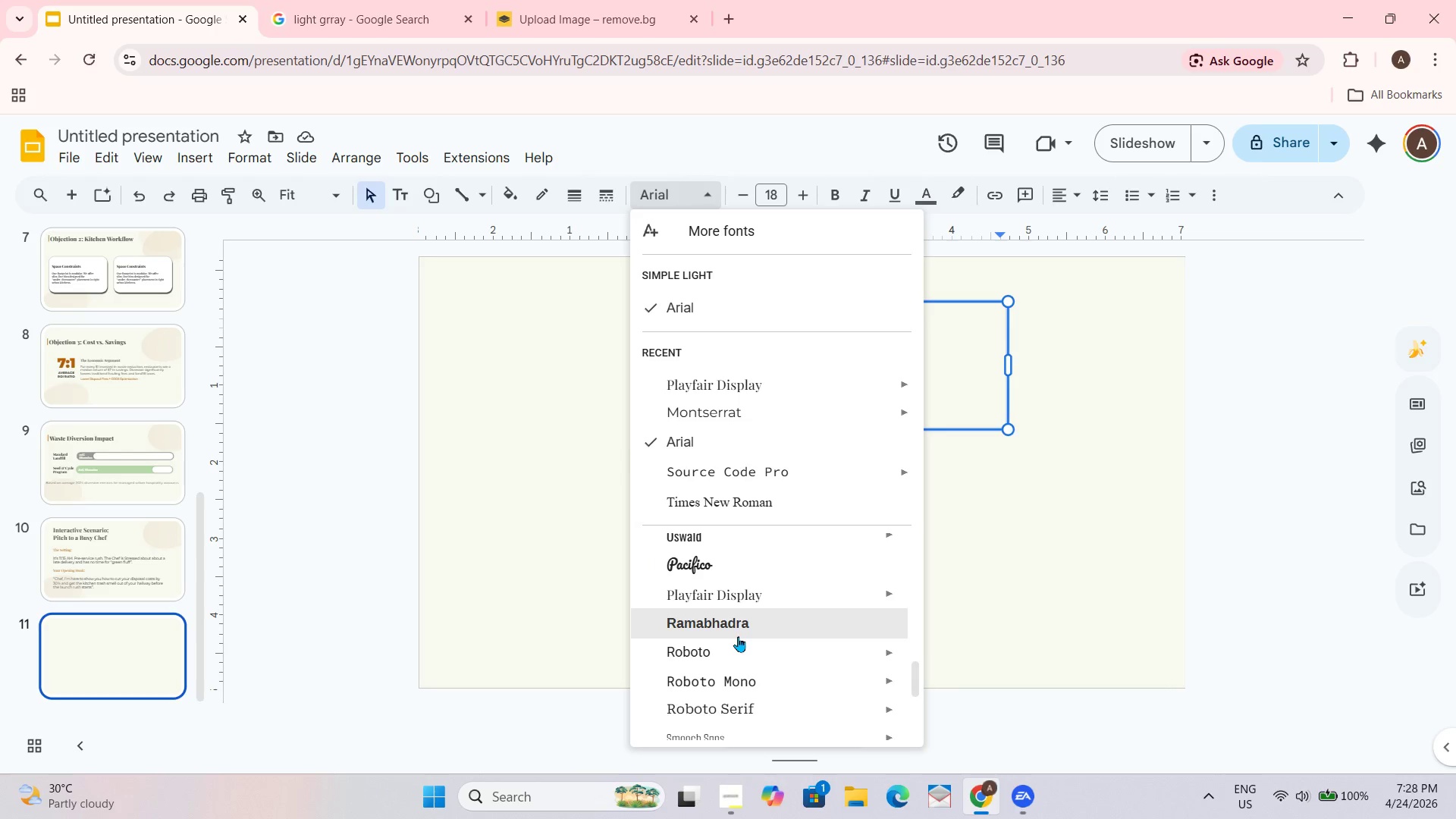 
scroll: coordinate [729, 644], scroll_direction: none, amount: 0.0
 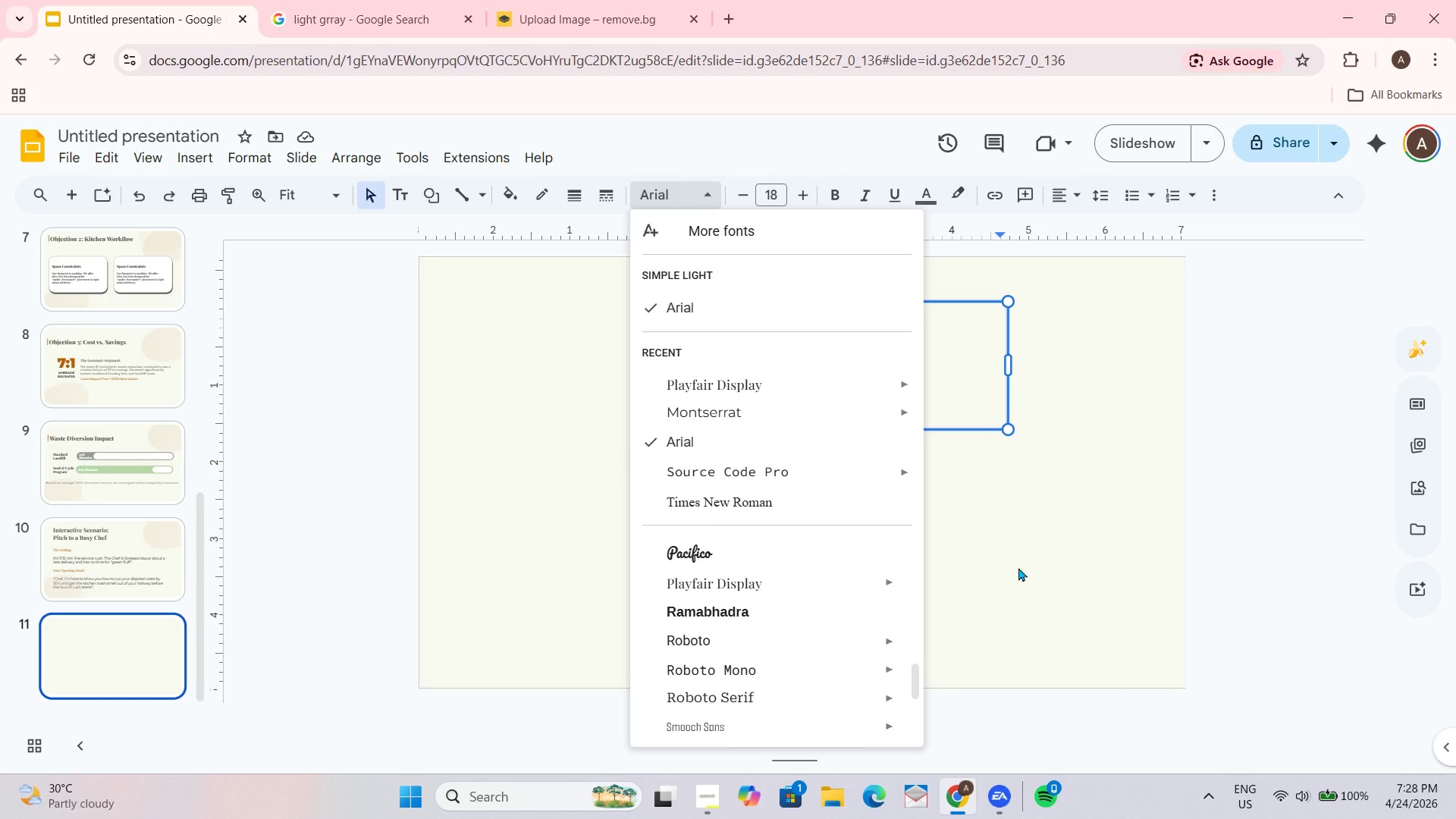 
wait(21.35)
 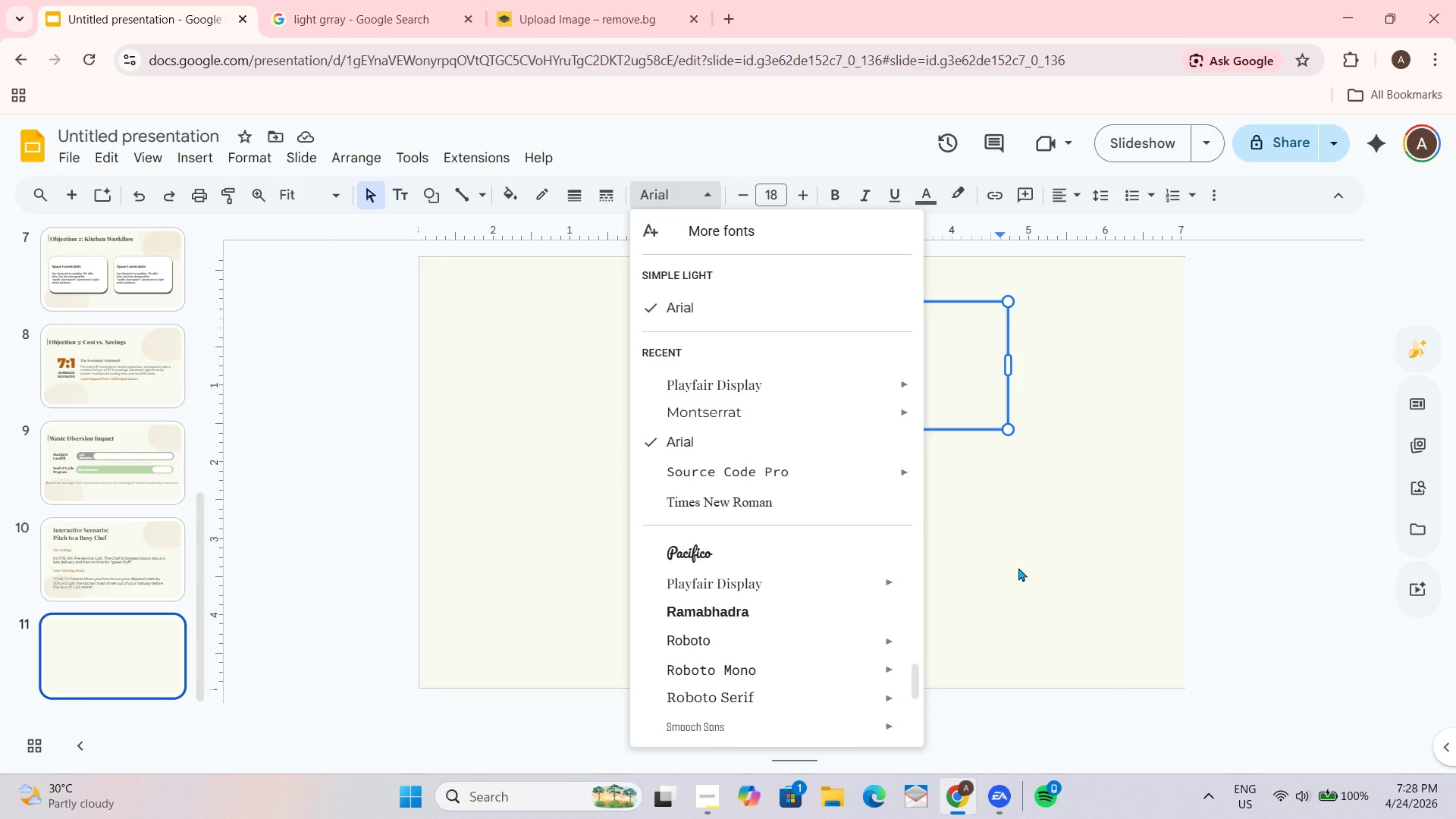 
key(Delete)
 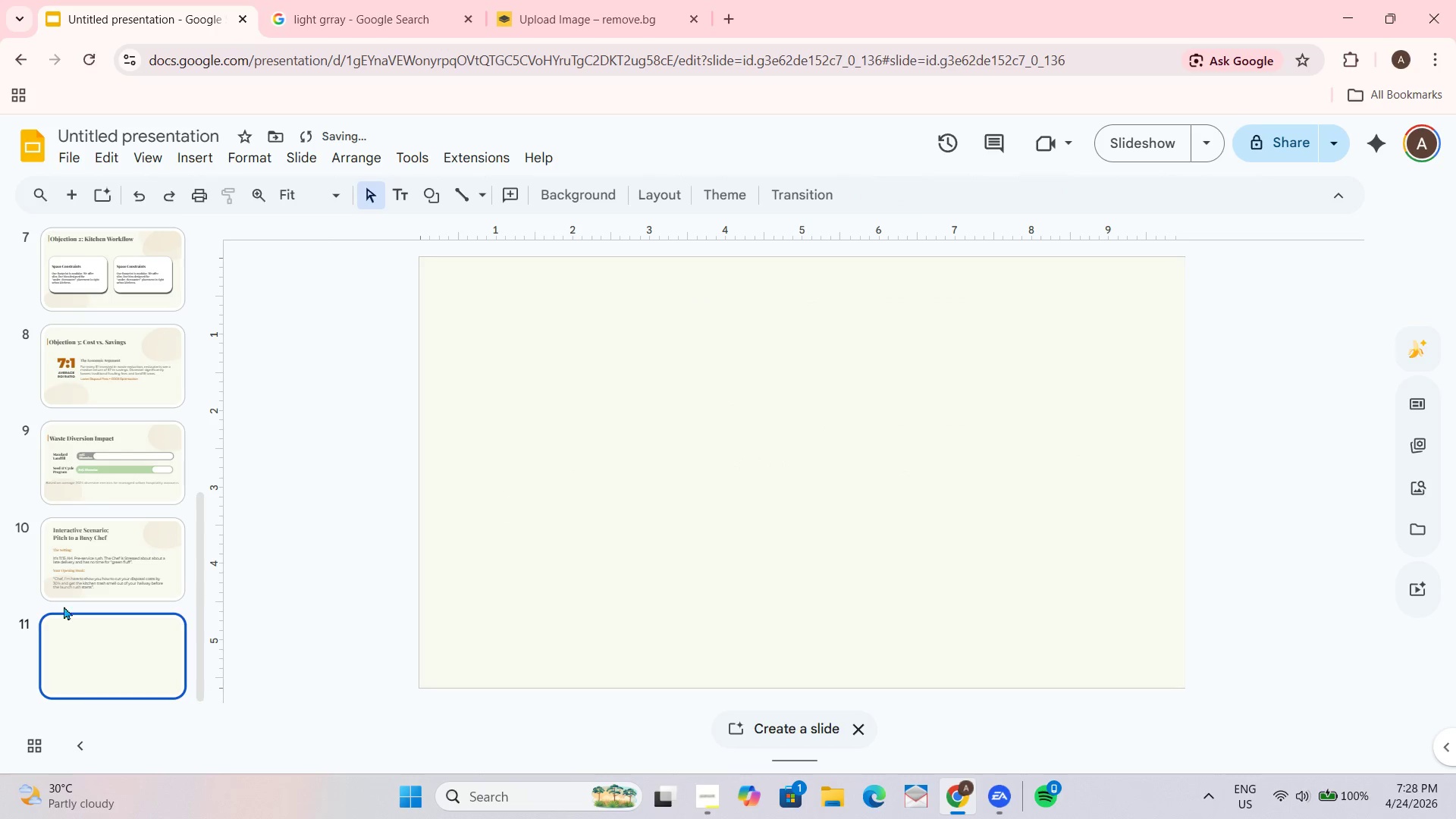 
left_click([66, 566])
 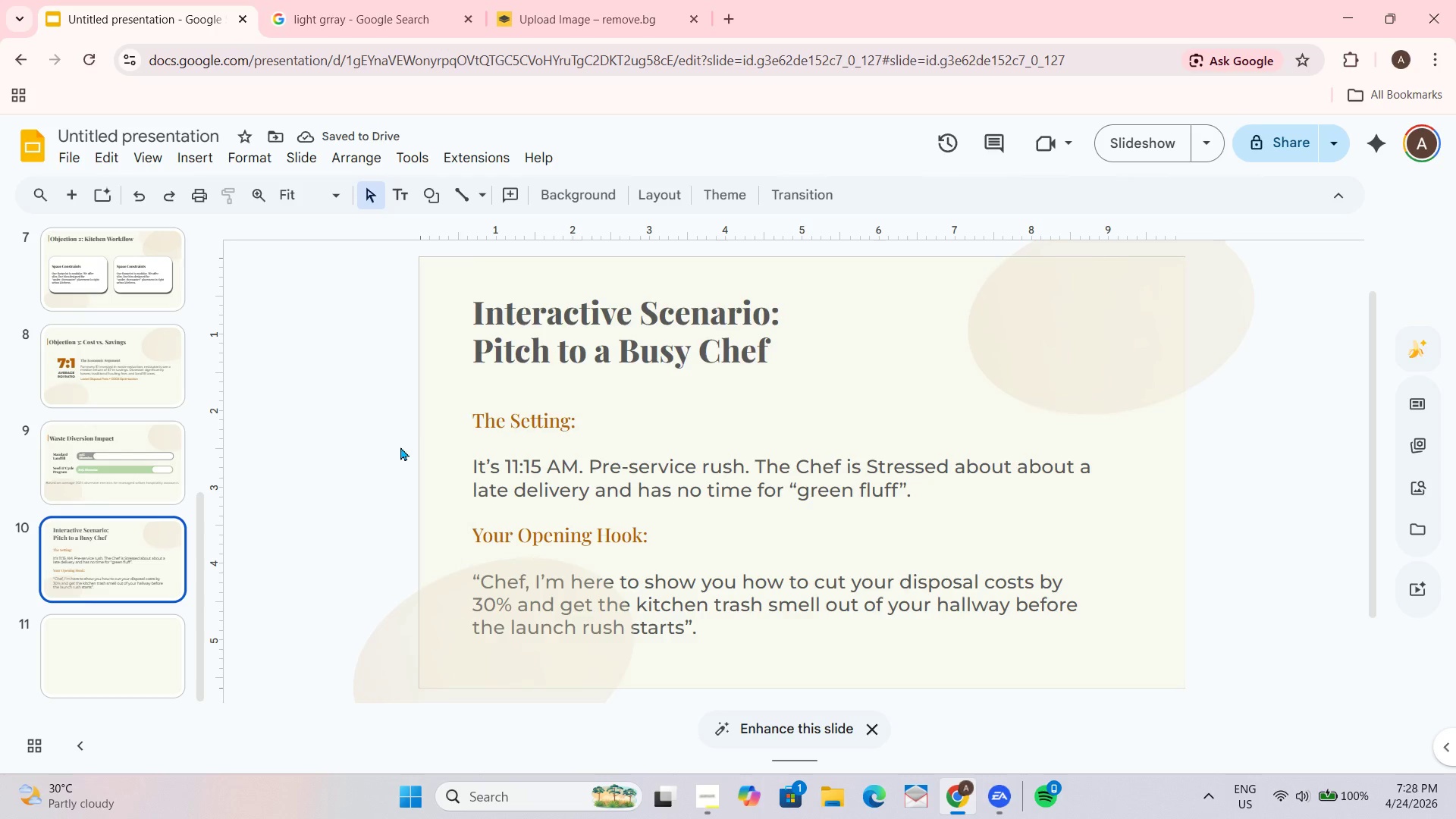 
left_click([138, 339])
 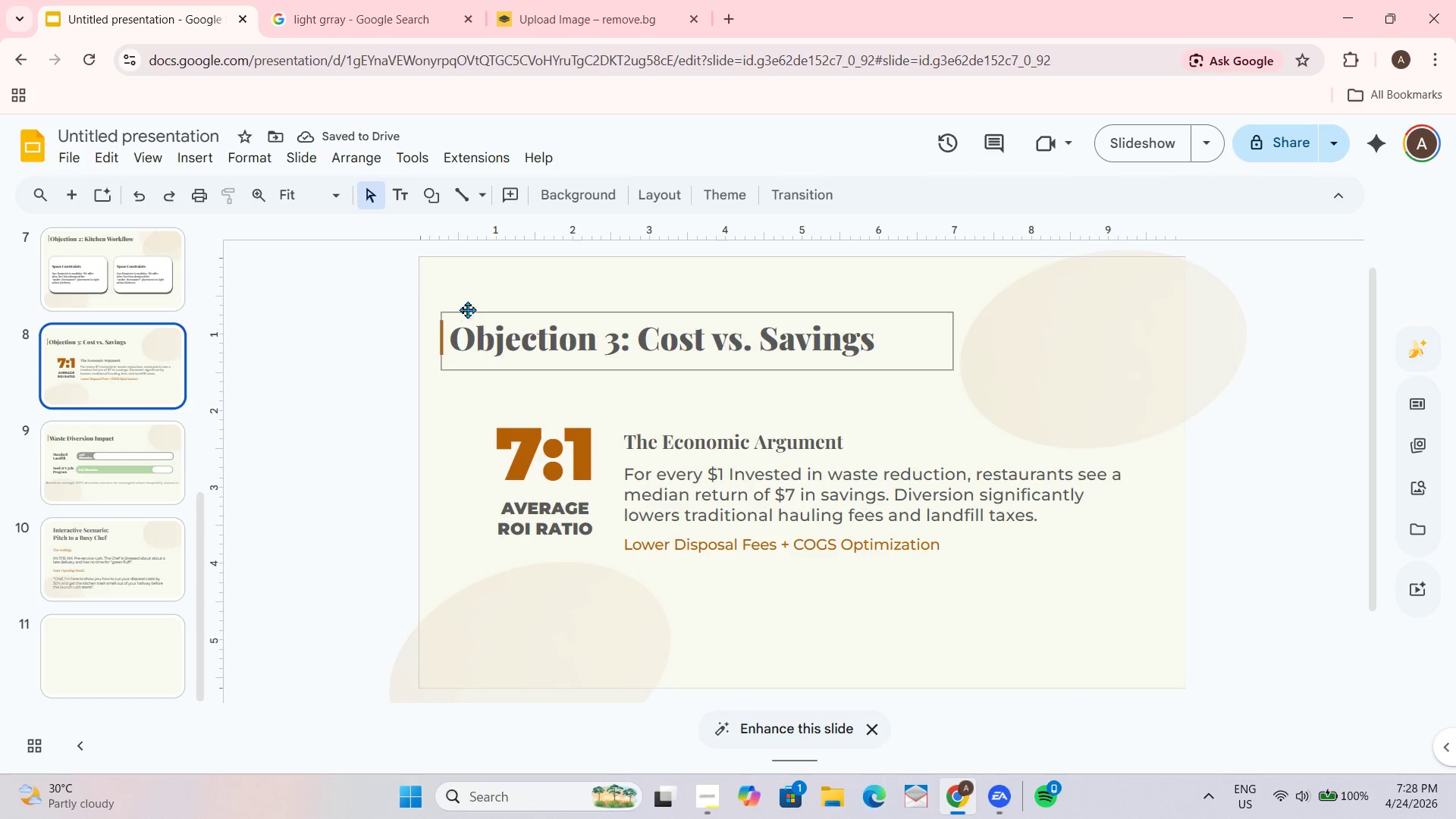 
left_click_drag(start_coordinate=[425, 283], to_coordinate=[599, 370])
 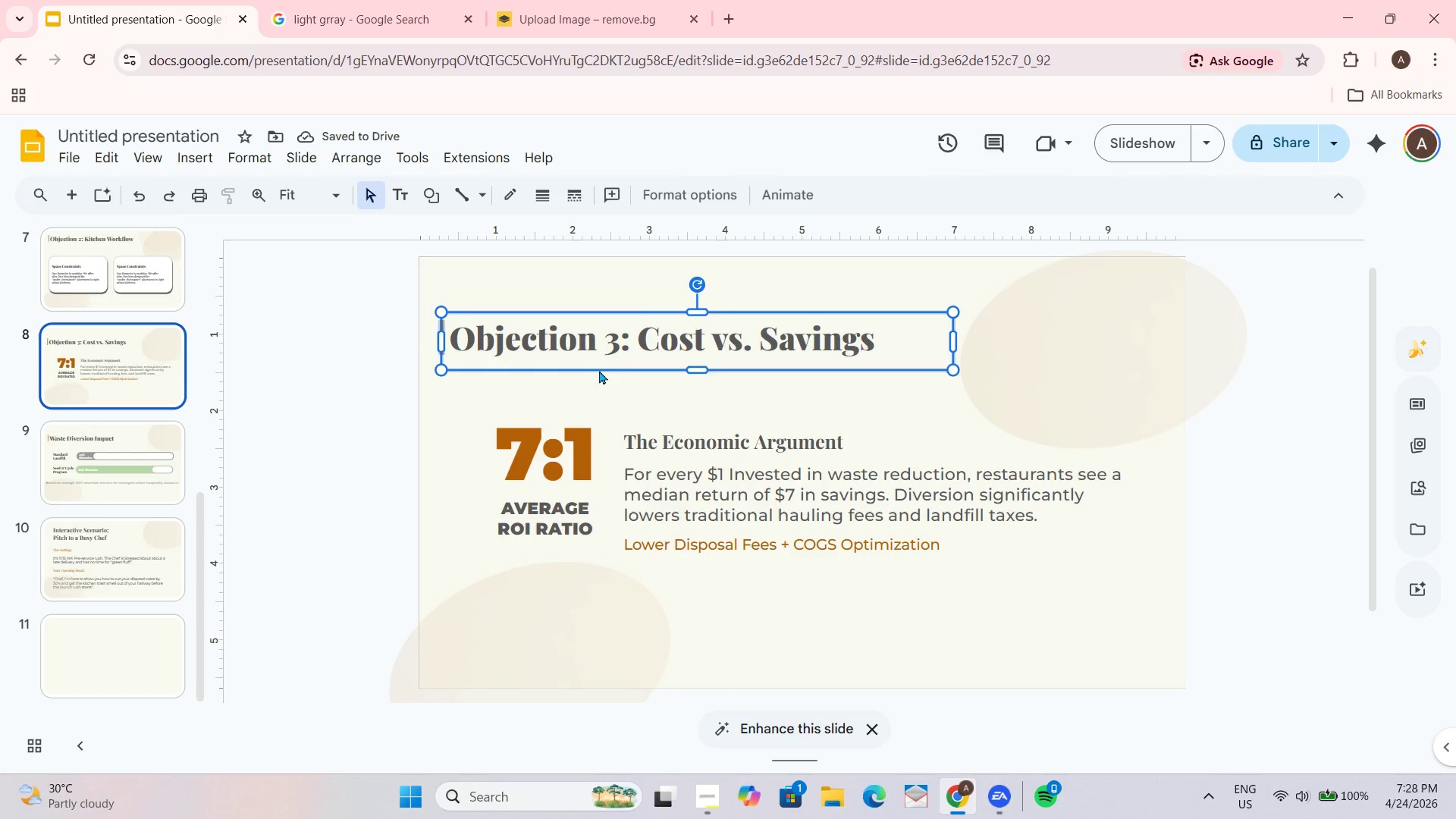 
key(Control+C)
 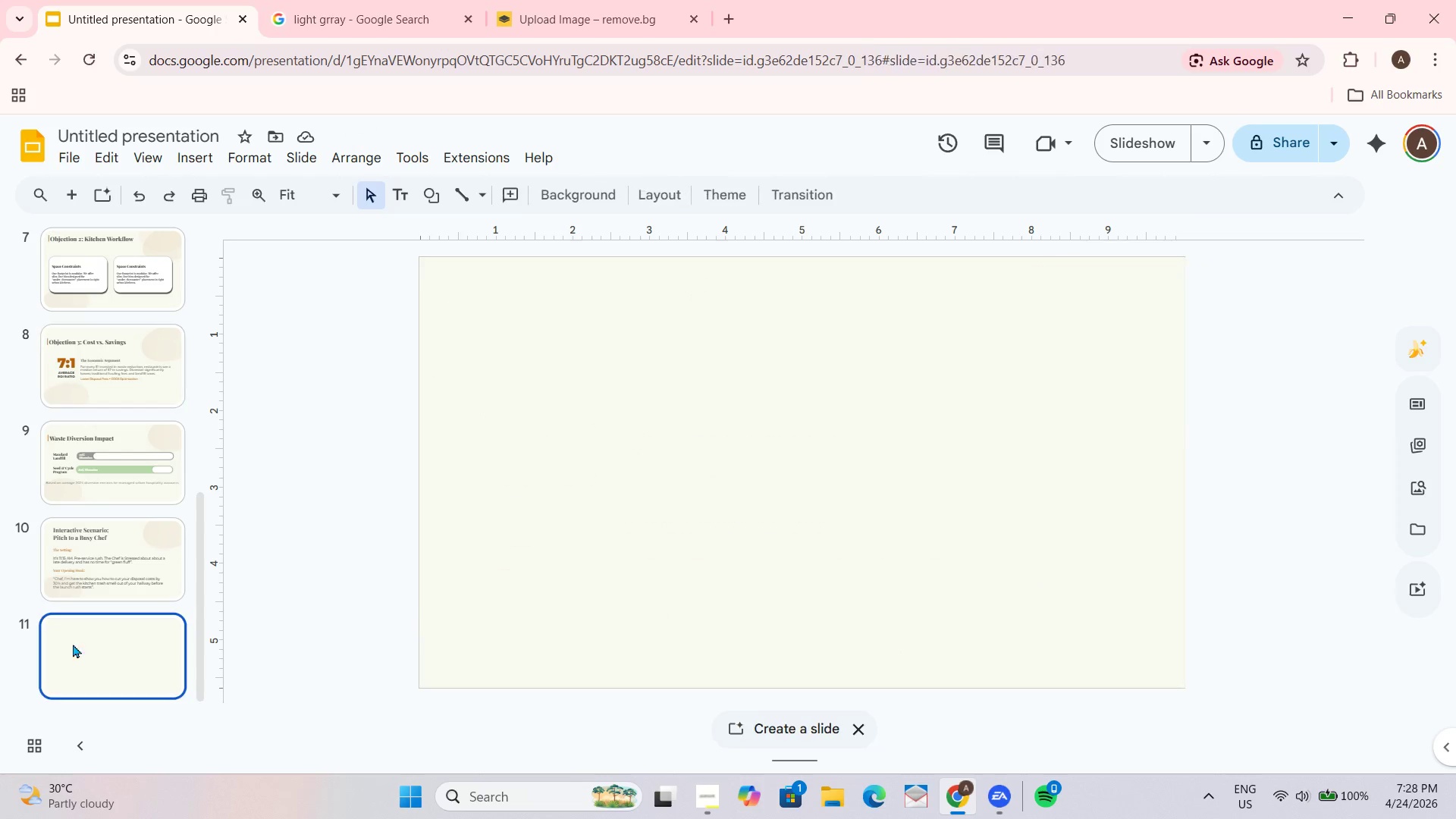 
key(Control+ControlLeft)
 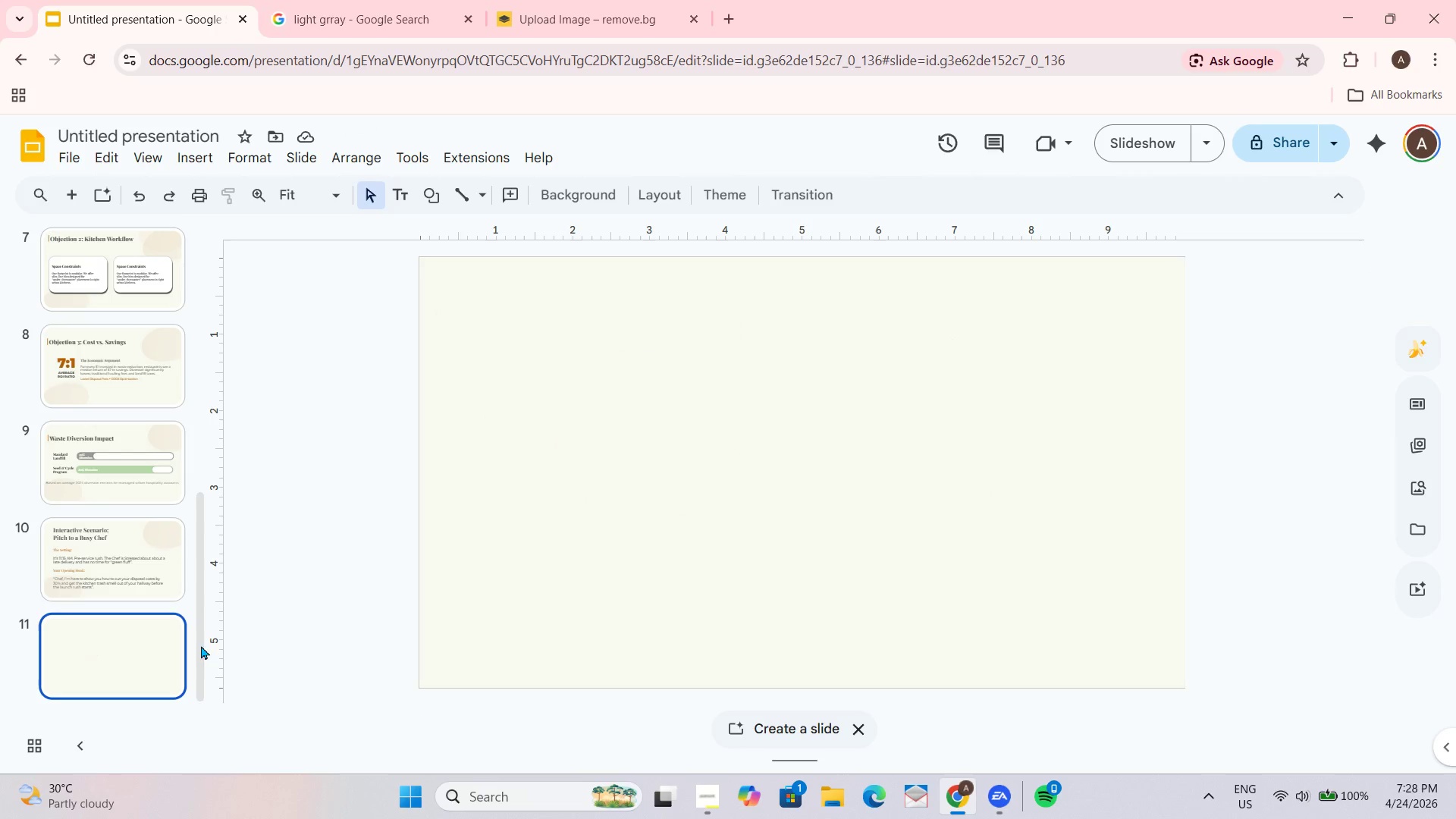 
key(Control+V)
 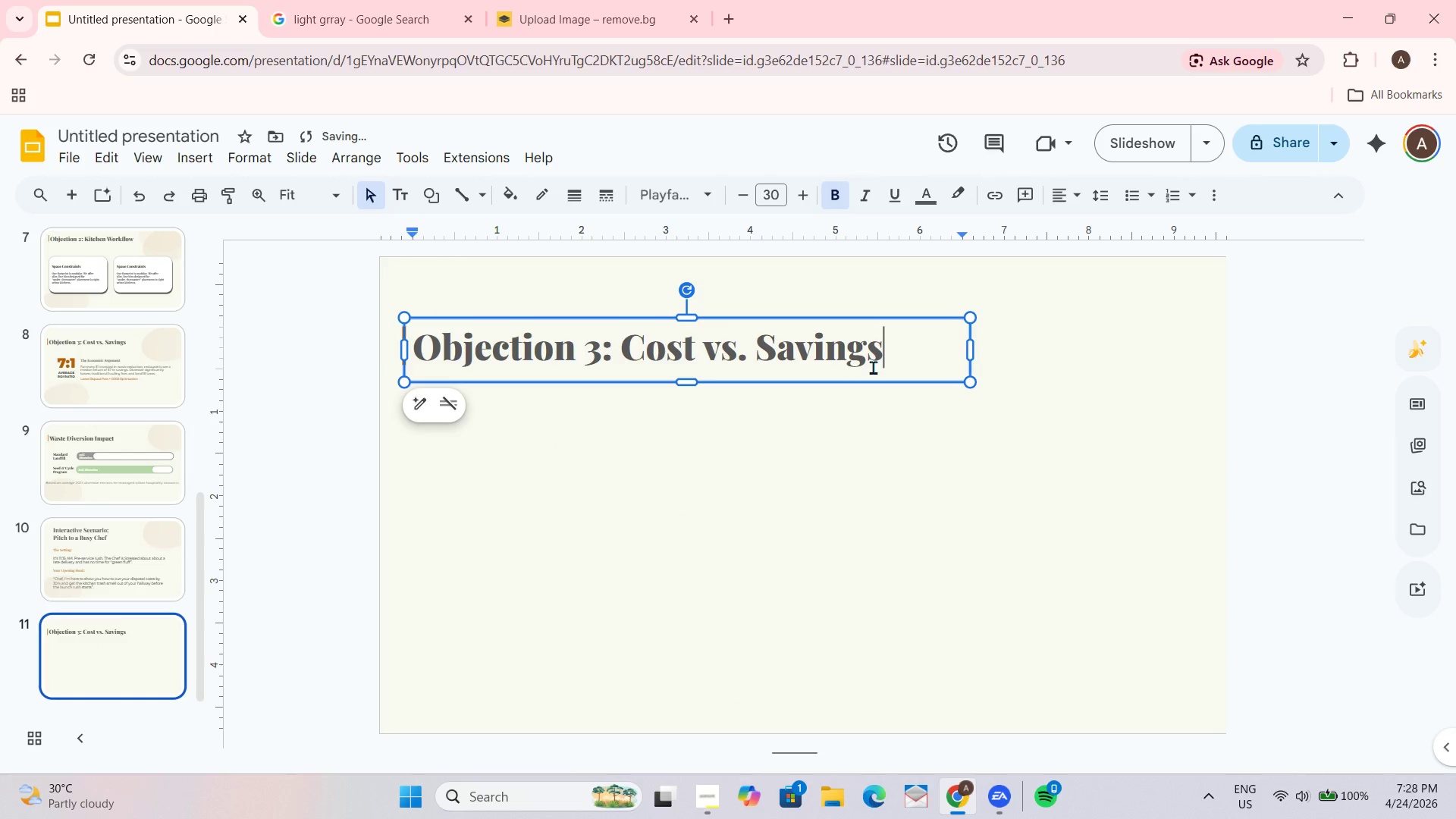 
left_click_drag(start_coordinate=[889, 354], to_coordinate=[394, 383])
 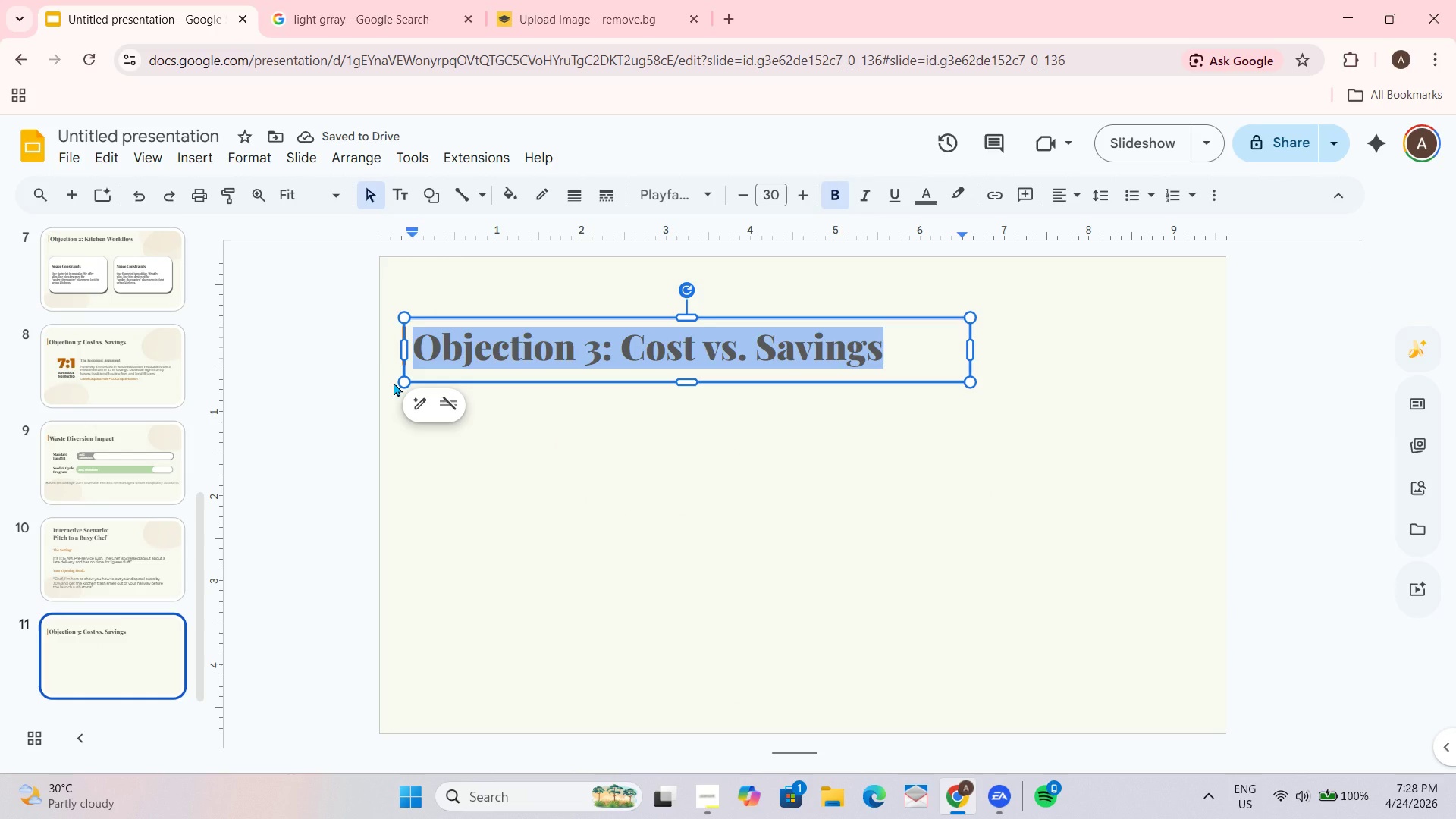 
type(Sales Rep Checklist)
 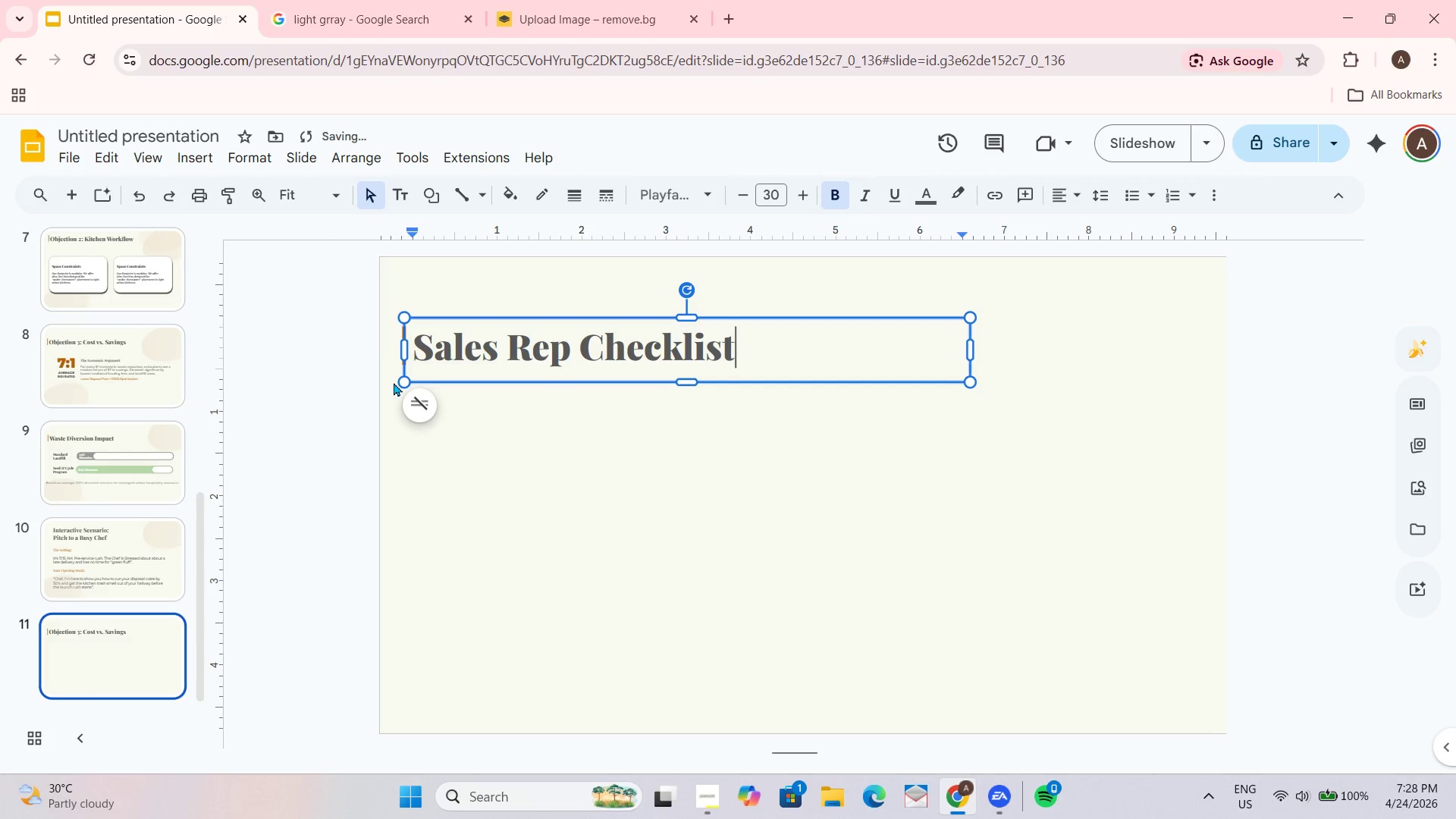 
wait(7.94)
 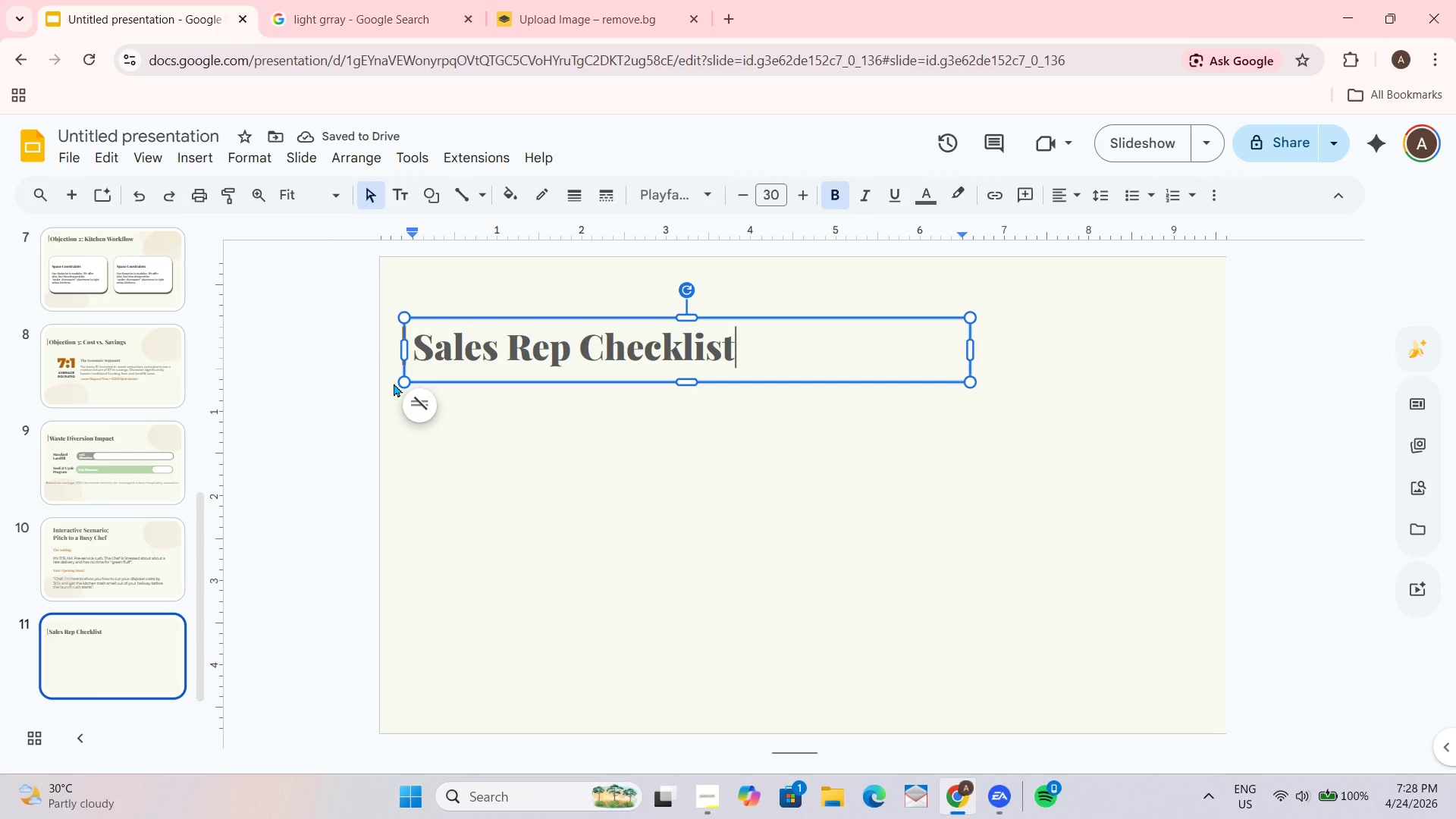 
left_click([605, 490])
 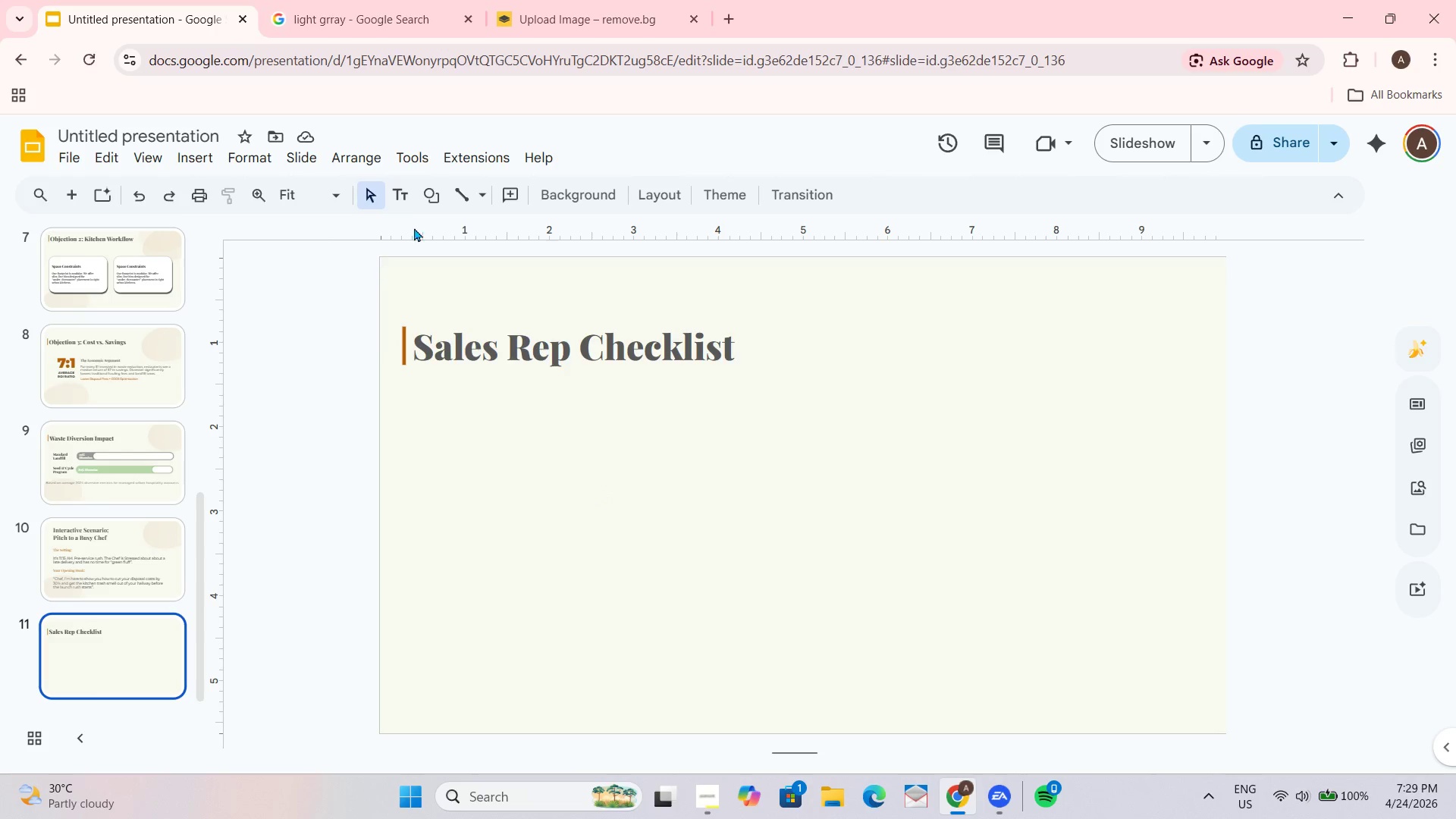 
wait(6.28)
 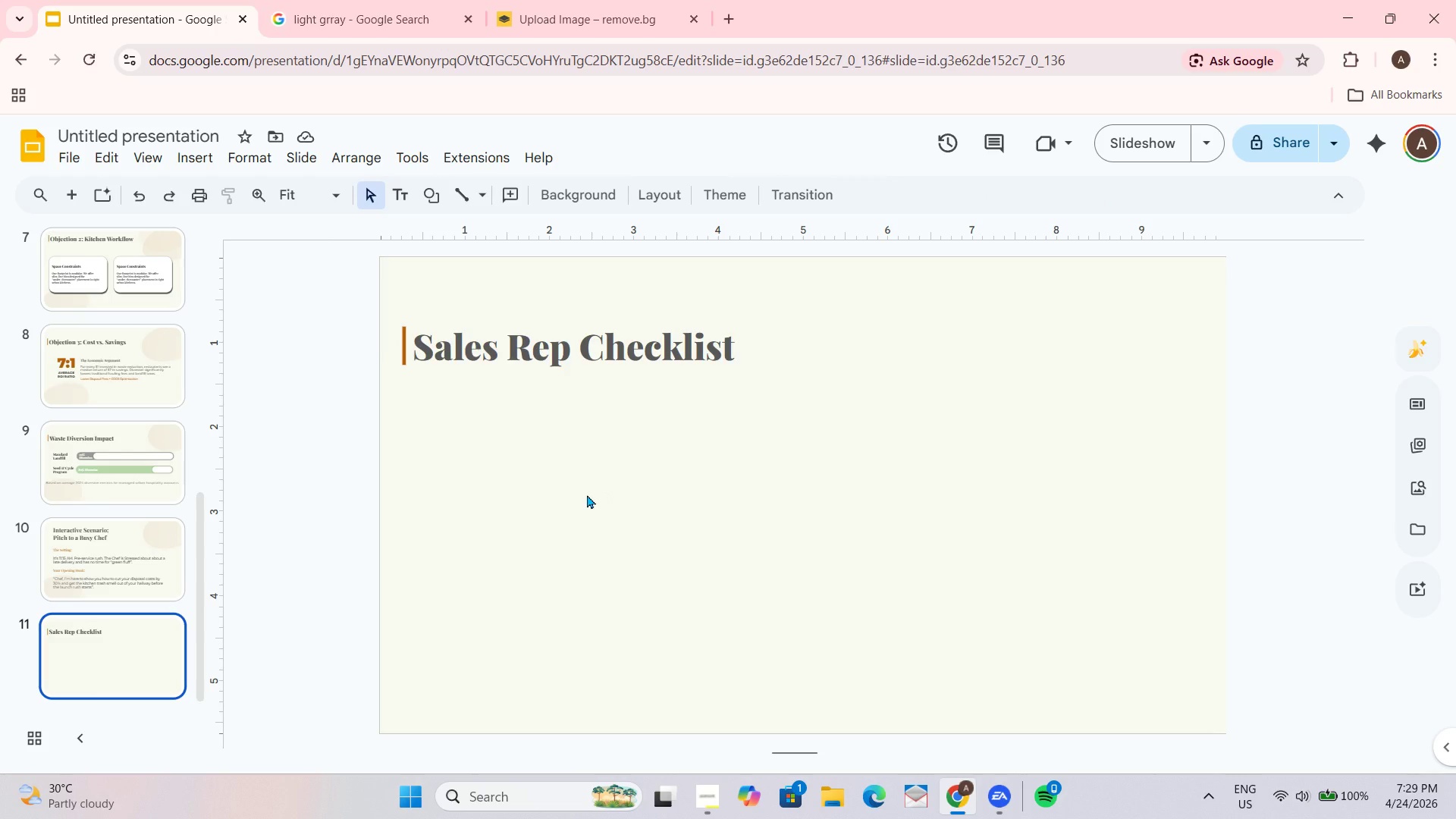 
left_click([395, 202])
 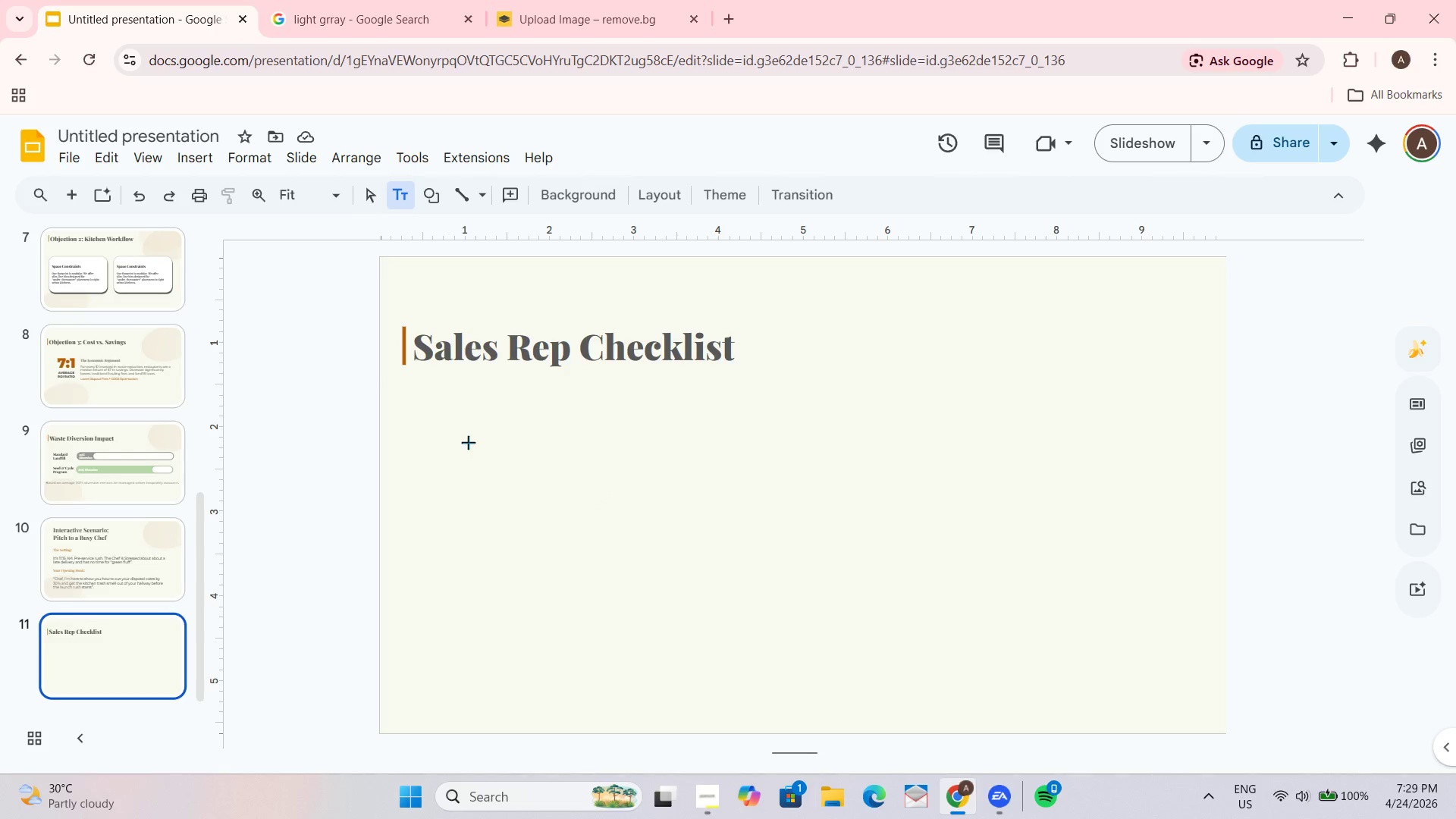 
left_click_drag(start_coordinate=[469, 434], to_coordinate=[1007, 629])
 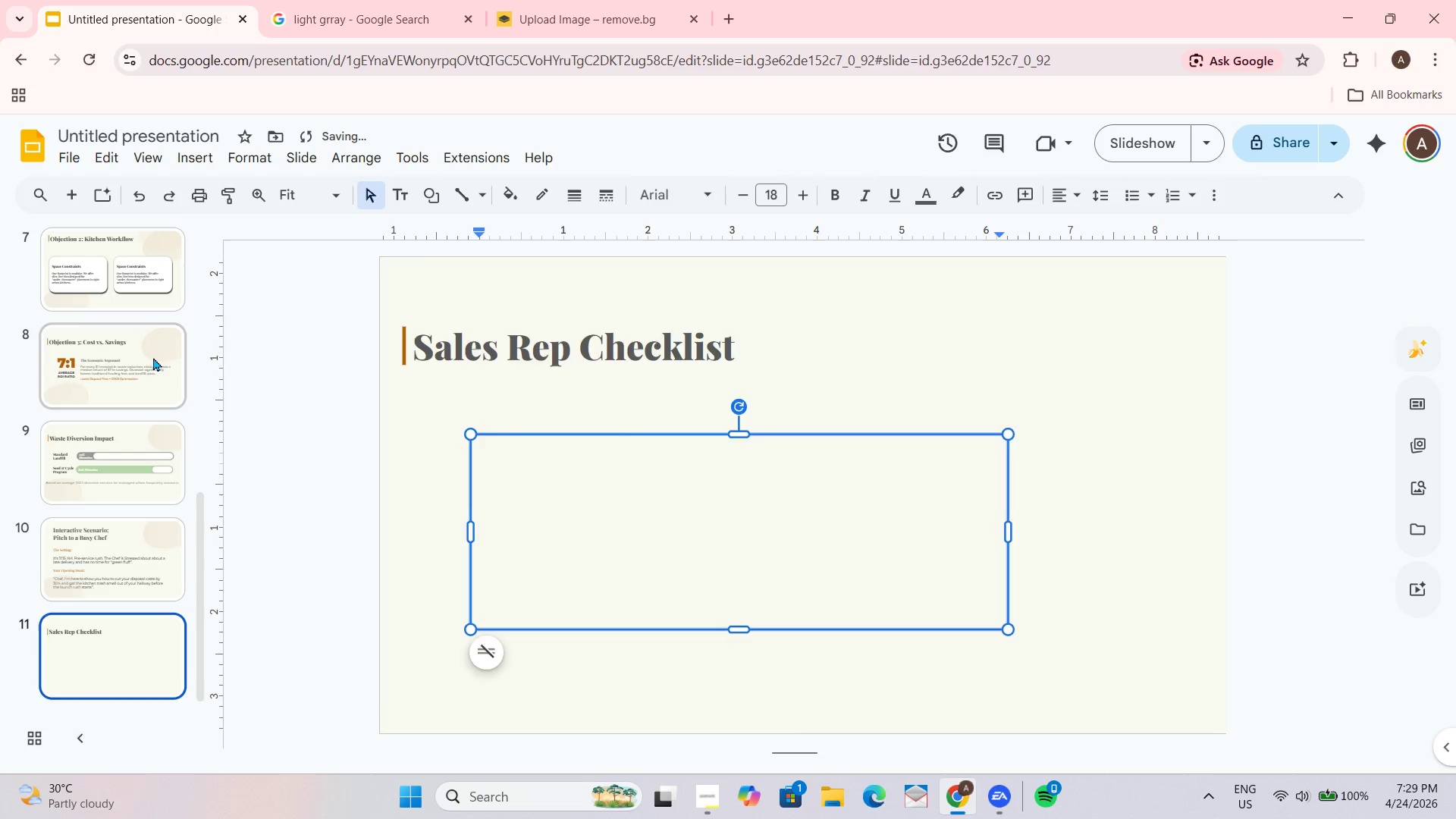 
double_click([115, 507])
 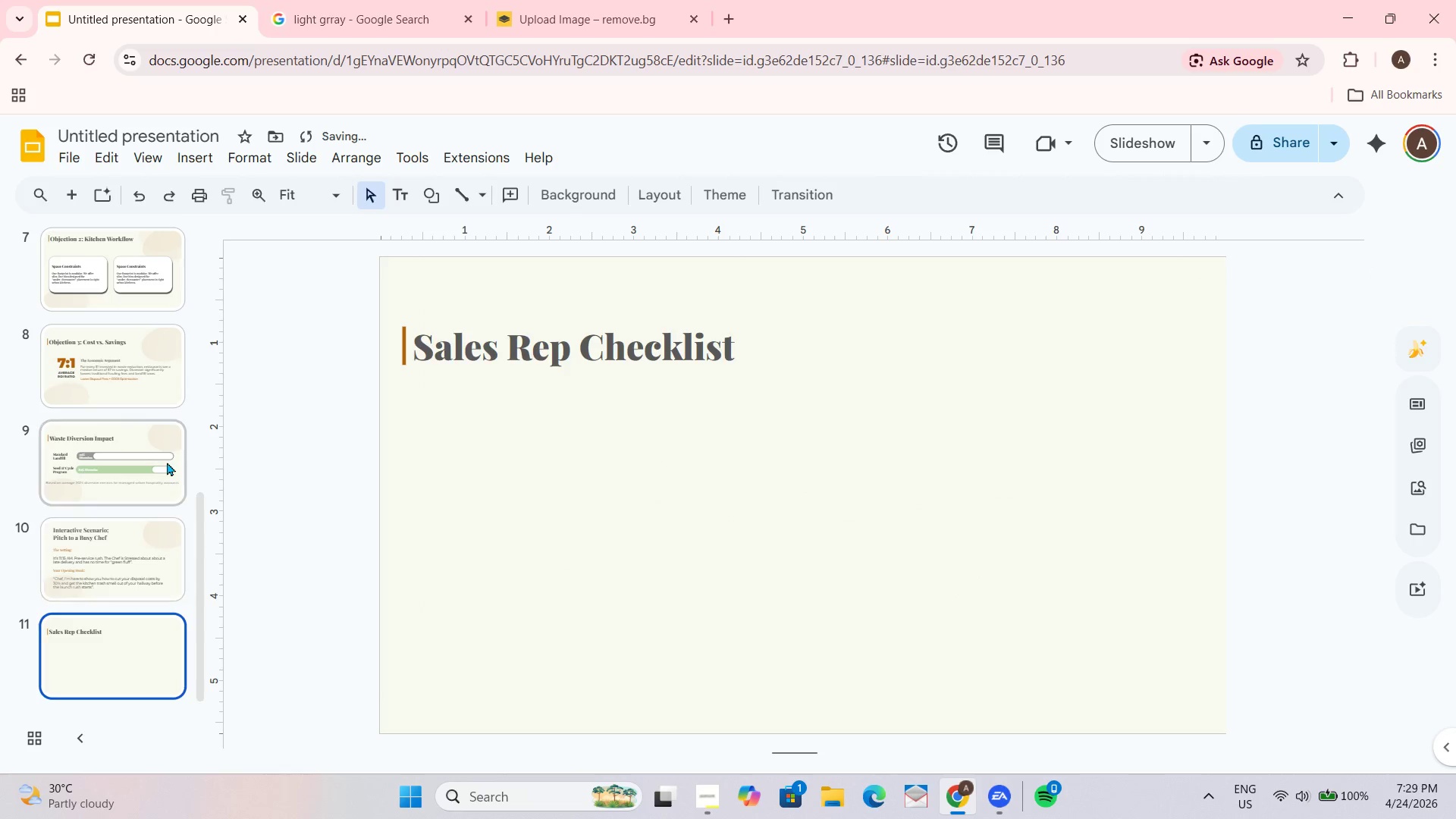 
double_click([142, 563])
 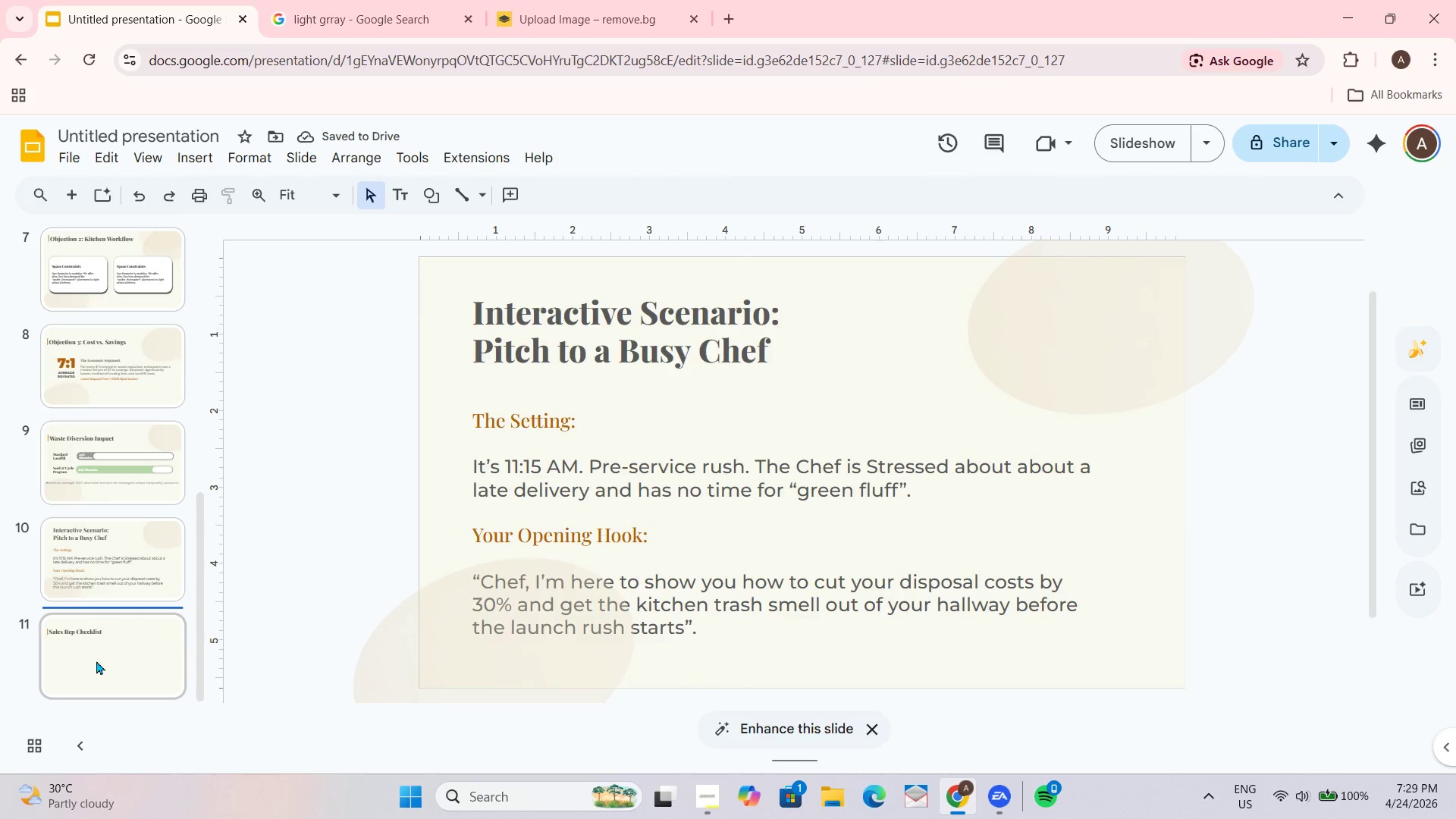 
double_click([81, 578])
 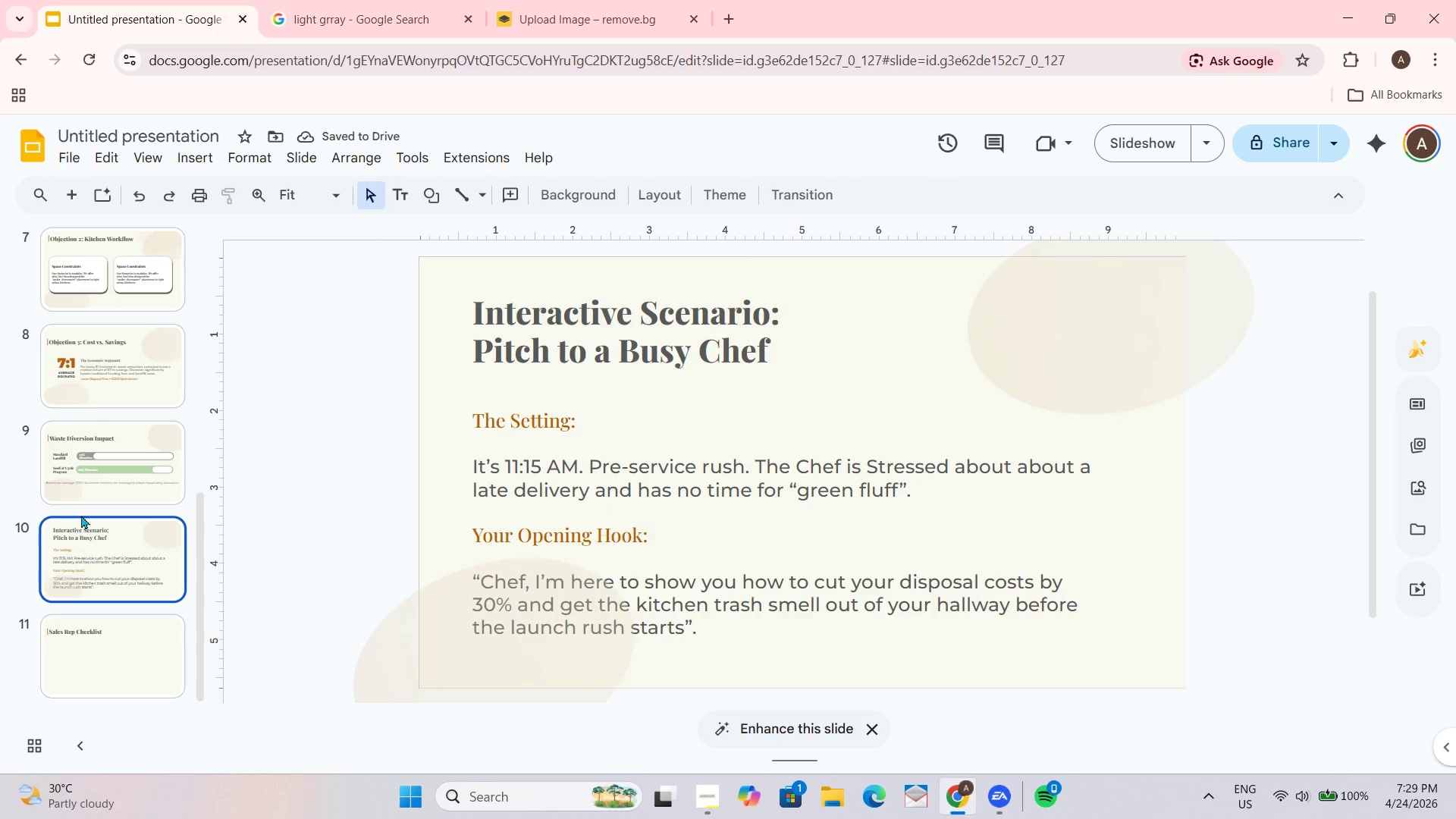 
triple_click([81, 506])
 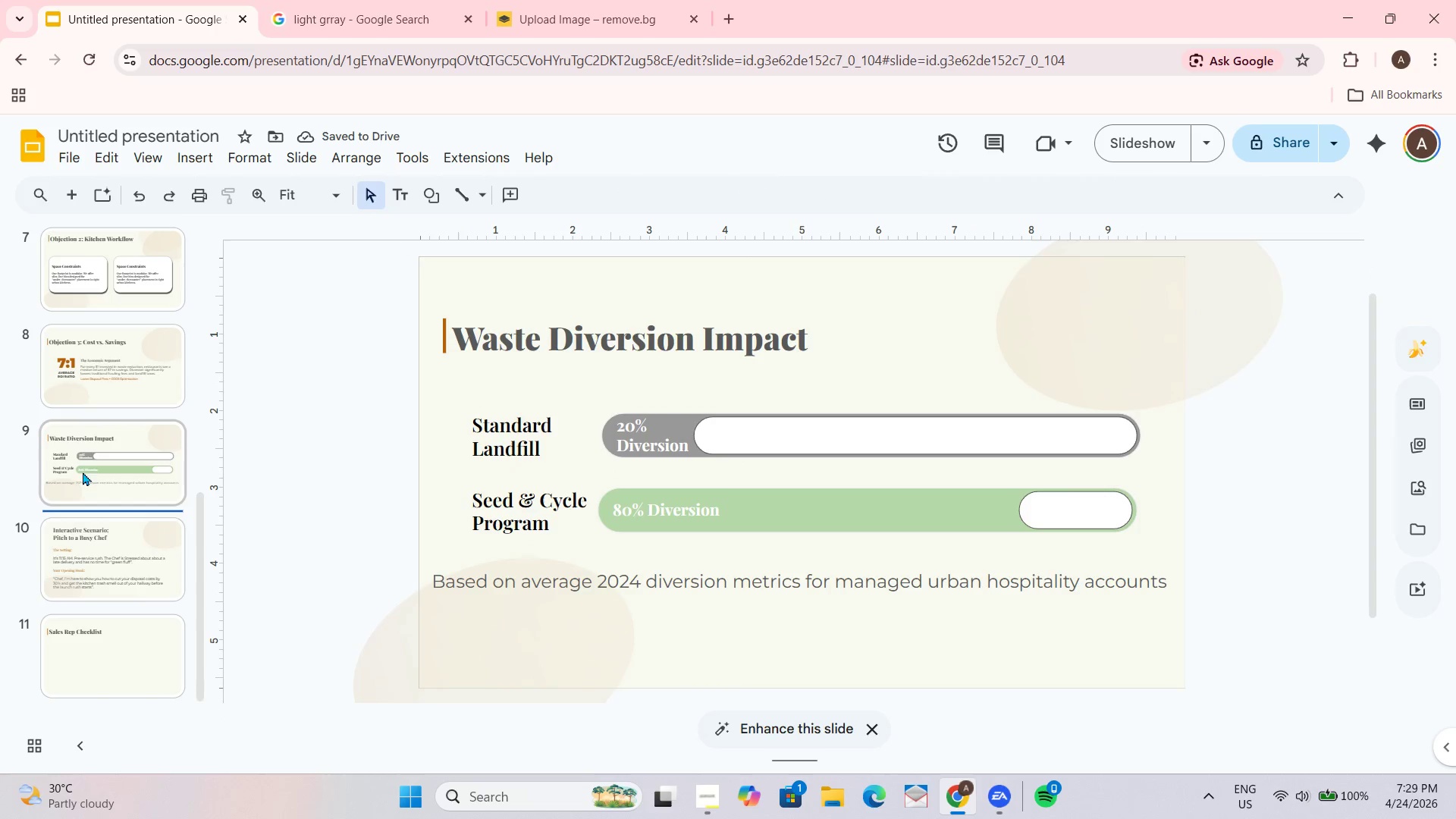 
triple_click([83, 438])
 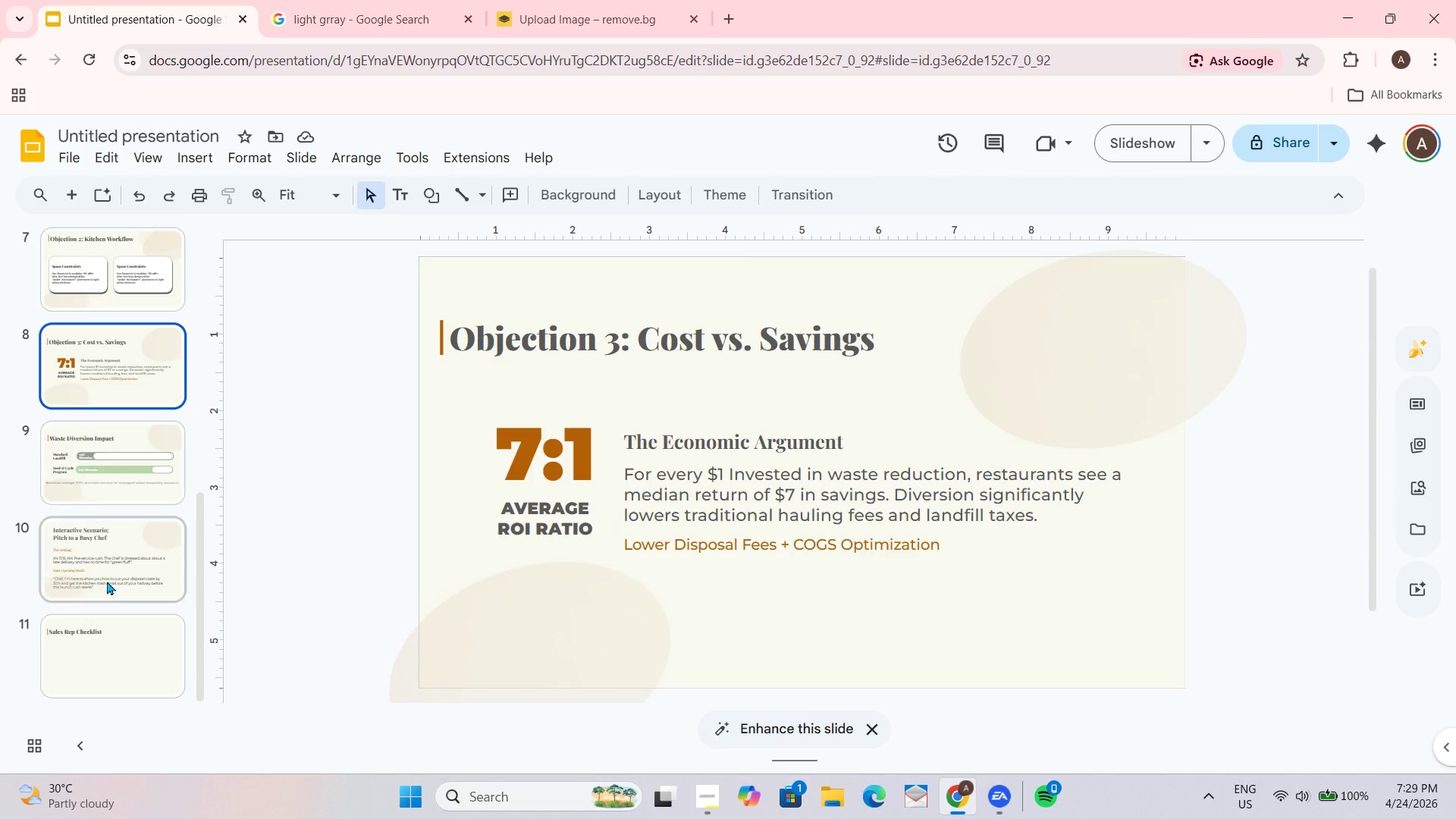 
left_click([119, 695])
 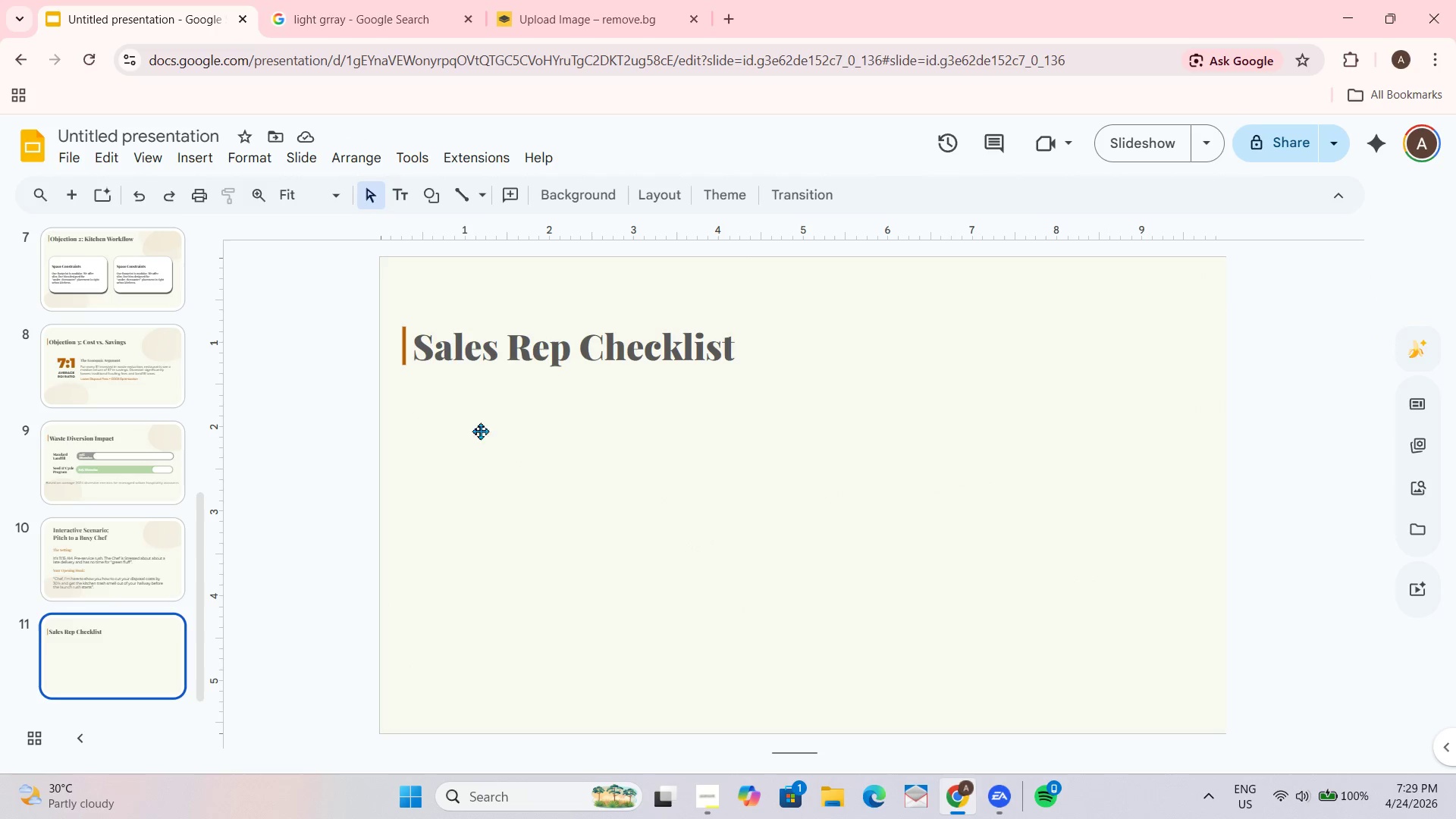 
left_click_drag(start_coordinate=[496, 436], to_coordinate=[494, 444])
 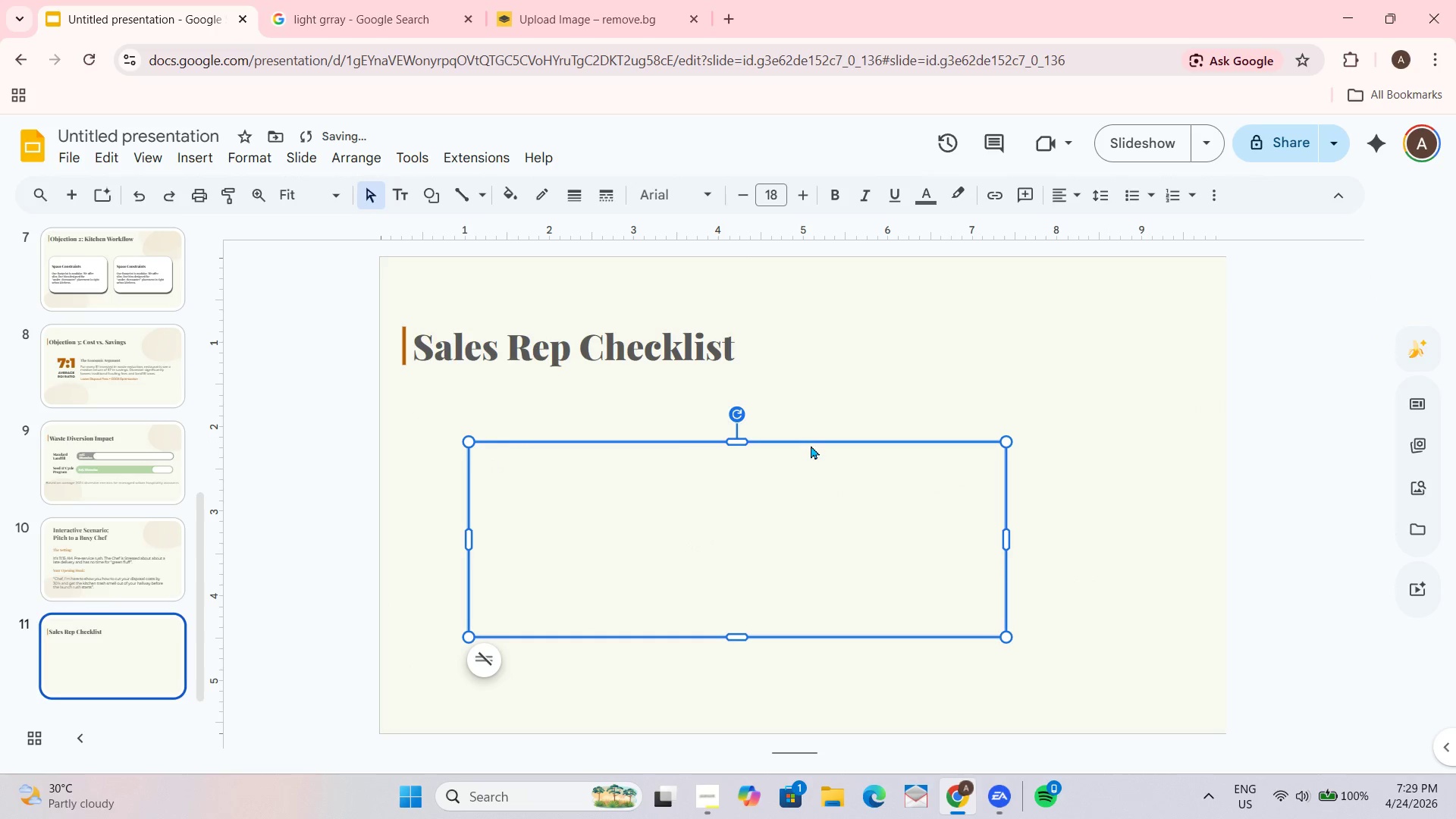 
left_click_drag(start_coordinate=[811, 442], to_coordinate=[811, 436])
 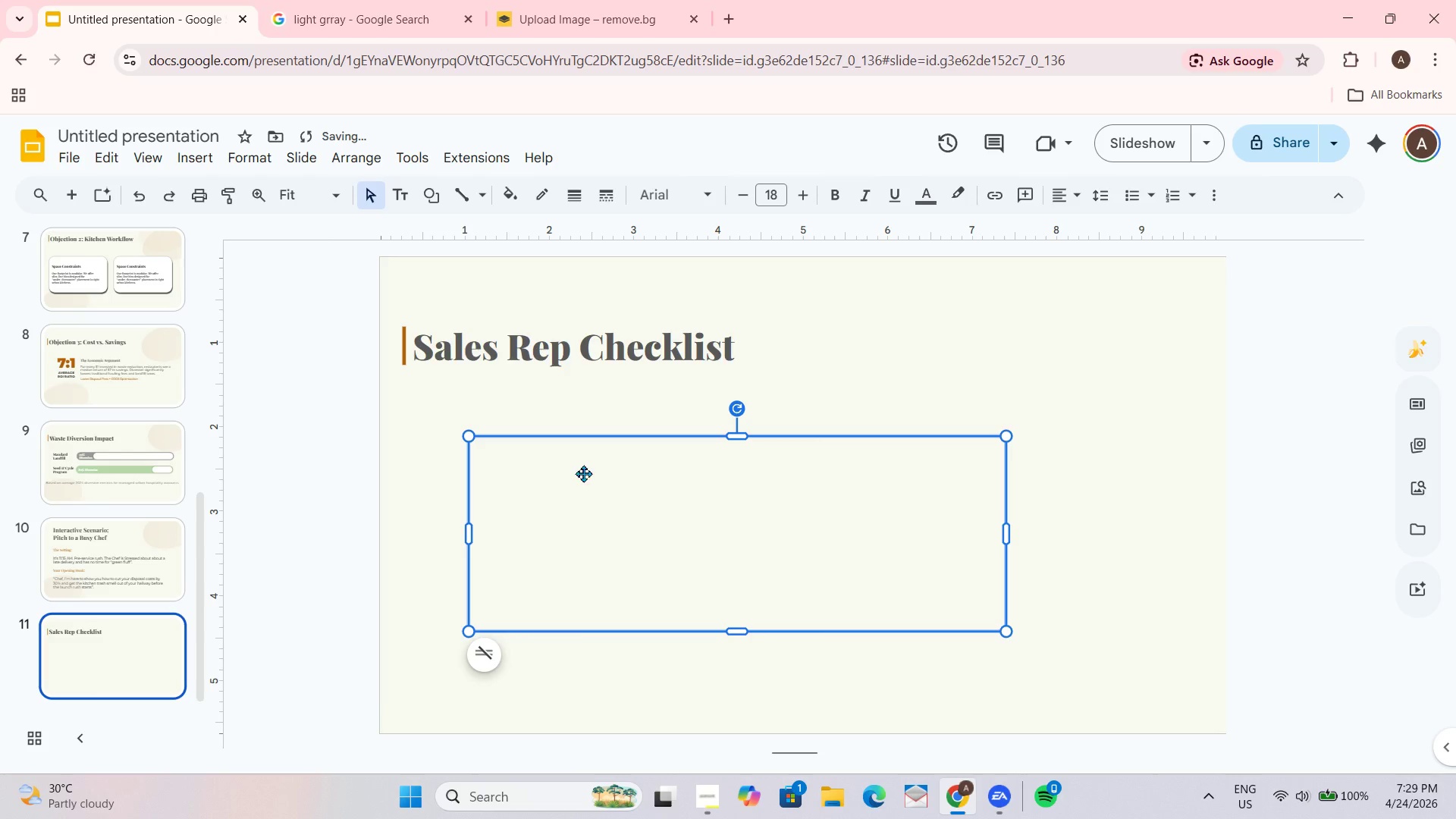 
double_click([583, 472])
 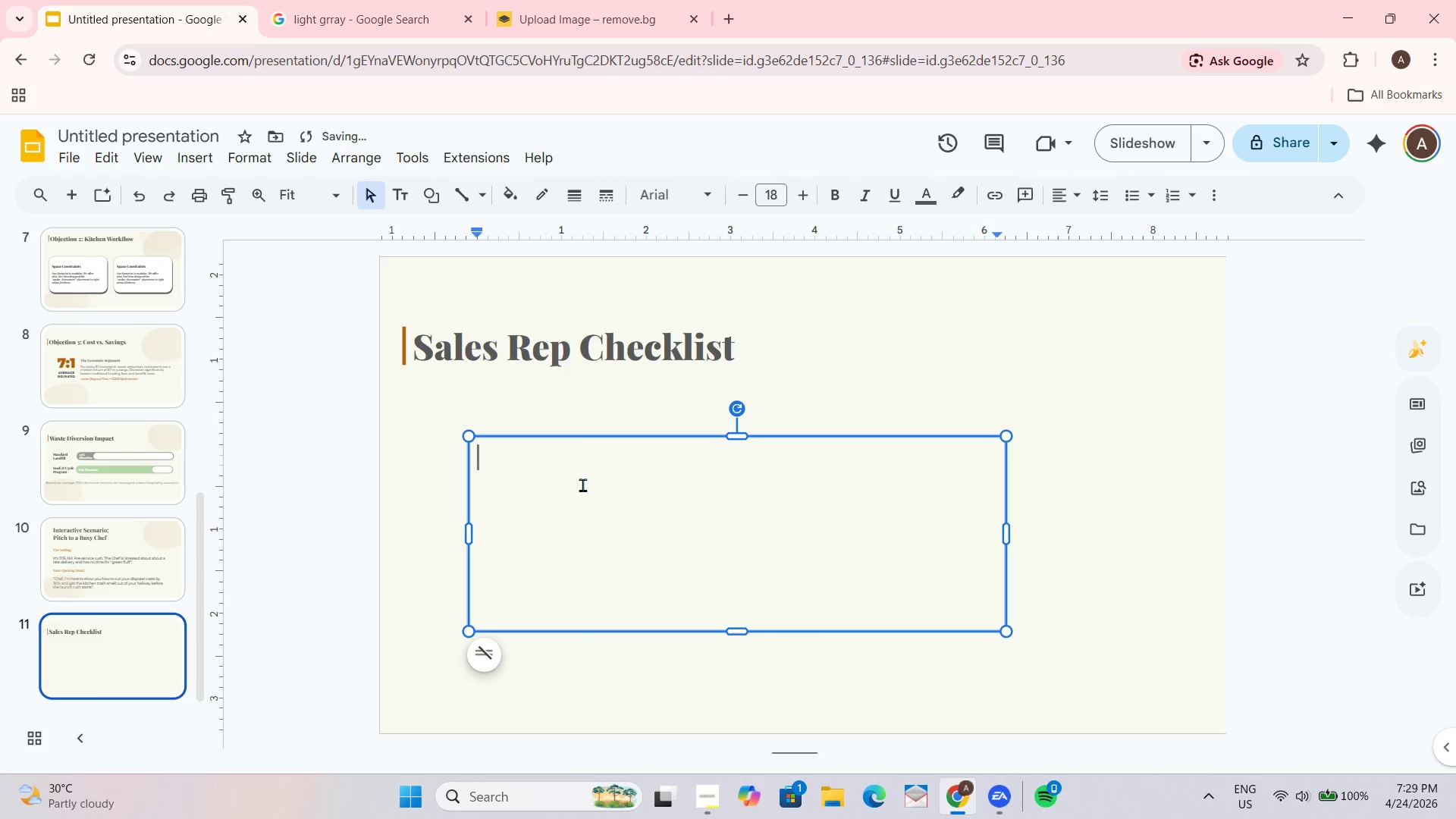 
type(Identify the Stakeholder:)
 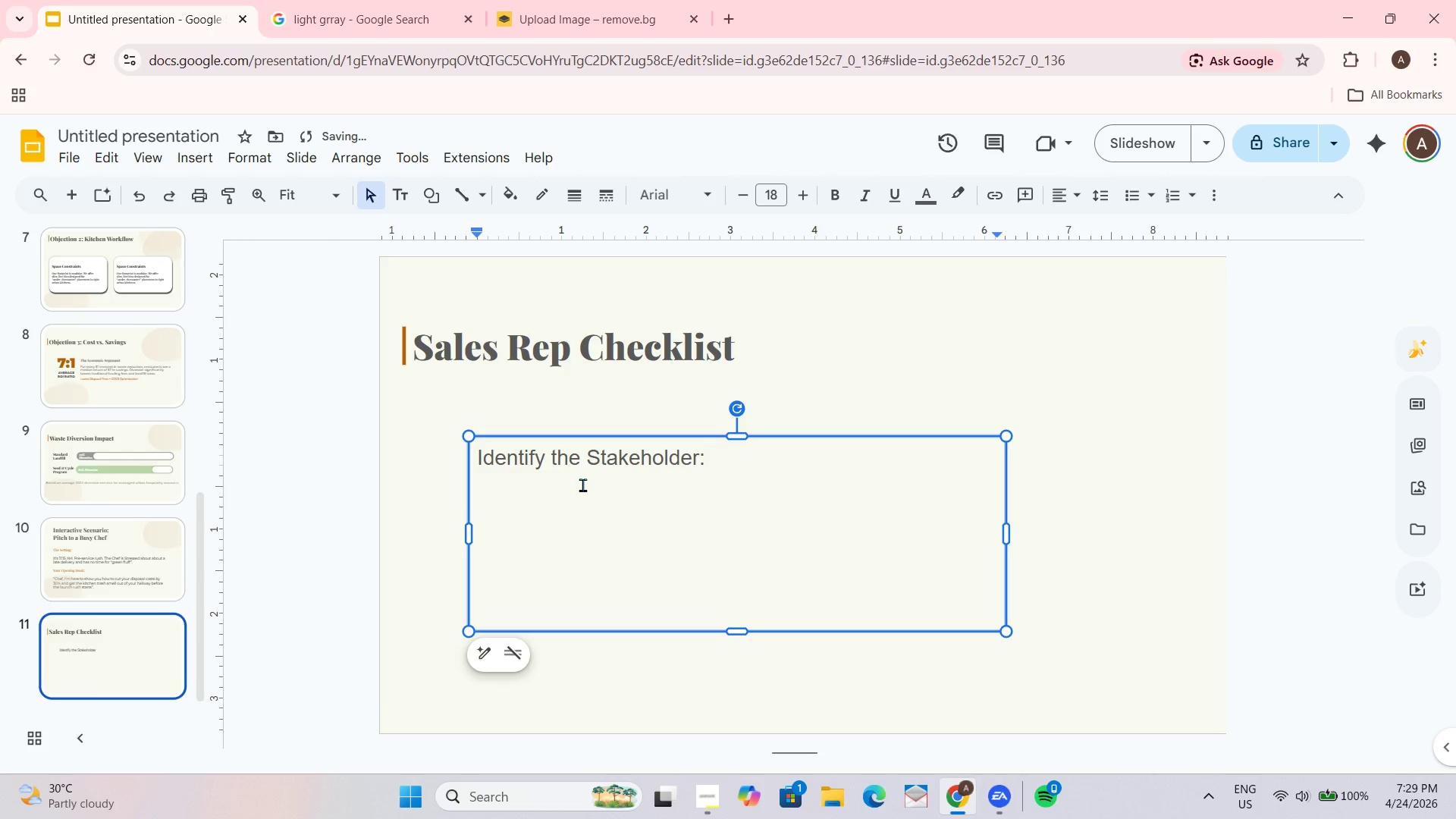 
left_click_drag(start_coordinate=[1009, 532], to_coordinate=[1234, 526])
 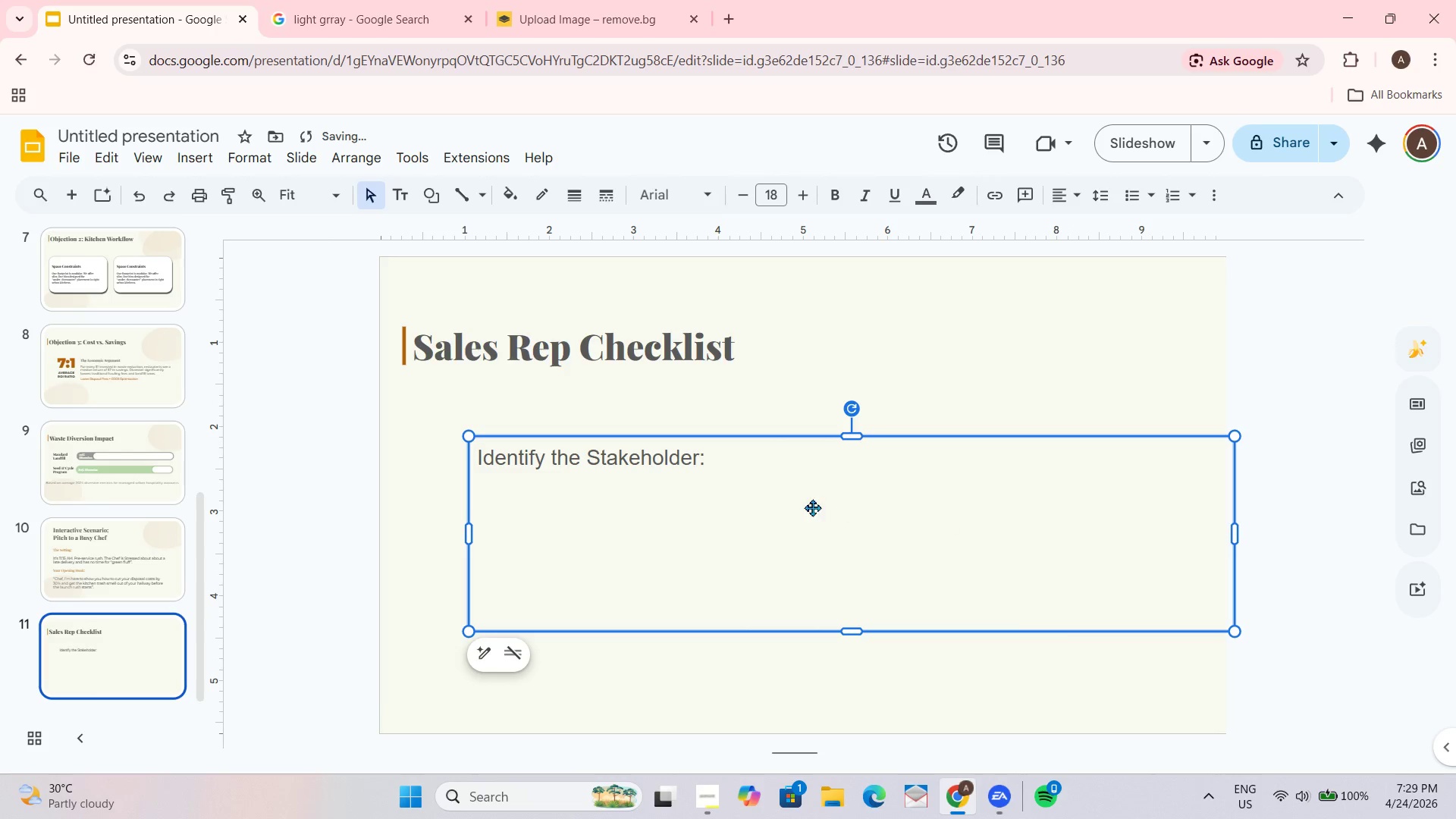 
double_click([812, 505])
 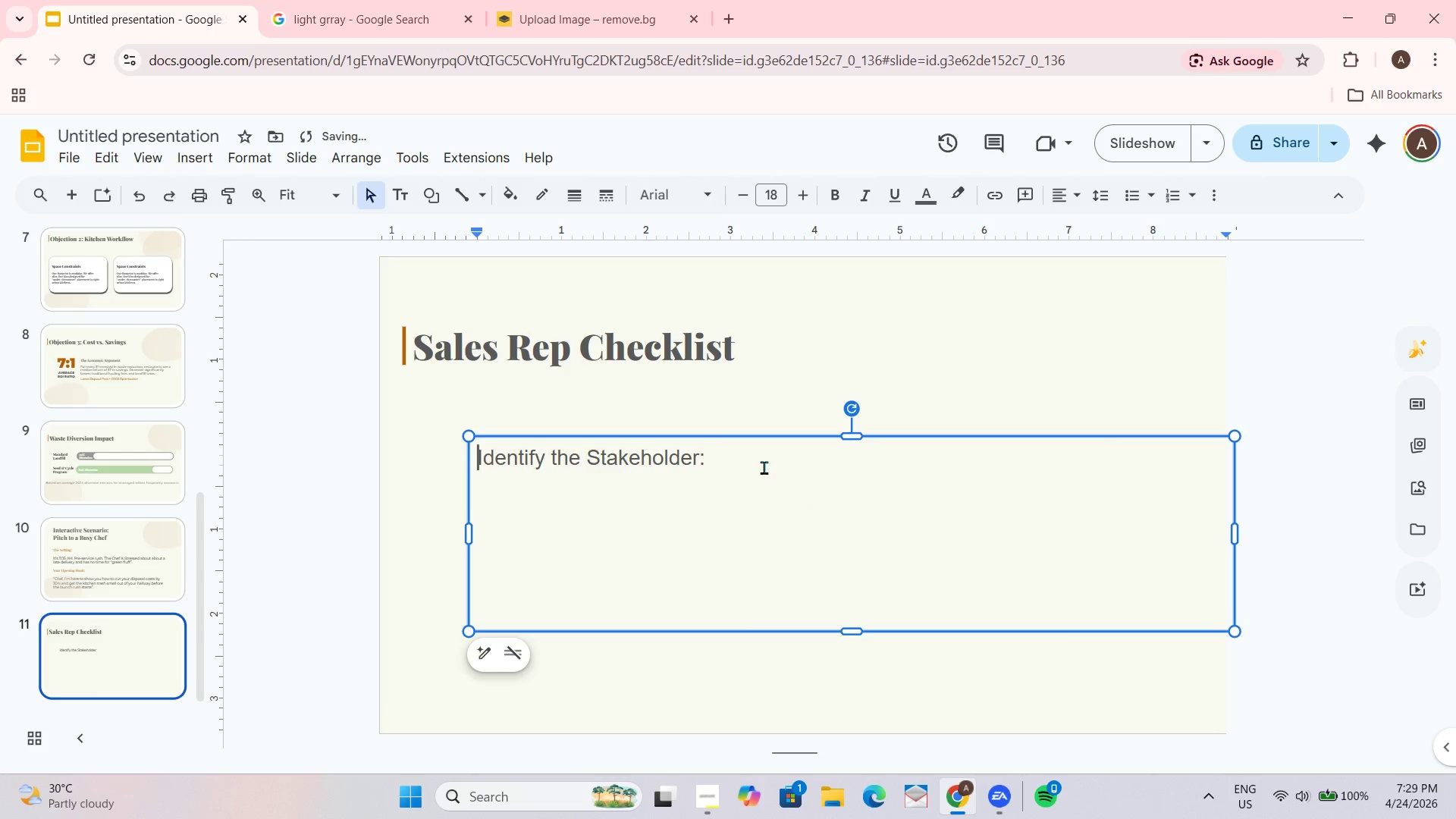 
triple_click([764, 466])
 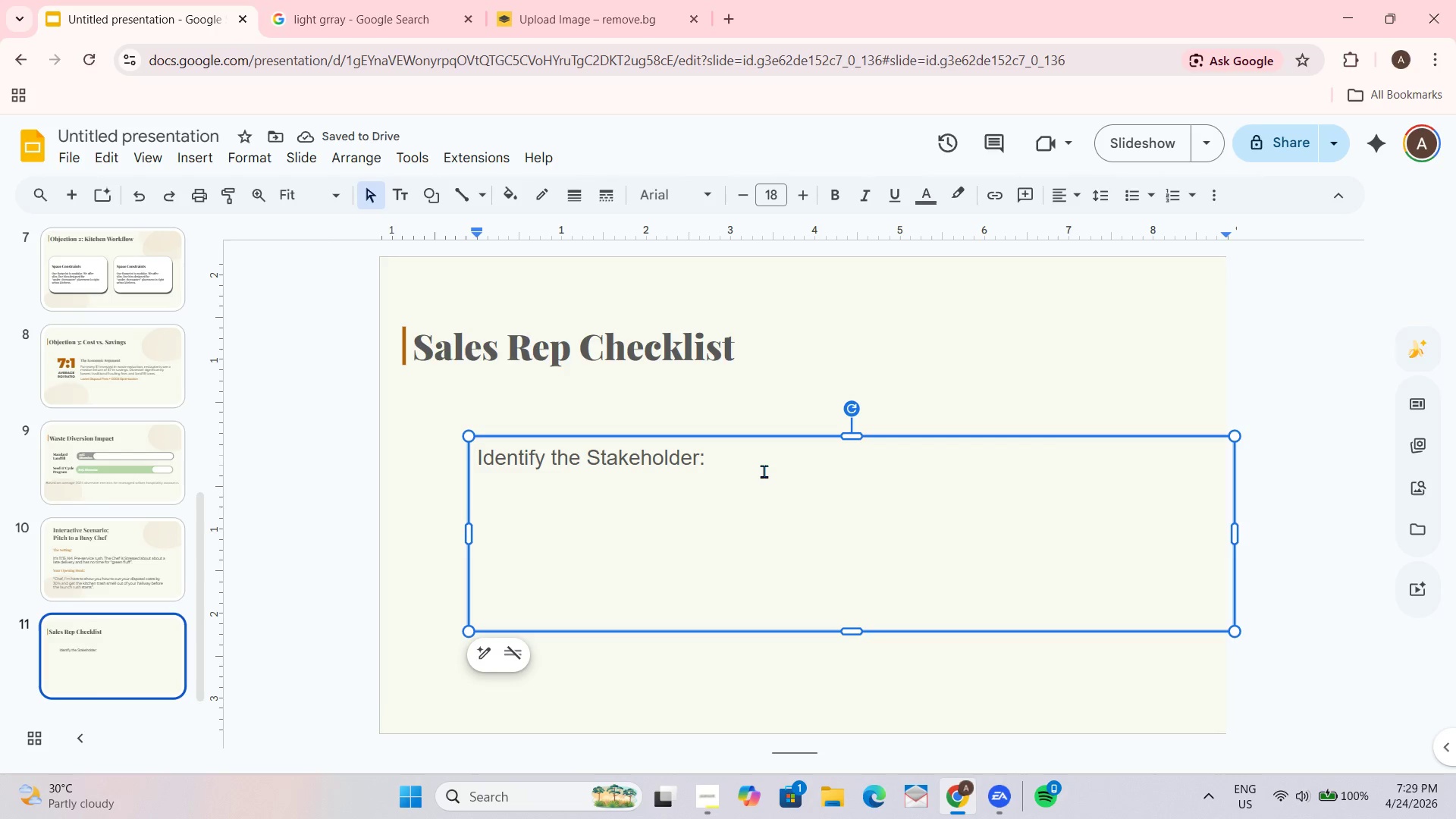 
type( Does the Chef care about workflow or does the Owner care about me )
key(Backspace)
key(Backspace)
key(Backspace)
type(the P&L)
 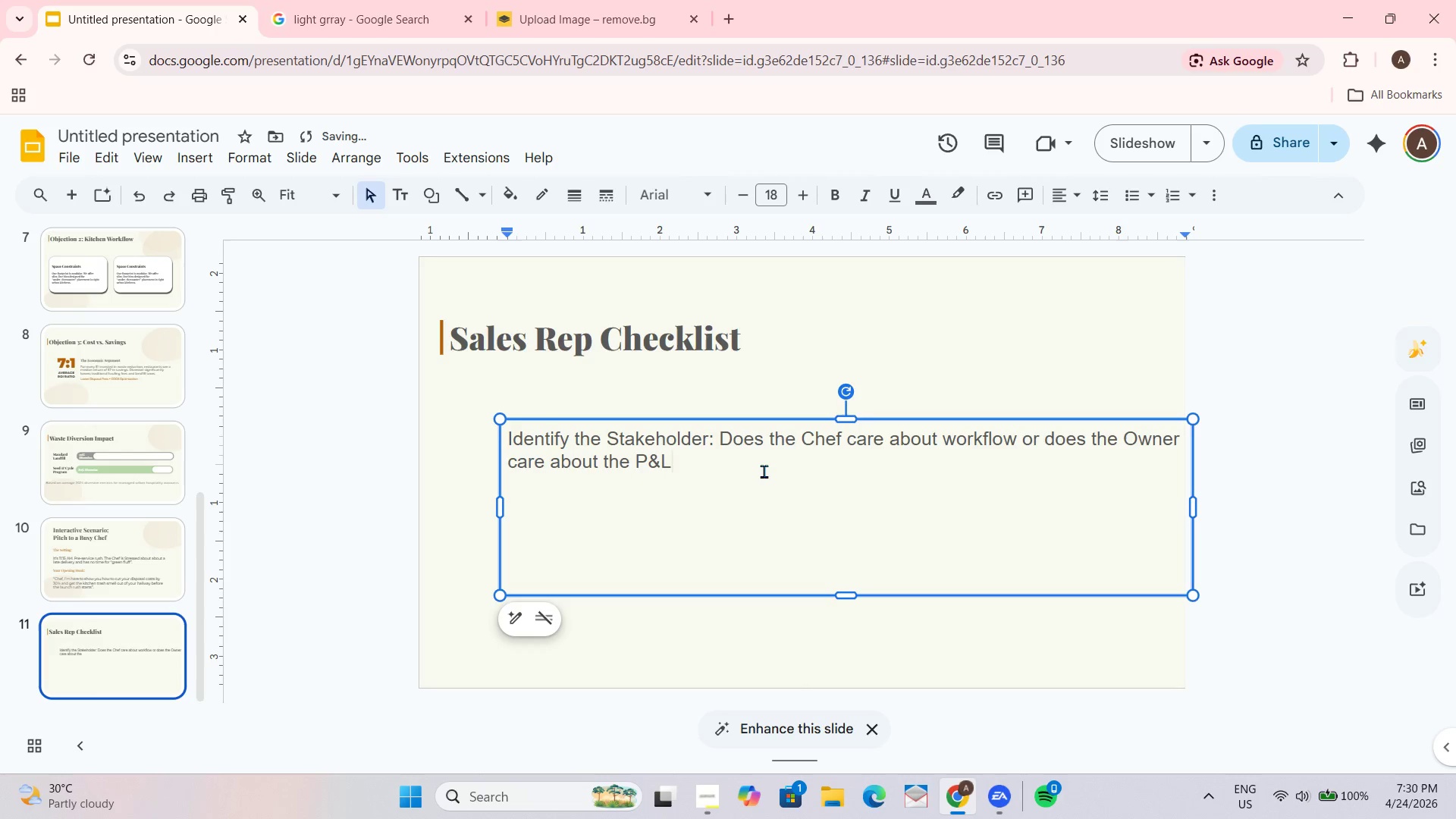 
type(? Tailor)
 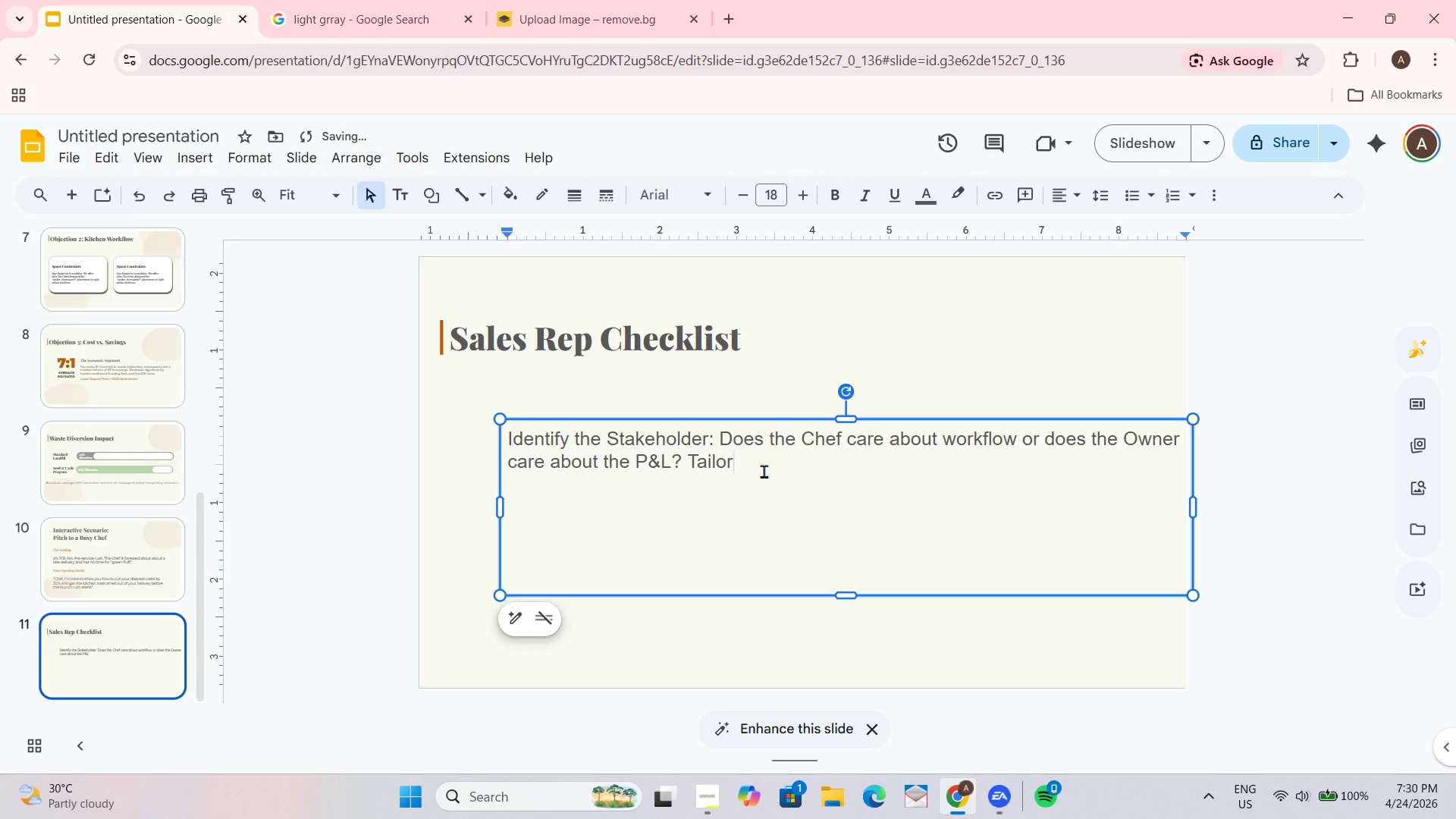 
type( your )
 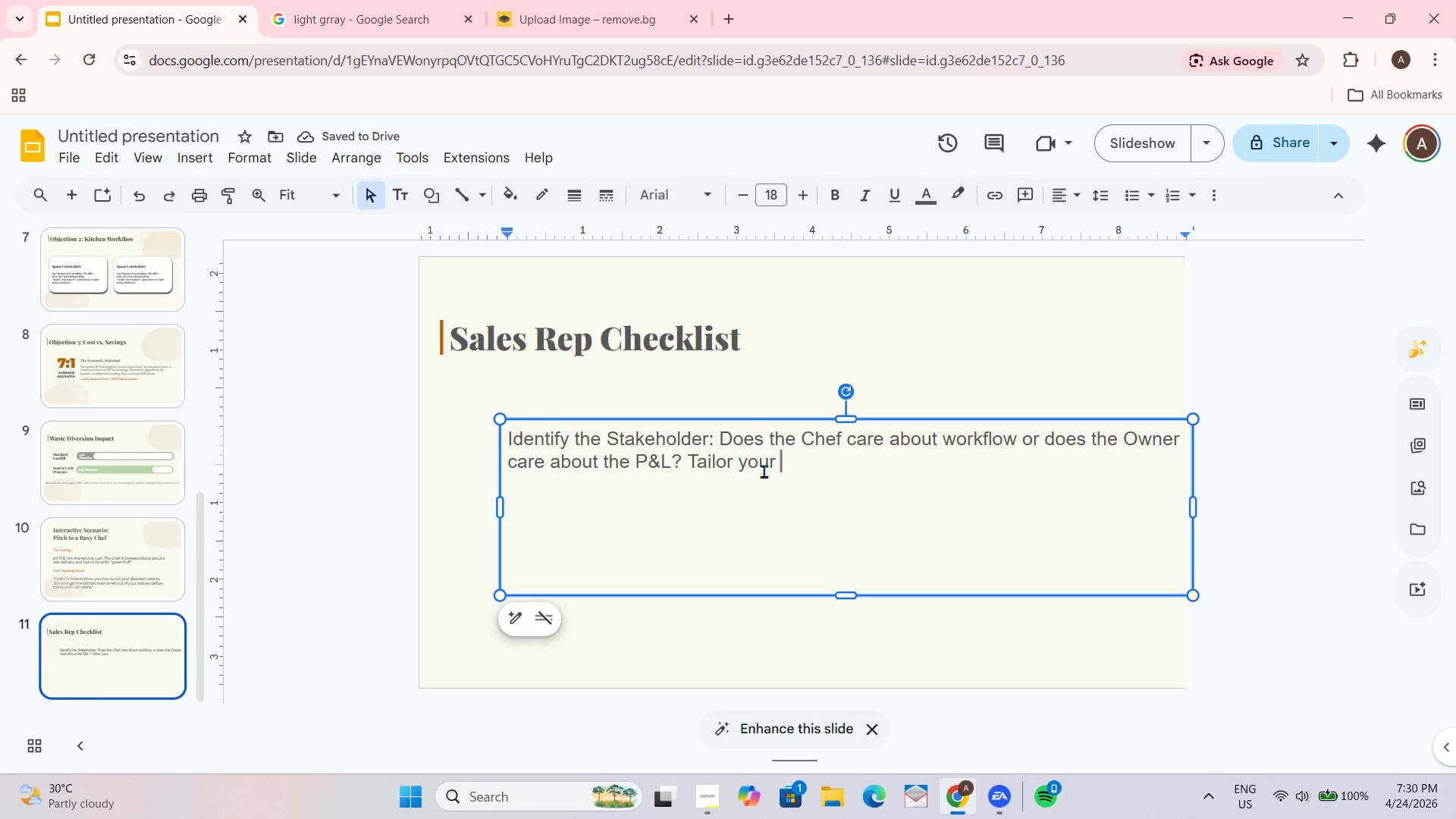 
type(lead.)
 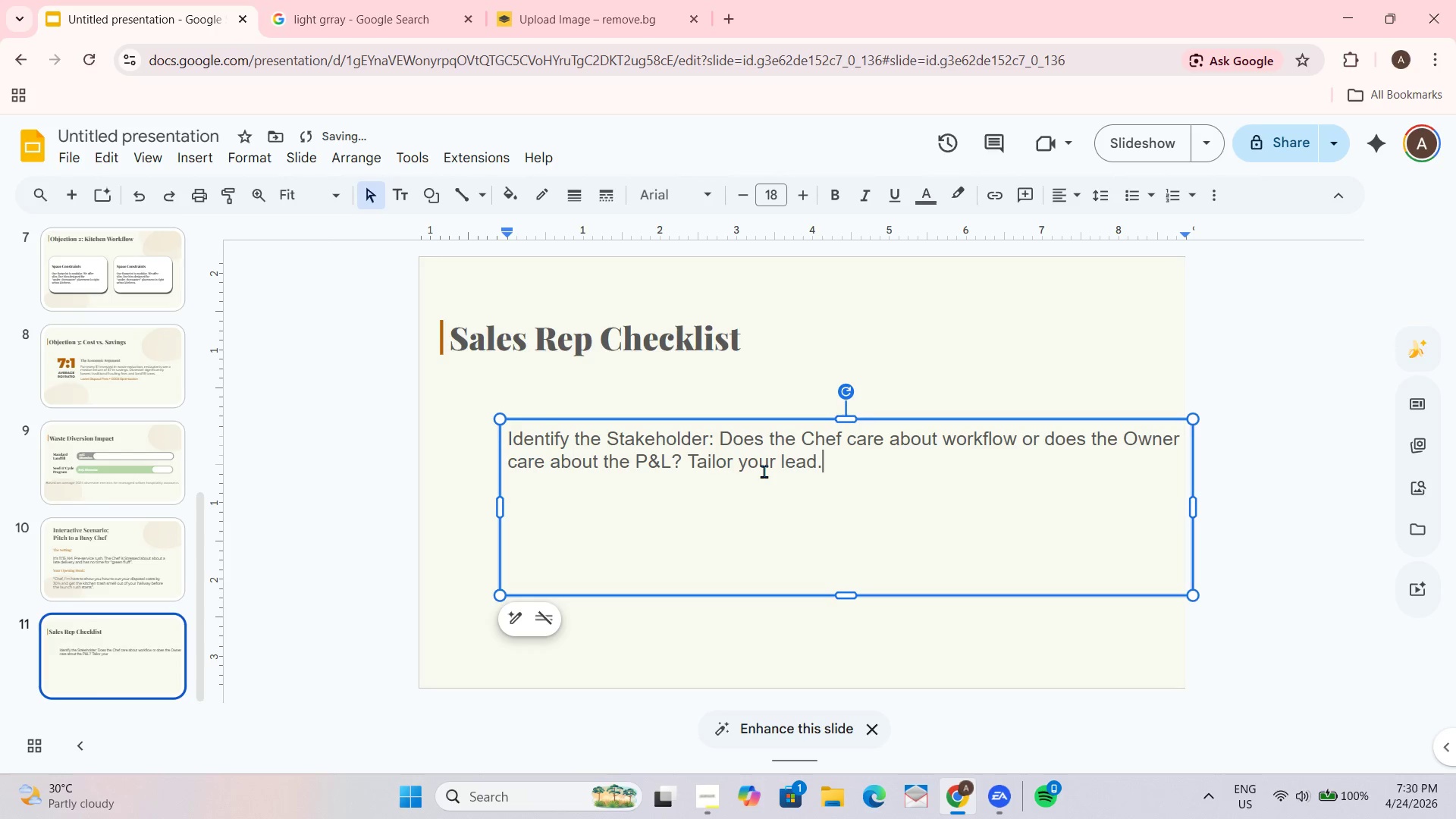 
key(Shift+Enter)
 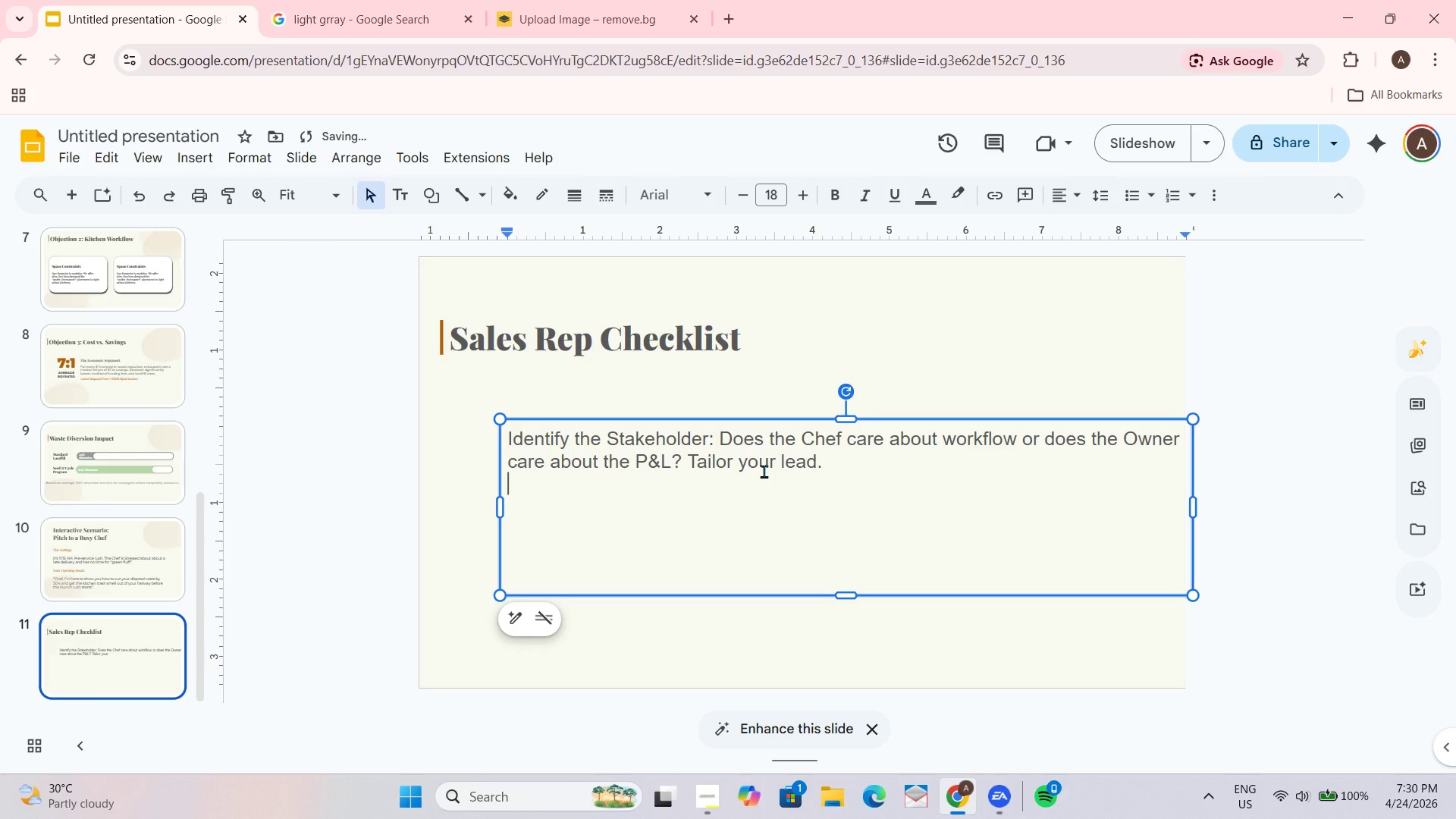 
key(Shift+Enter)
 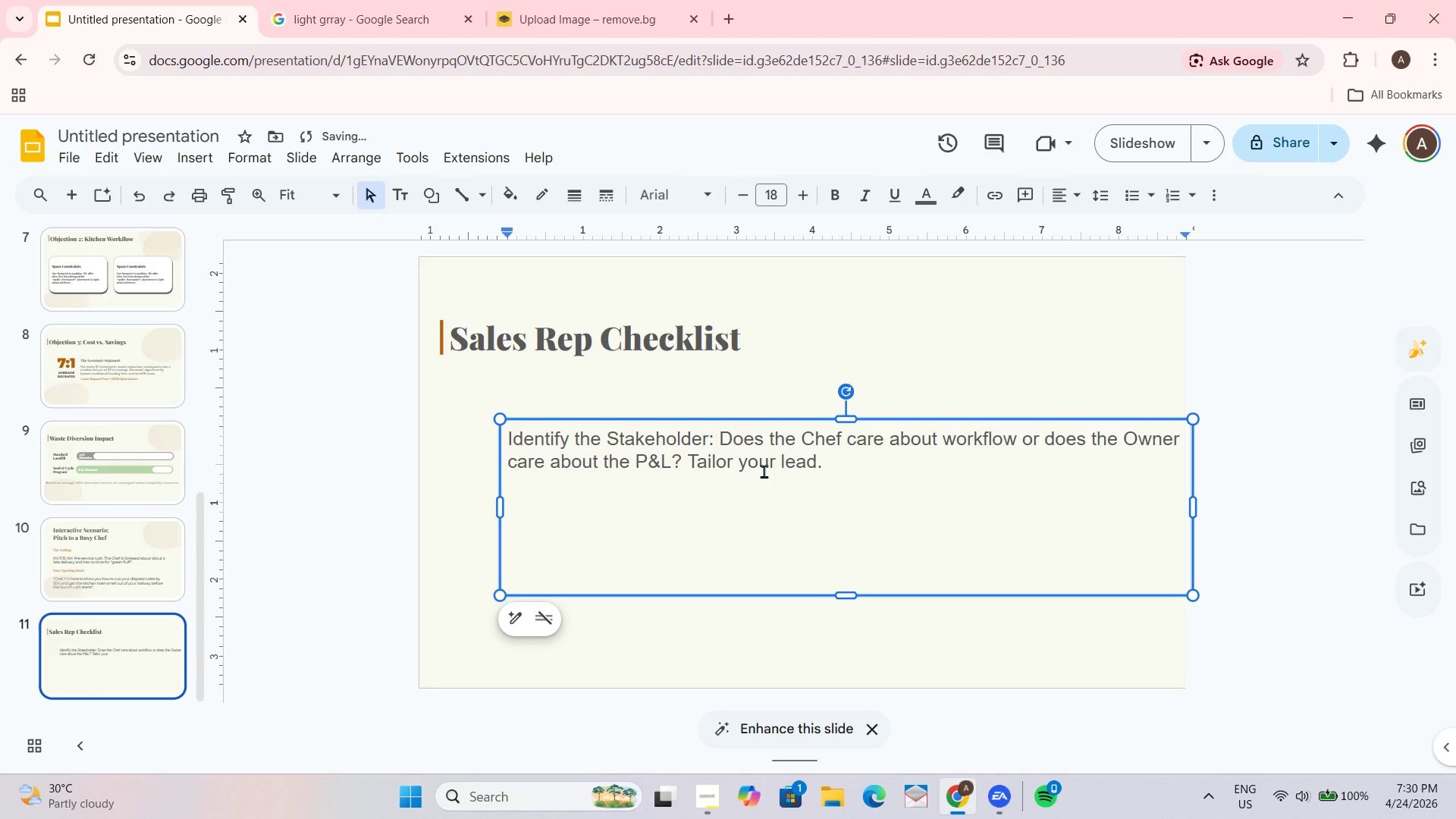 
type(The Space Audit: Physically look for whr)
key(Backspace)
type(ere the bin will go. Solve the space objection )
 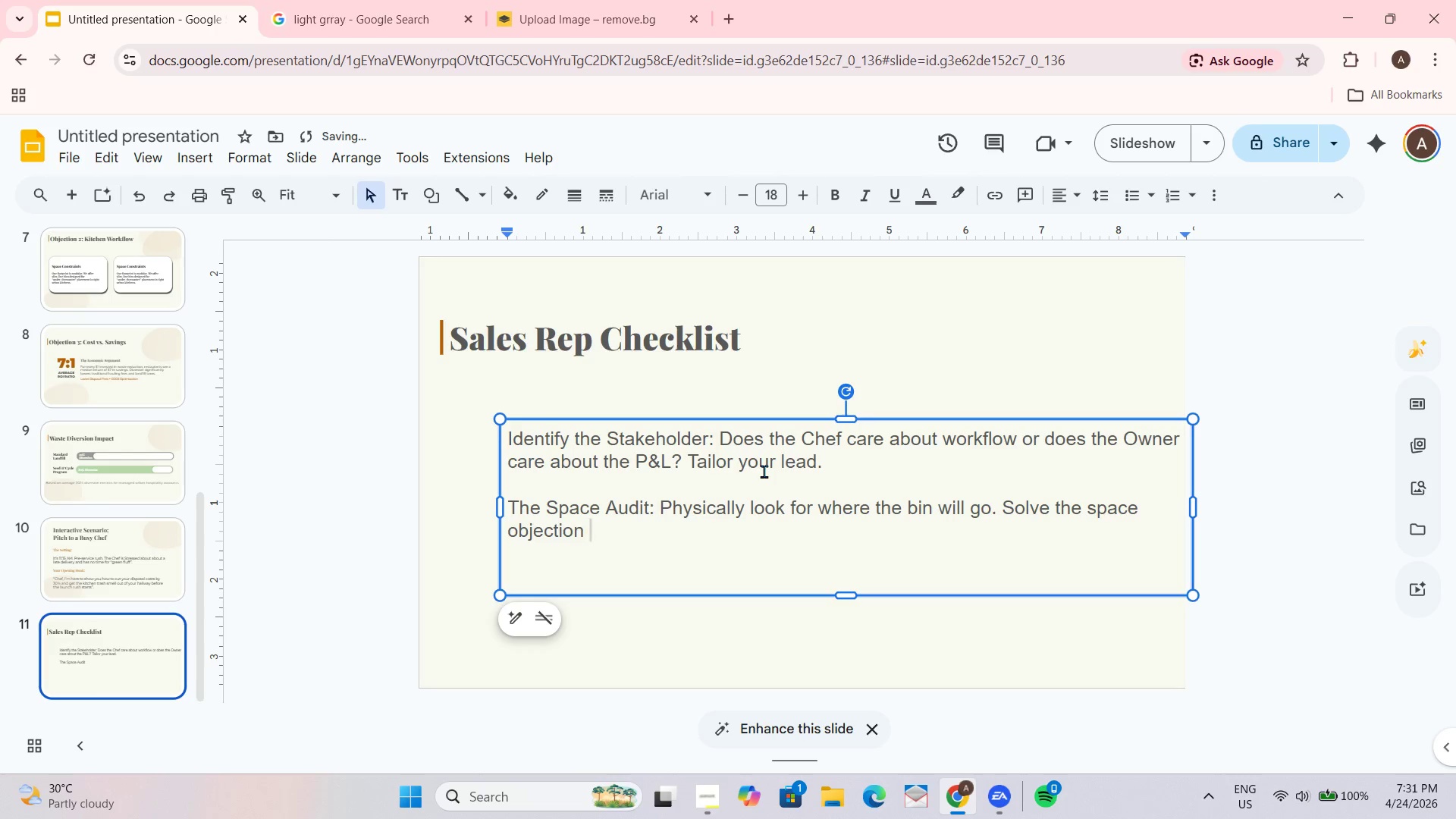 
type(before)
 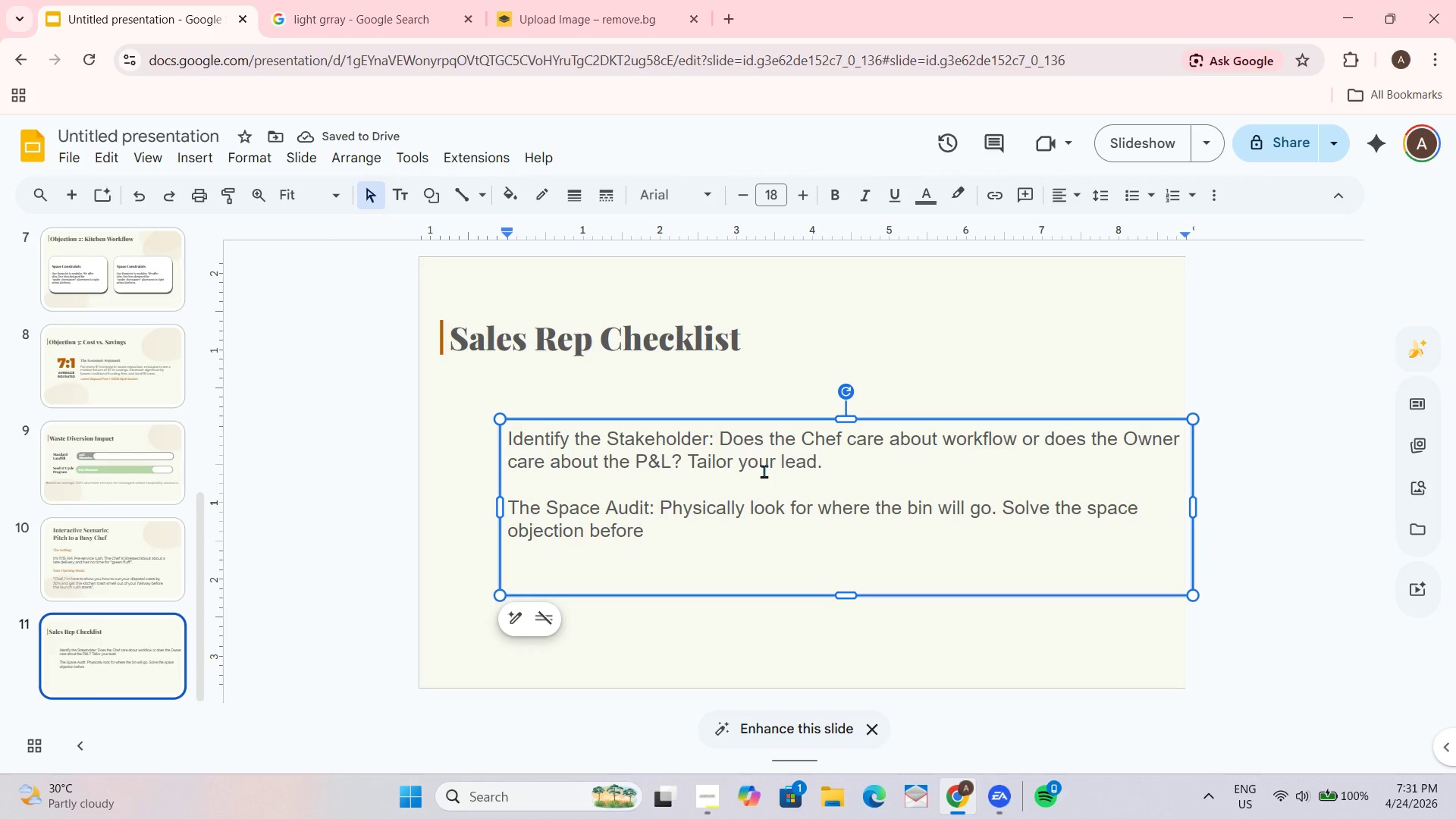 
type( they raise it.)
 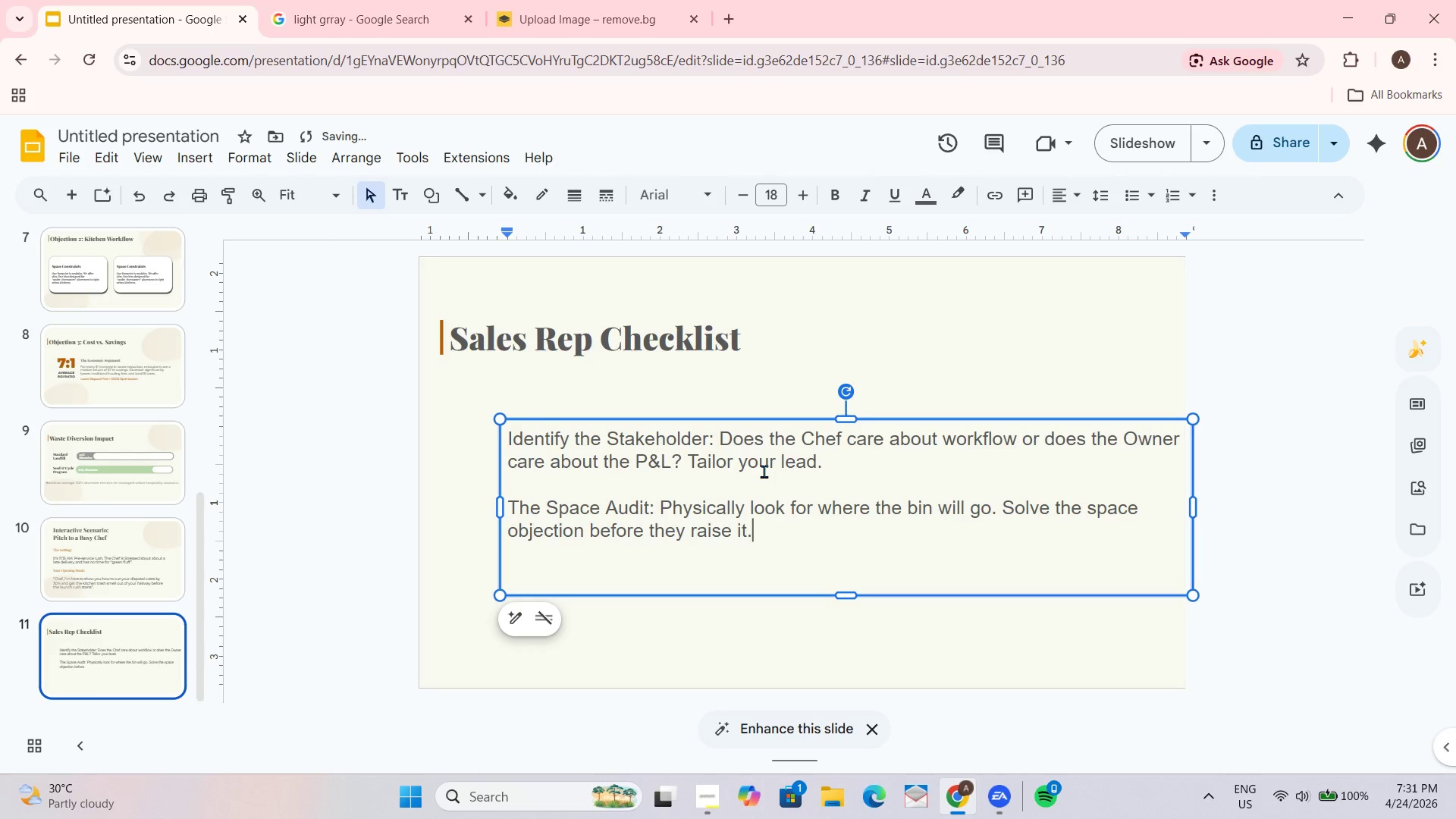 
key(Enter)
 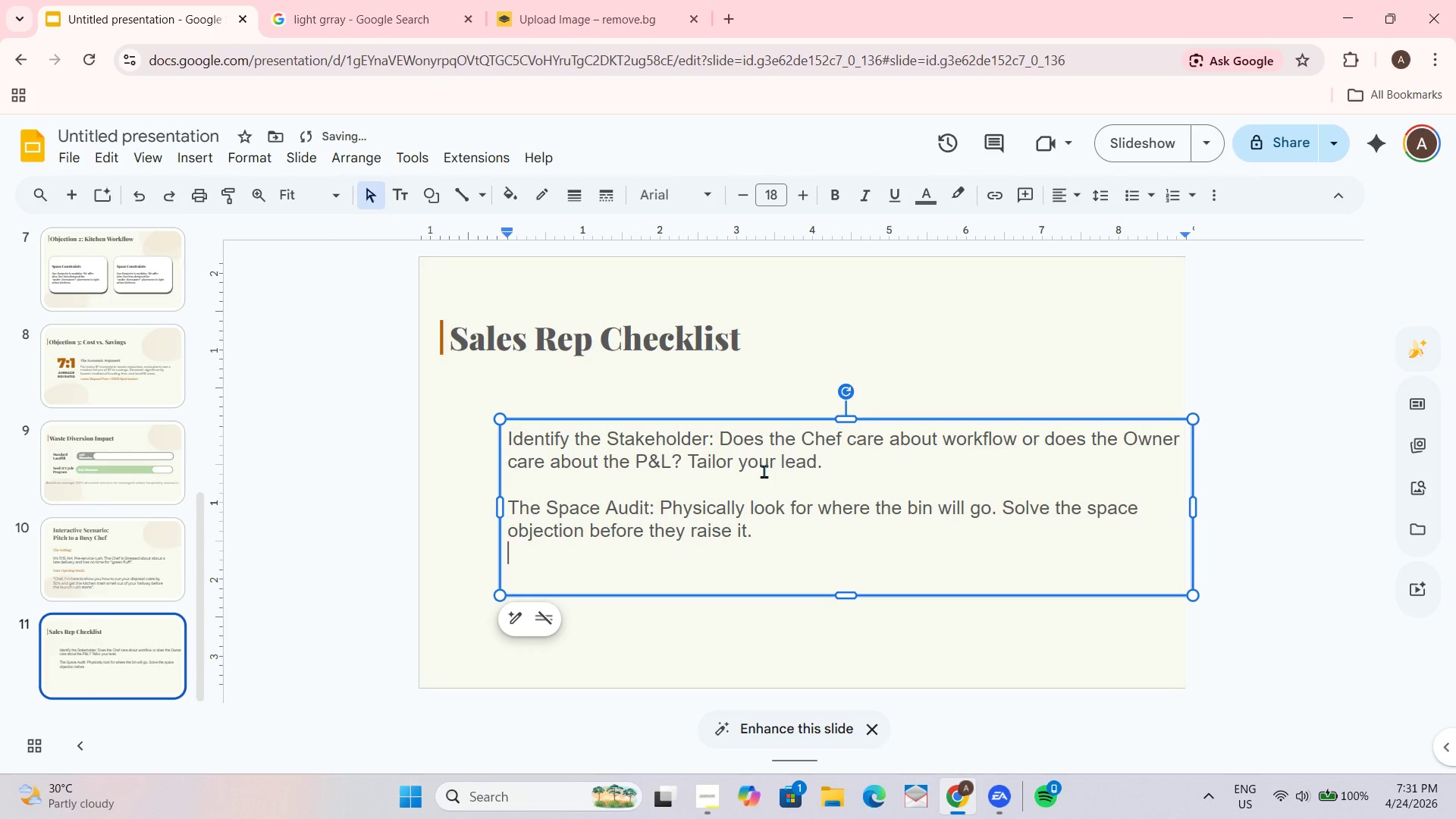 
key(Enter)
 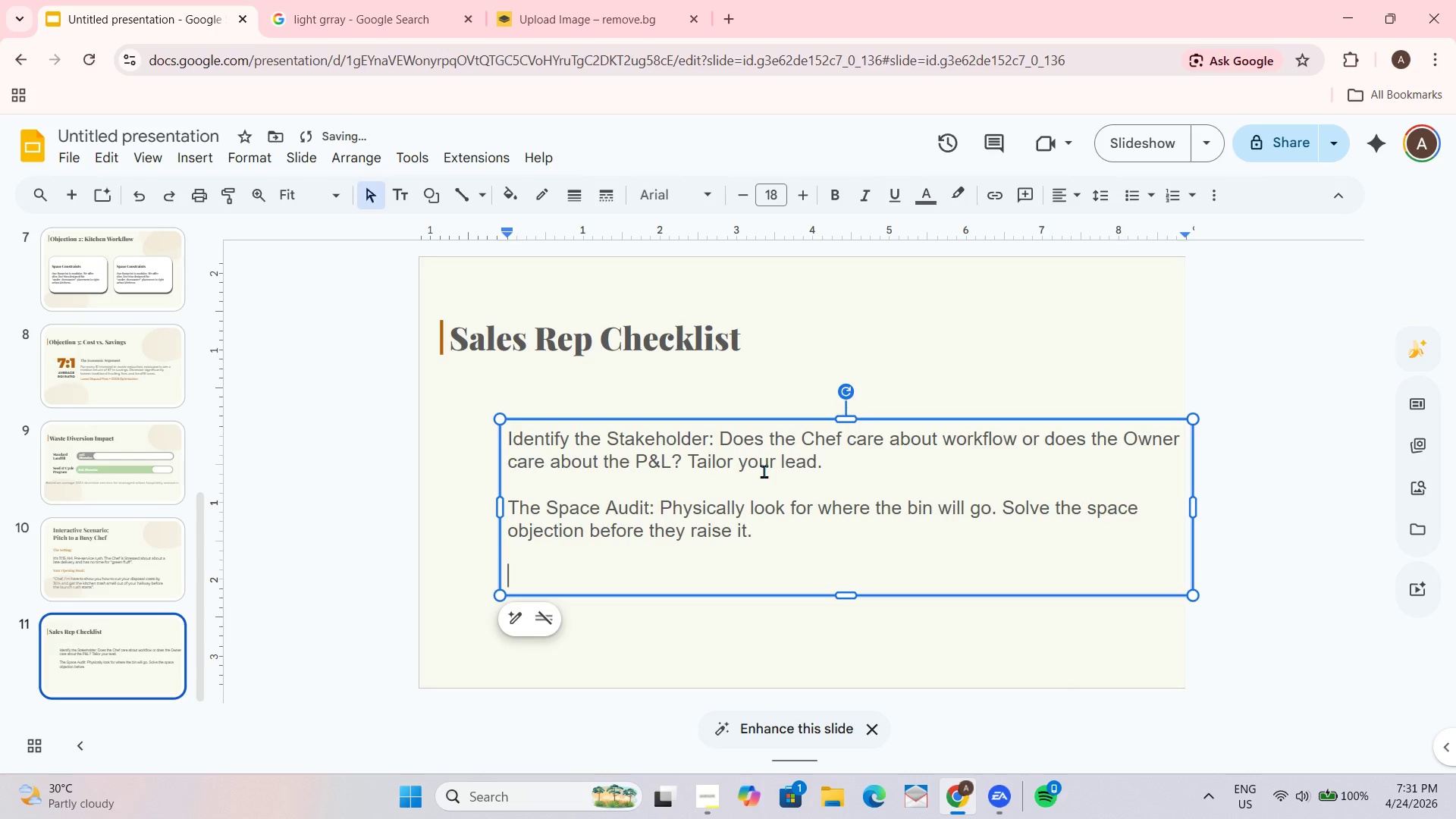 
hold_key(key=ShiftLeft, duration=3.12)
 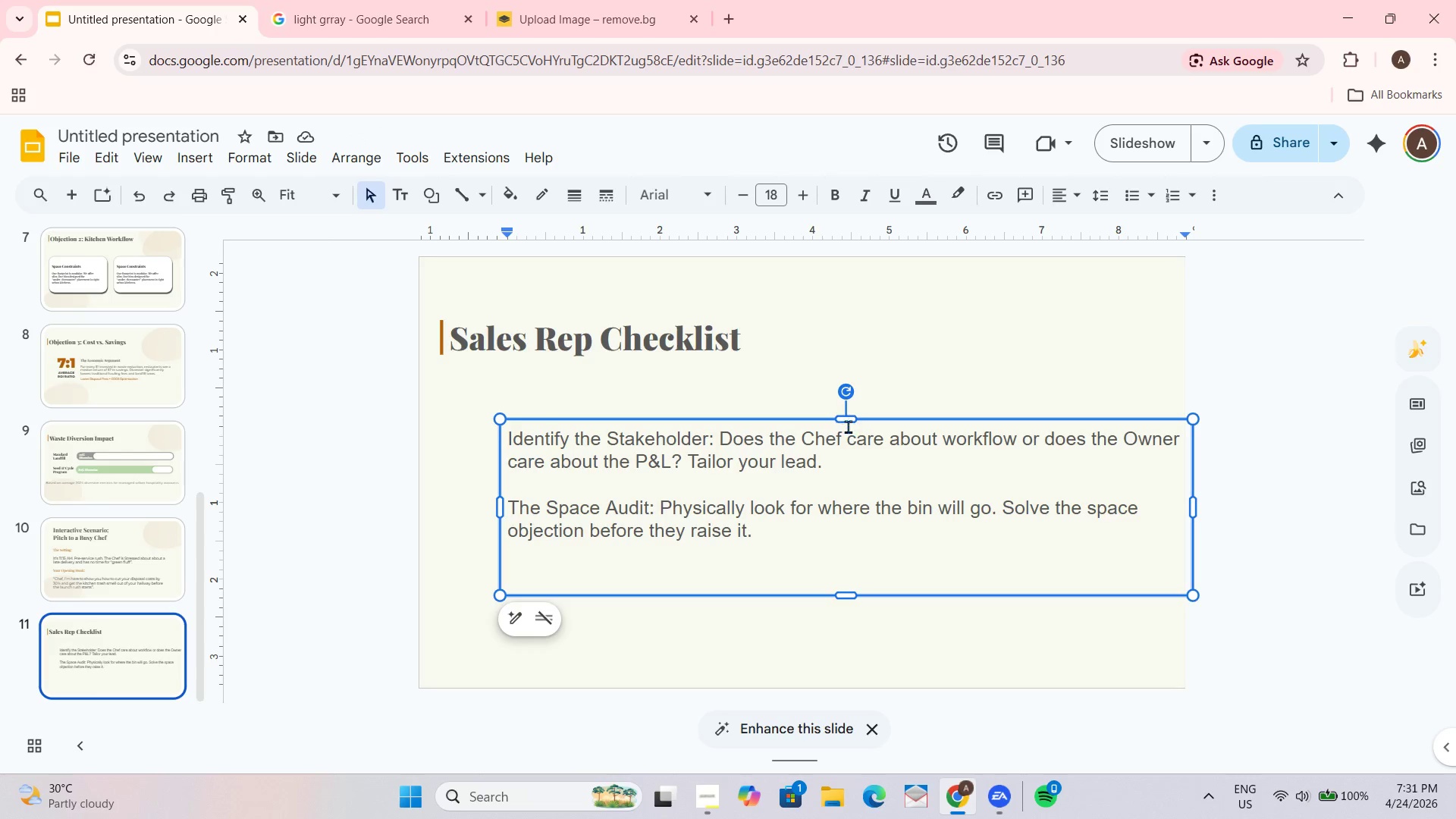 
left_click_drag(start_coordinate=[849, 416], to_coordinate=[856, 385])
 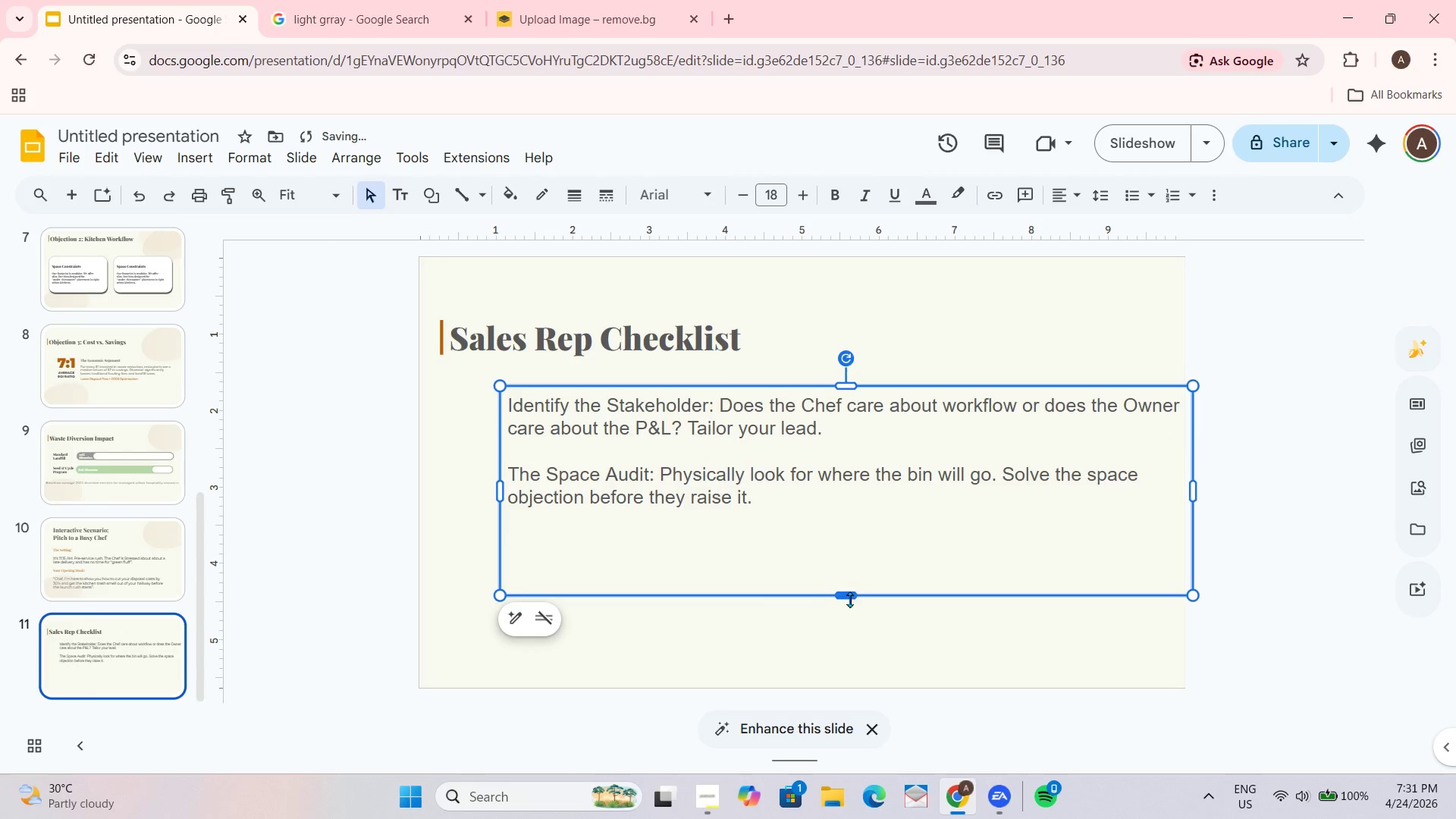 
left_click_drag(start_coordinate=[850, 599], to_coordinate=[824, 687])
 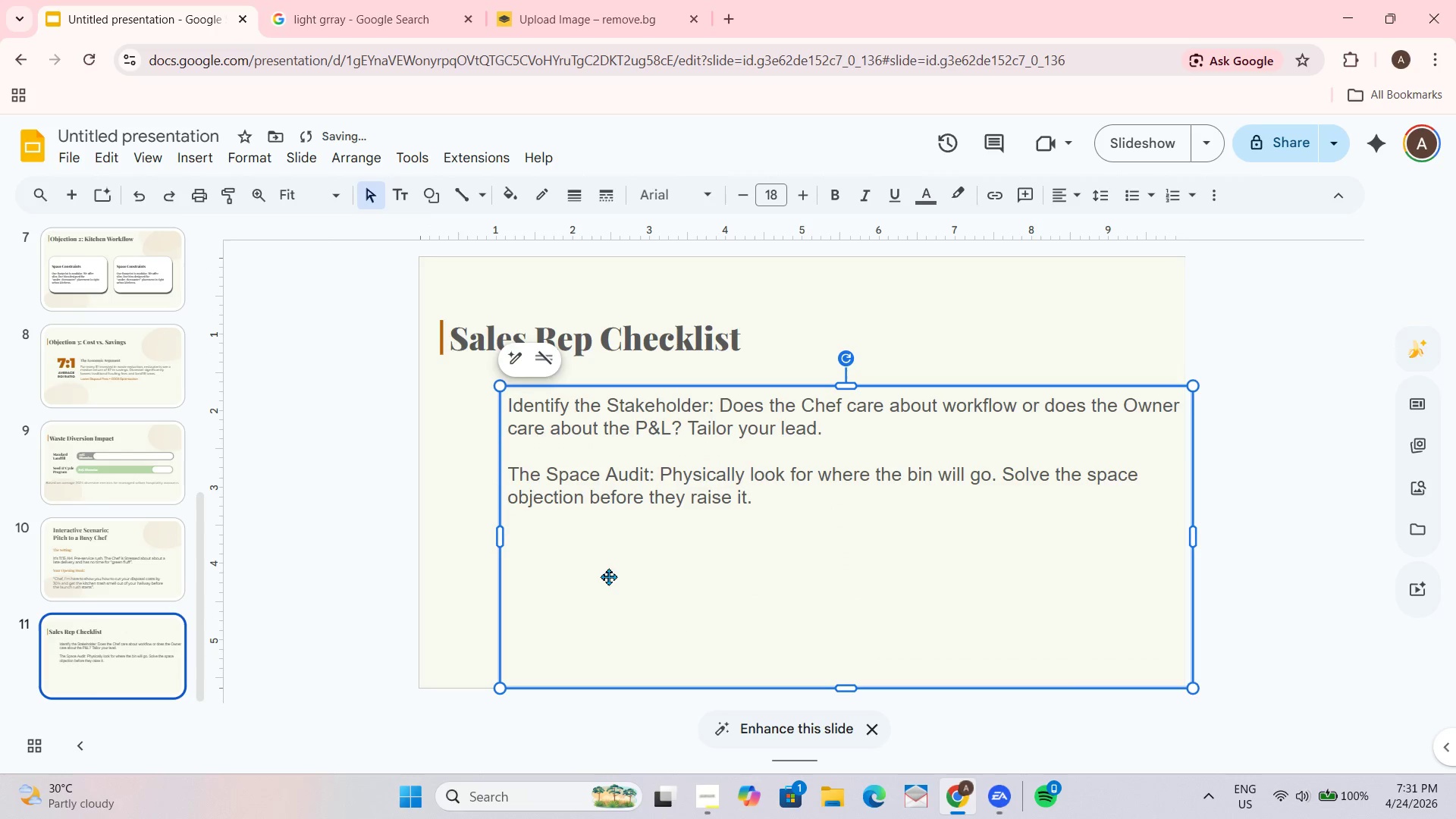 
left_click([601, 565])
 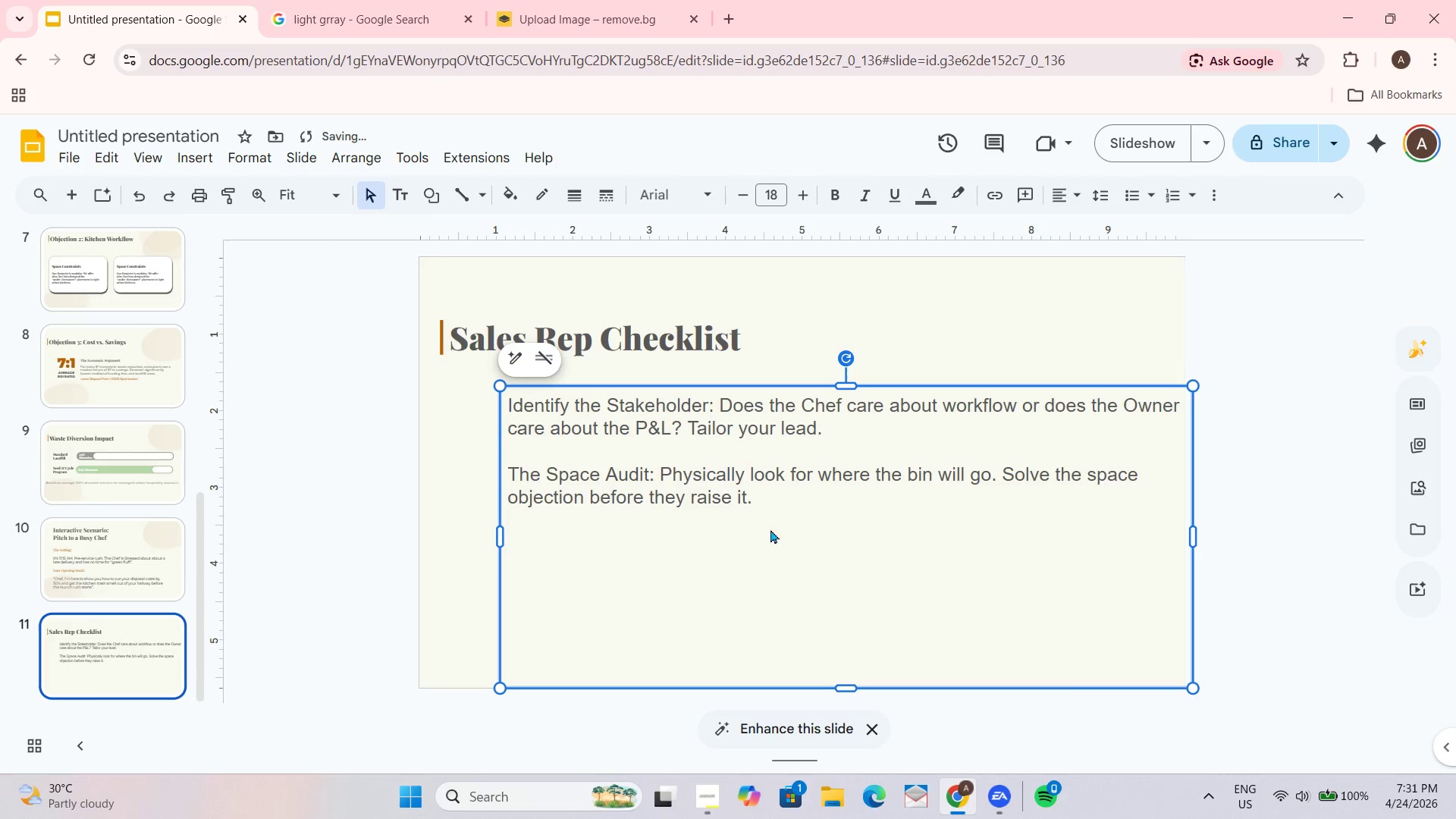 
left_click_drag(start_coordinate=[602, 529], to_coordinate=[596, 531])
 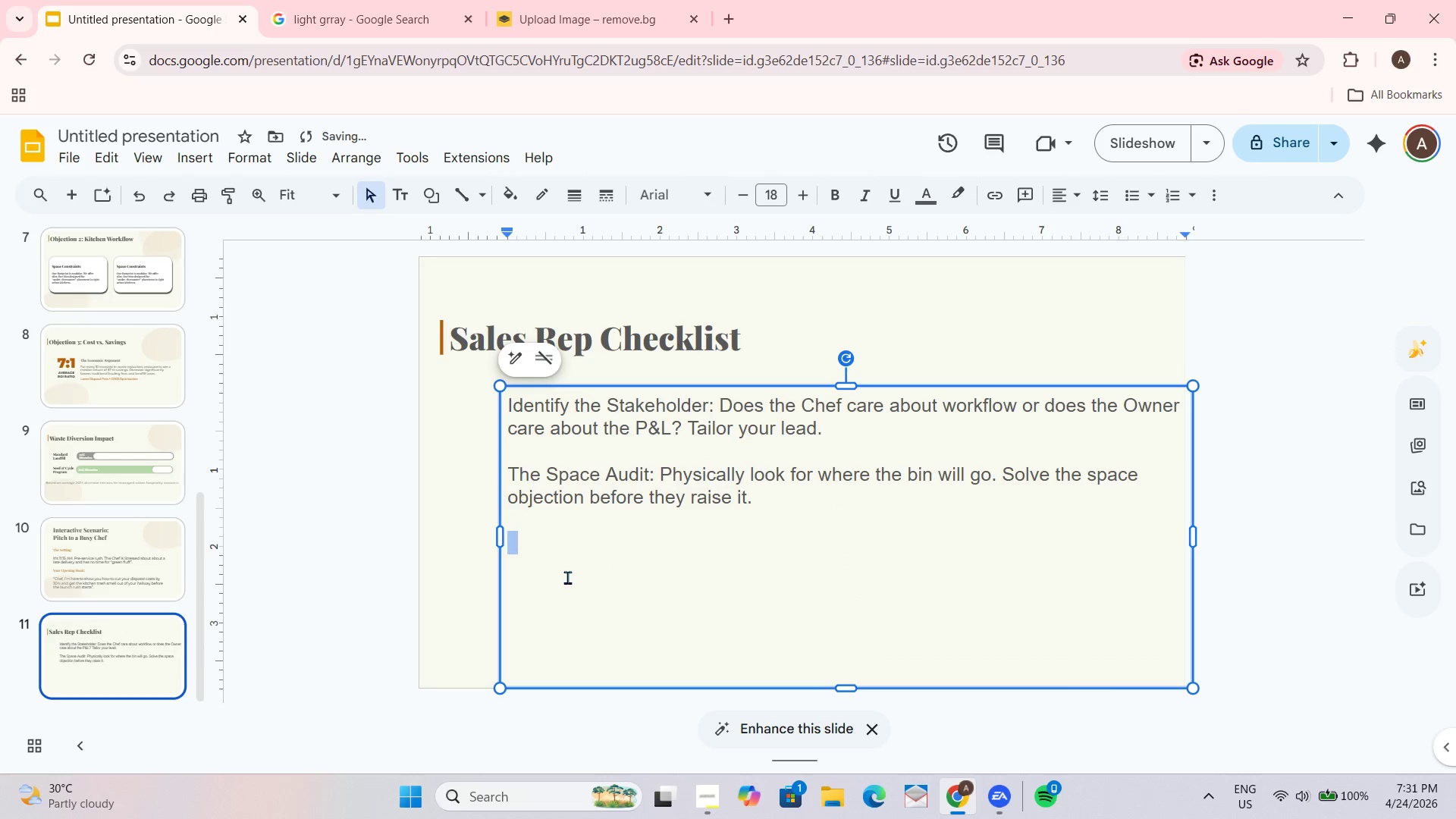 
triple_click([557, 576])
 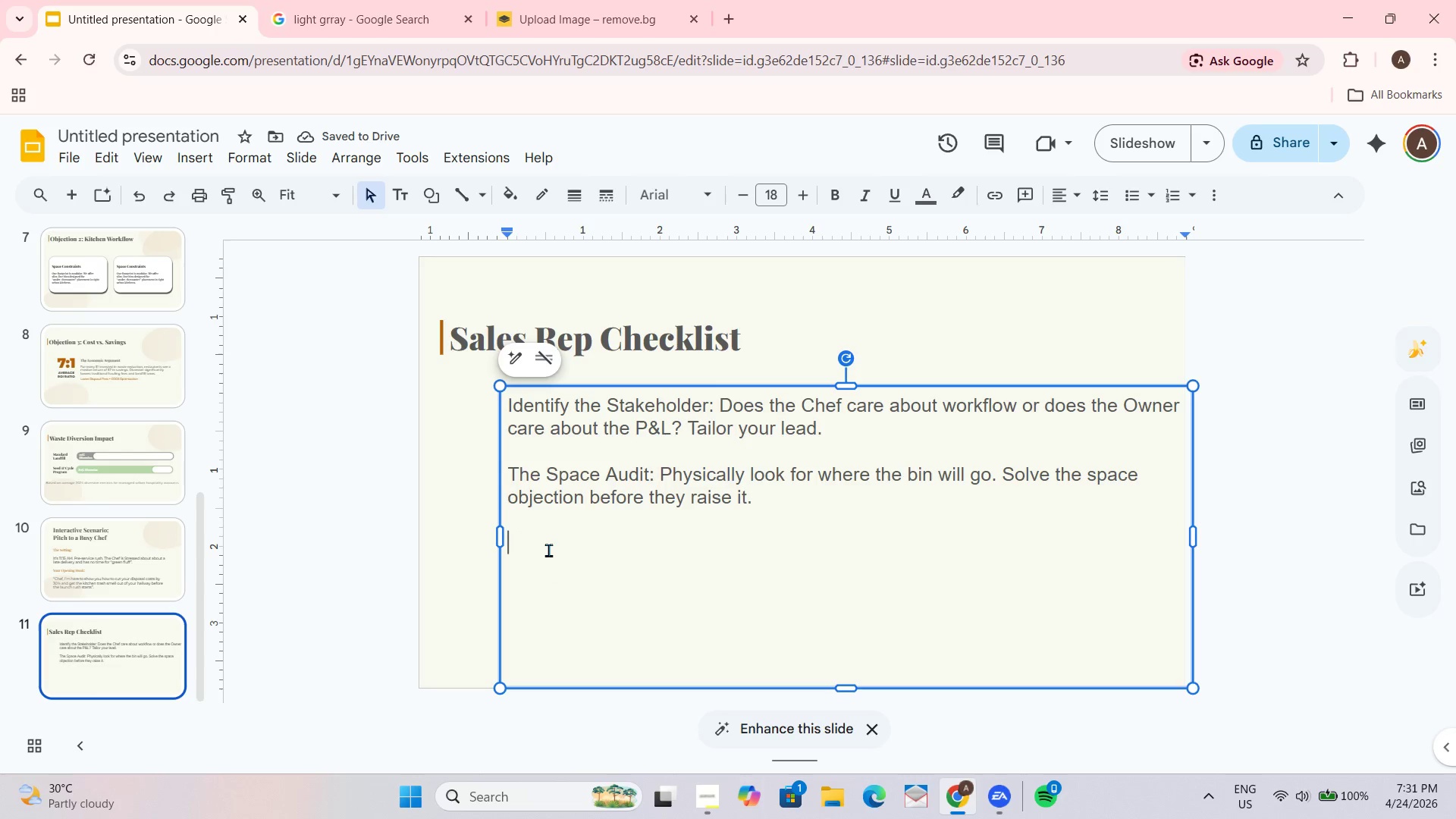 
triple_click([548, 550])
 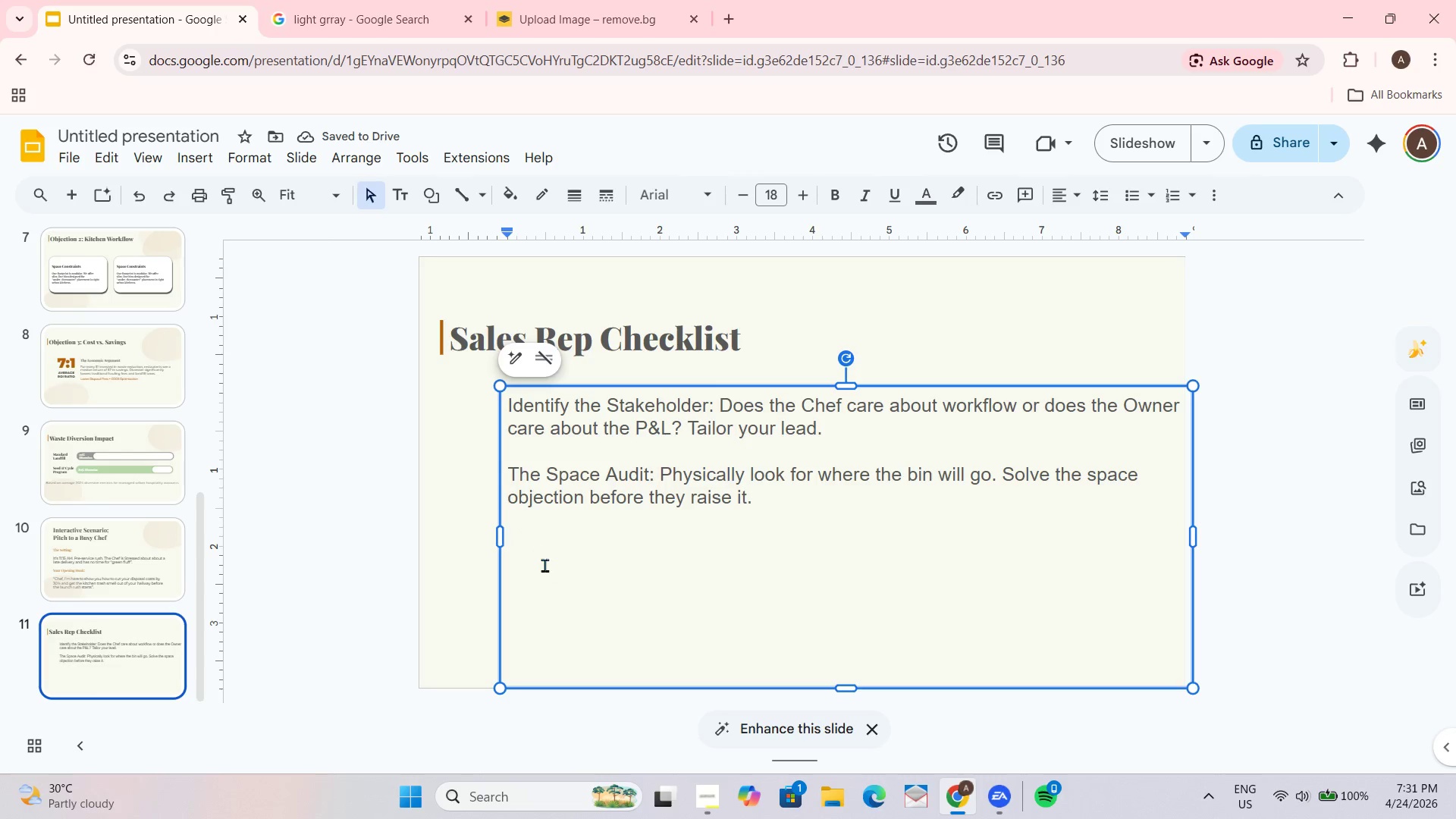 
type(Run the NU)
key(Backspace)
type(umbers: Use our Waste ROI calculator to provider a )
key(Backspace)
key(Backspace)
key(Backspace)
key(Backspace)
type( a custom estimate based on their seat count.)
 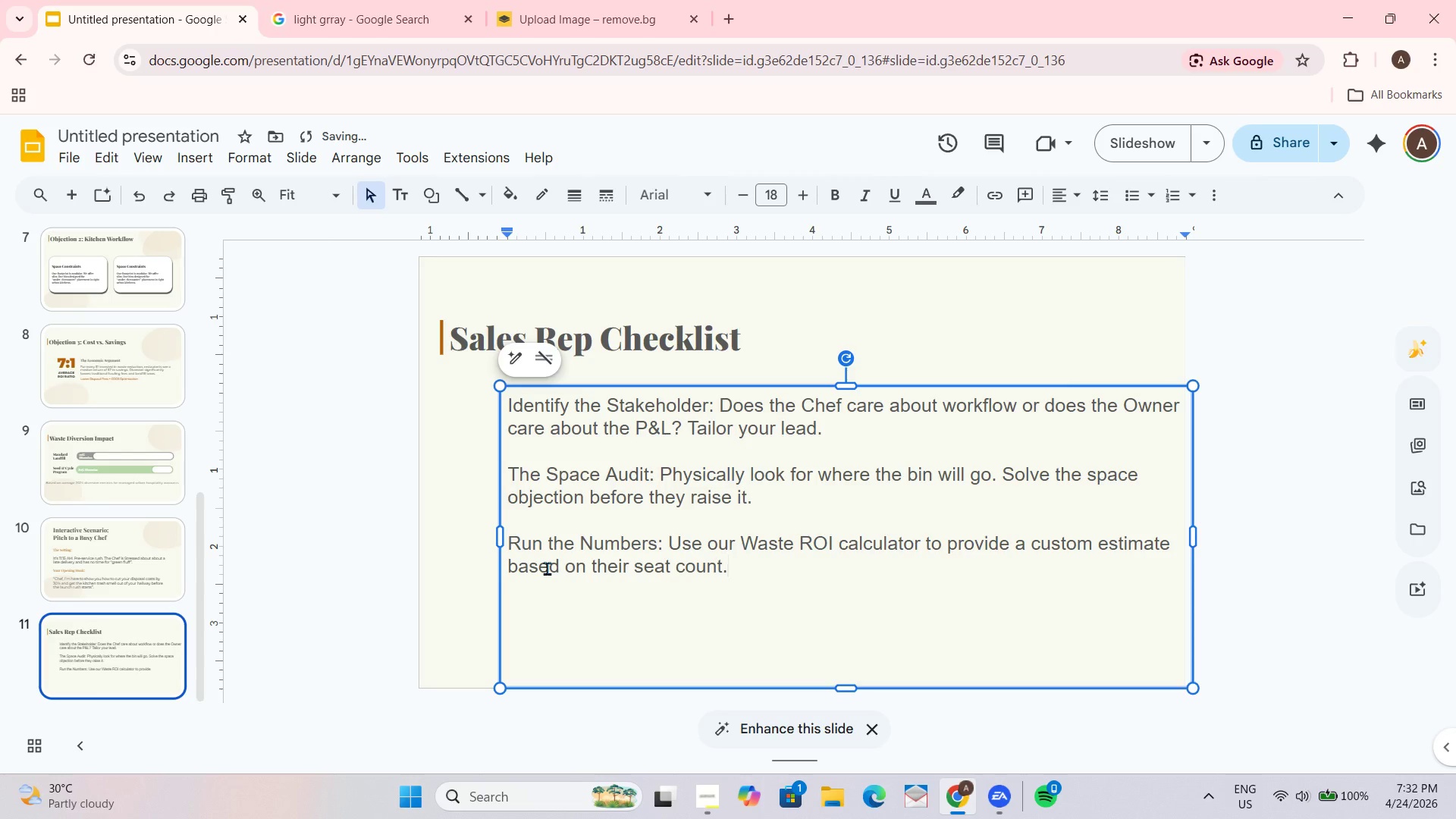 
key(Enter)
 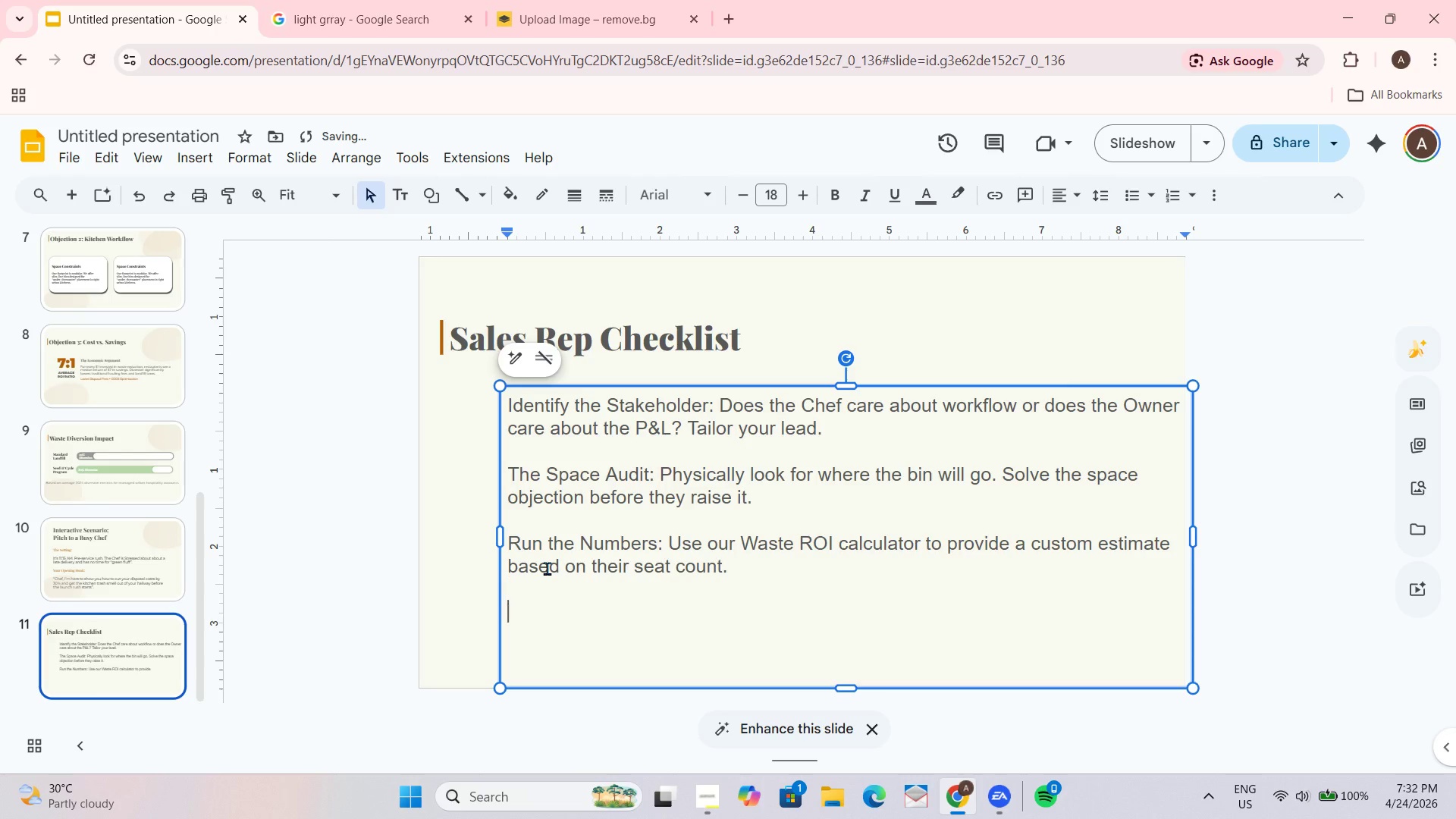 
key(Enter)
 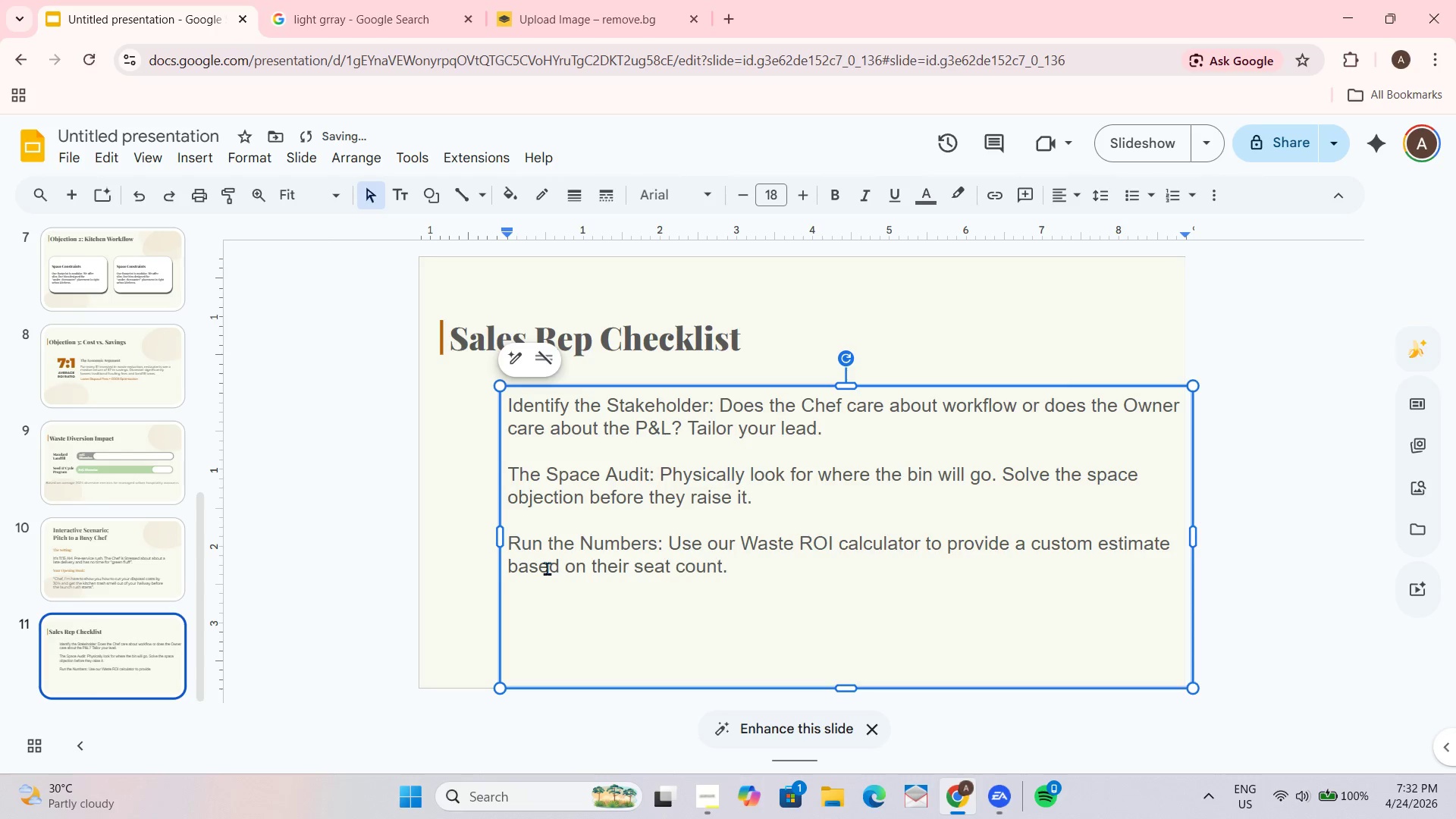 
type(The )
key(Backspace)
type("Good Neighbor"Ange)
key(Backspace)
type(le: Highlight that their compost will go to the)
 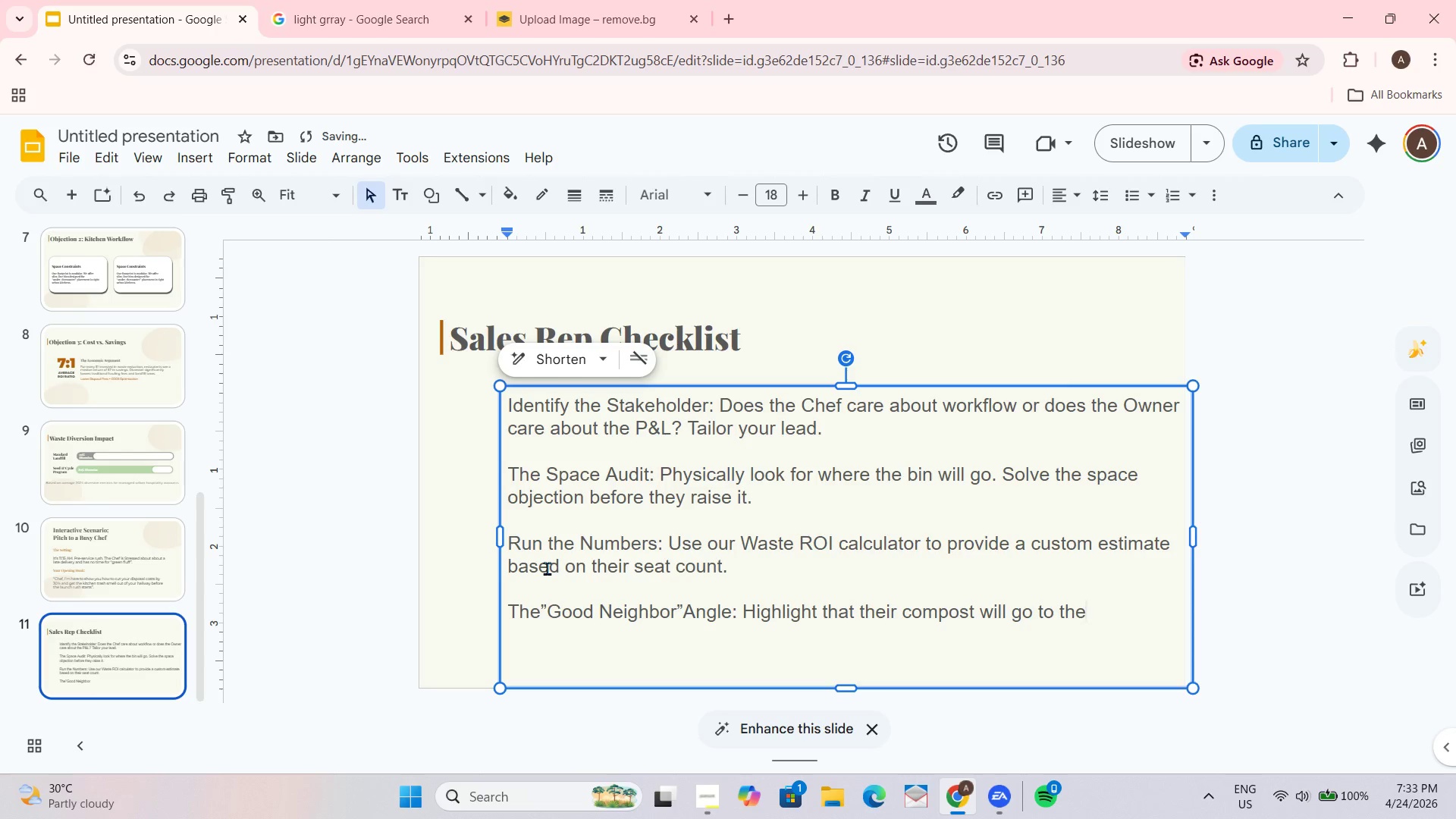 
hold_key(key=ShiftRight, duration=0.44)
 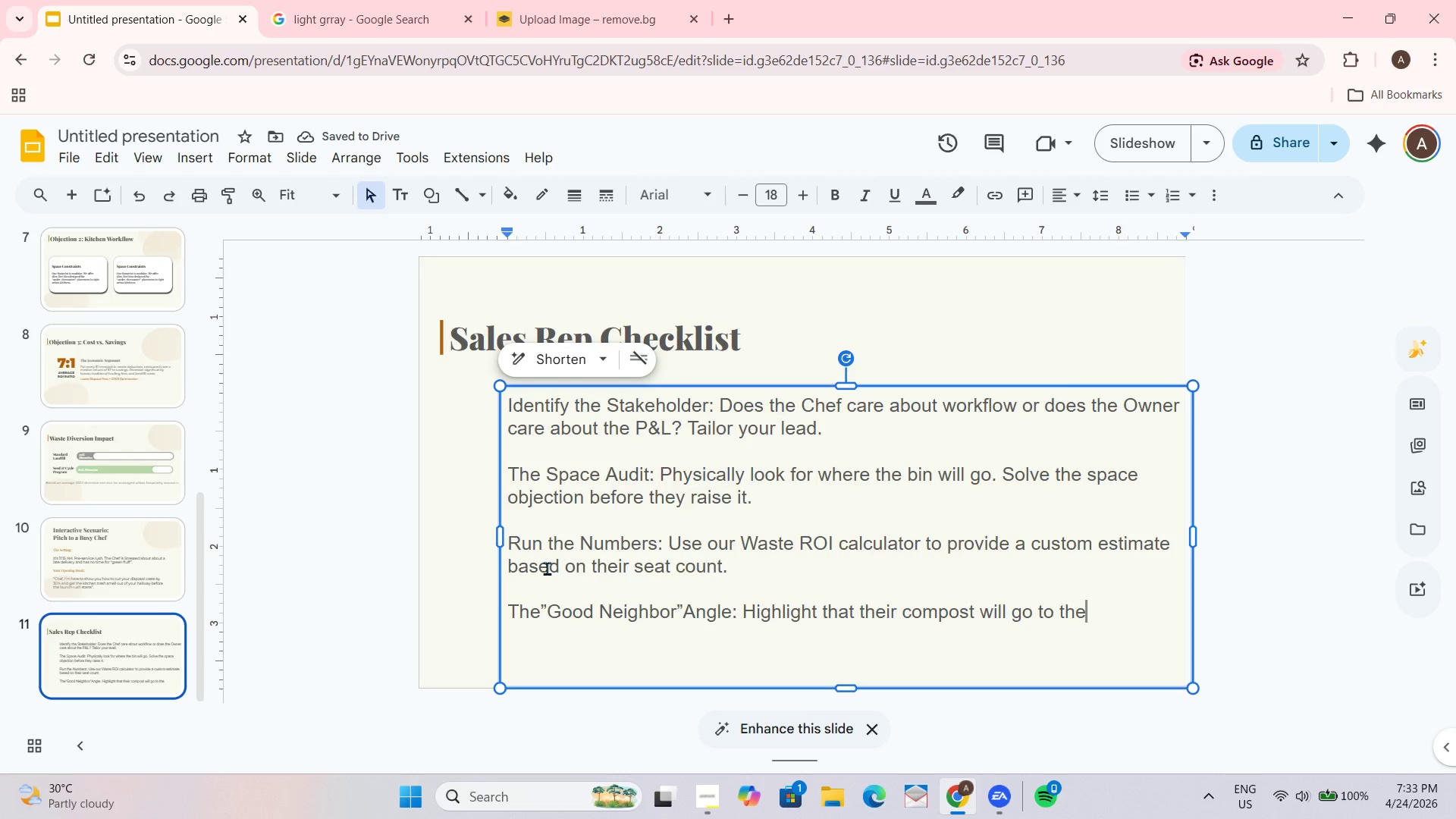 
key(BracketLeft)
 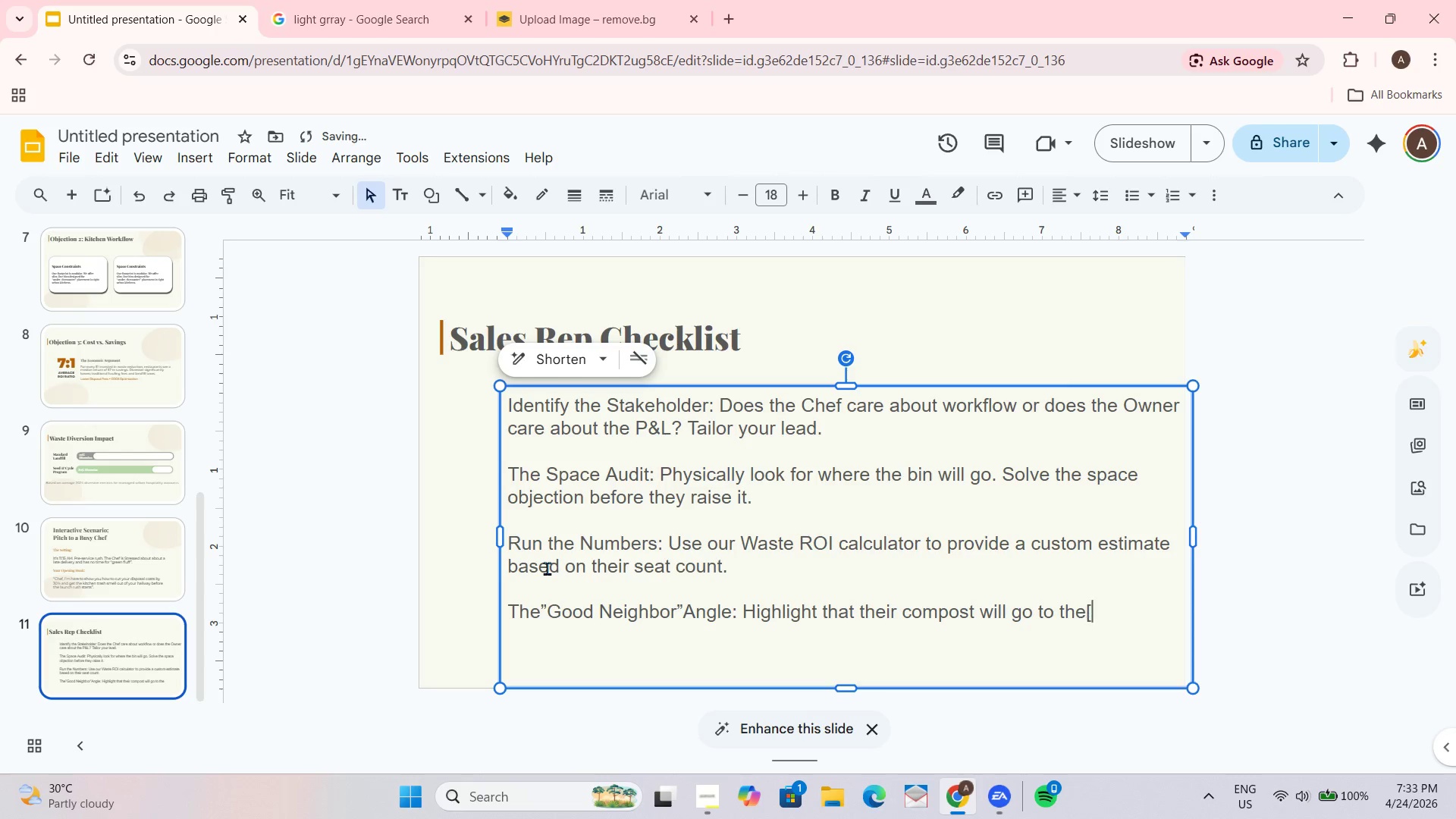 
key(BracketRight)
 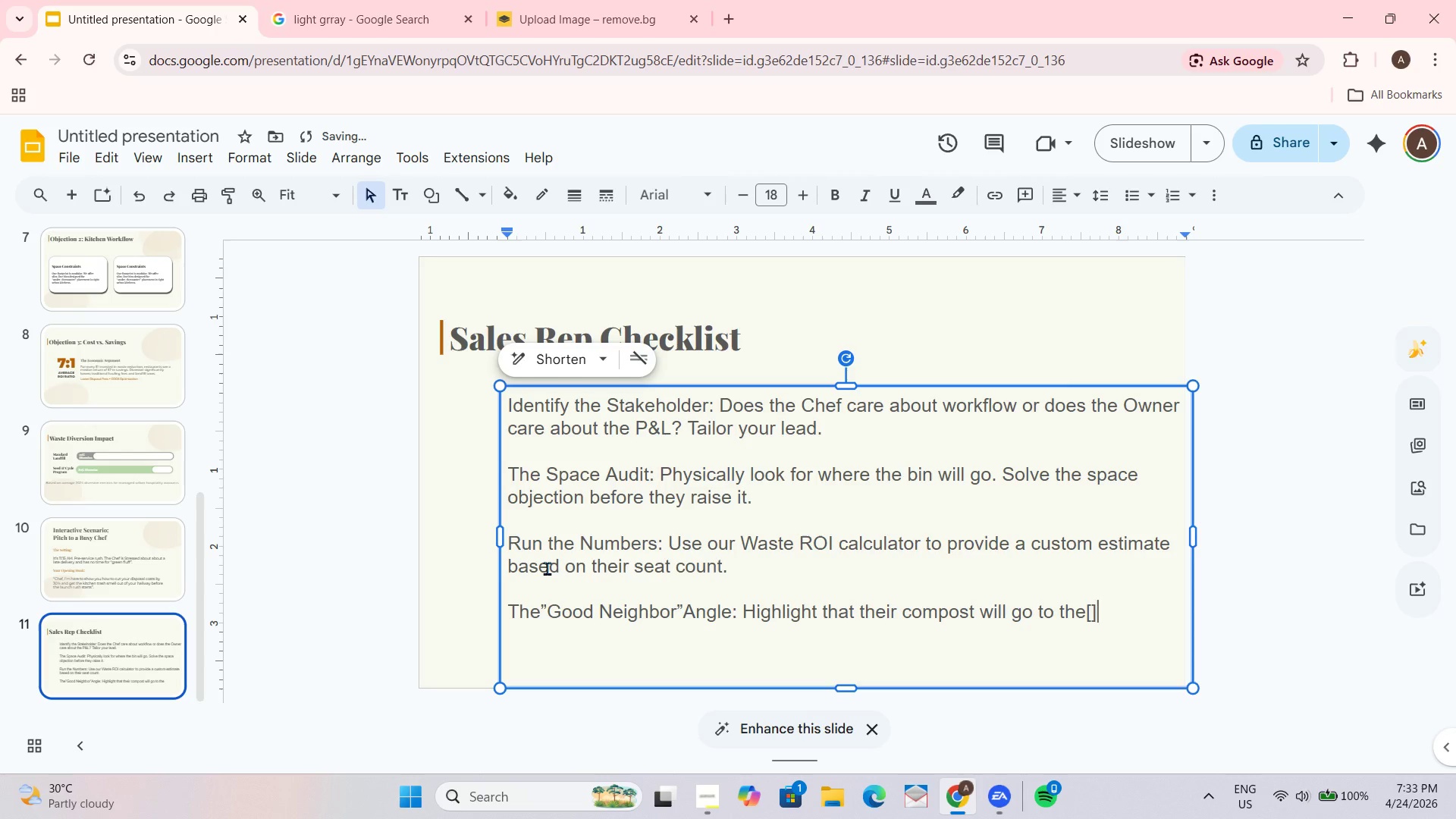 
key(ArrowLeft)
 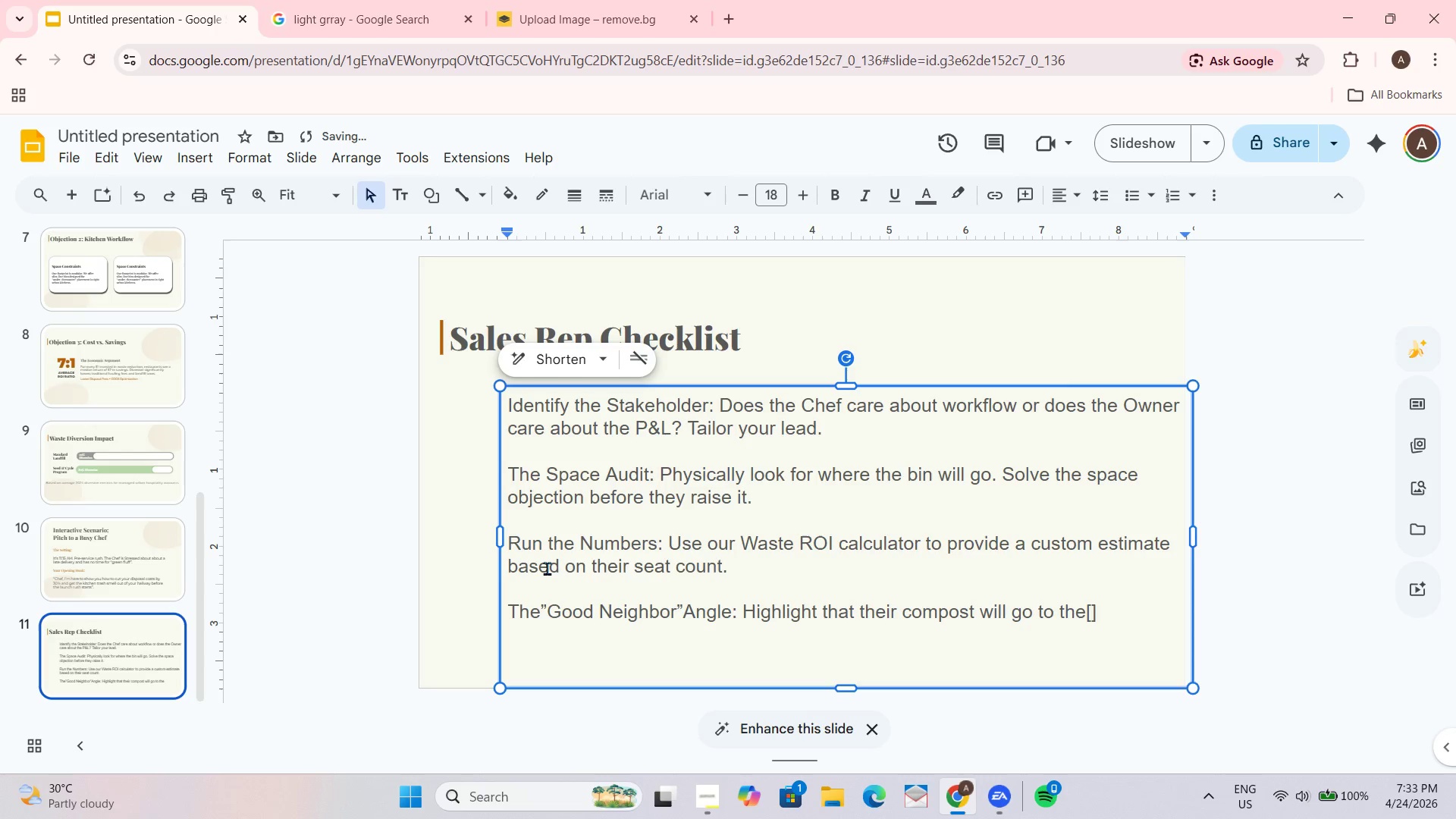 
key(ArrowLeft)
 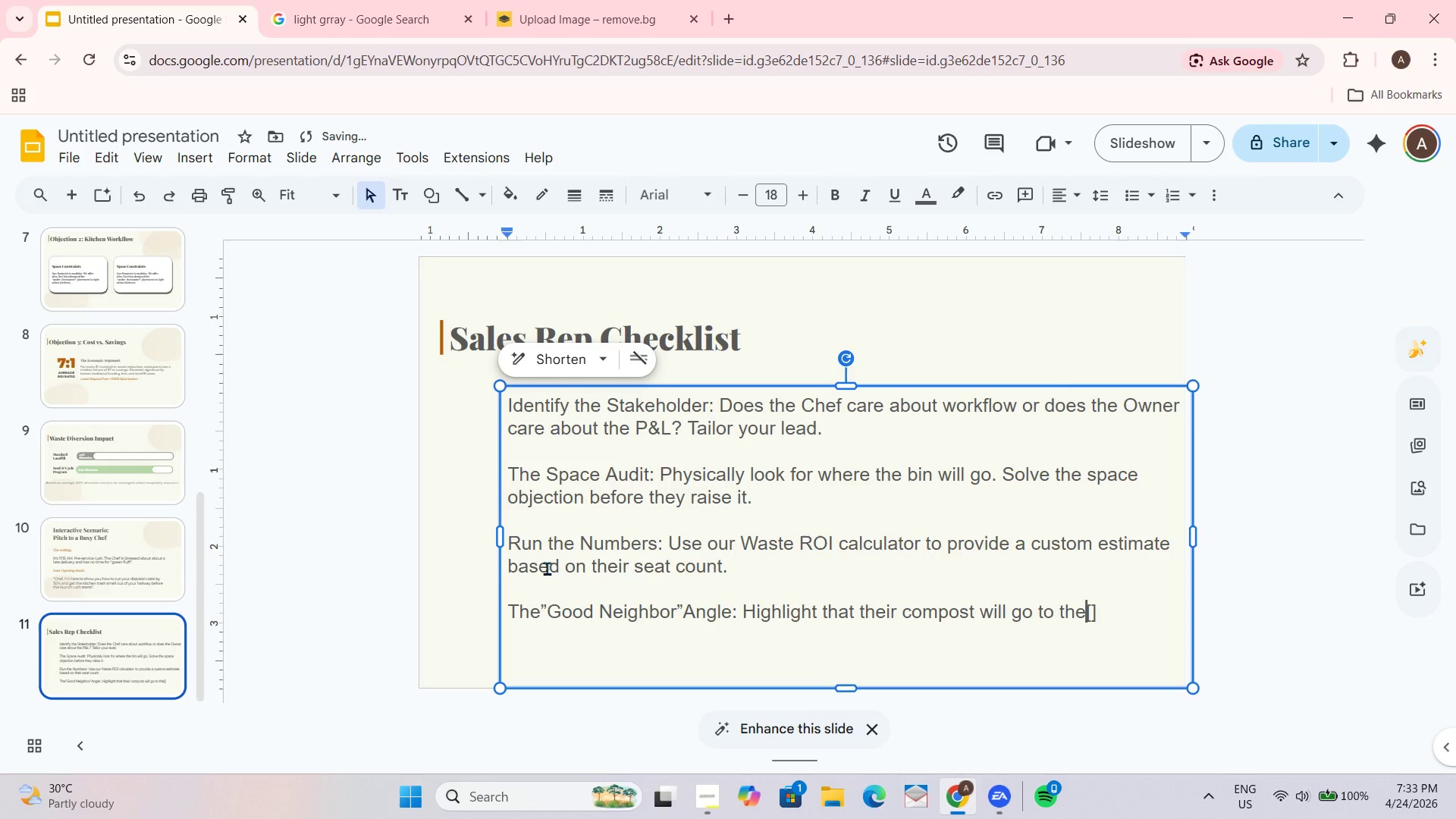 
key(Space)
 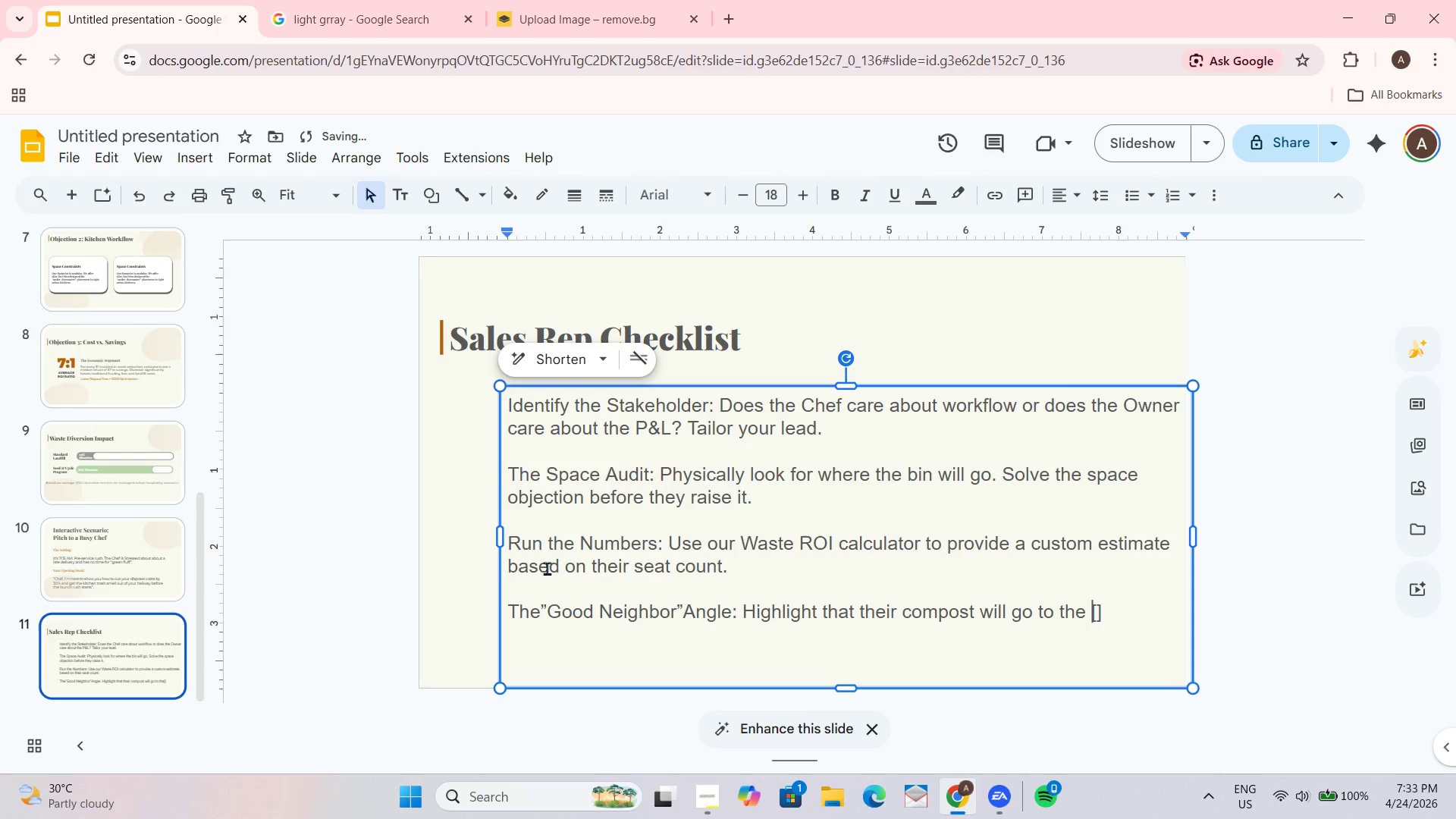 
key(ArrowRight)
 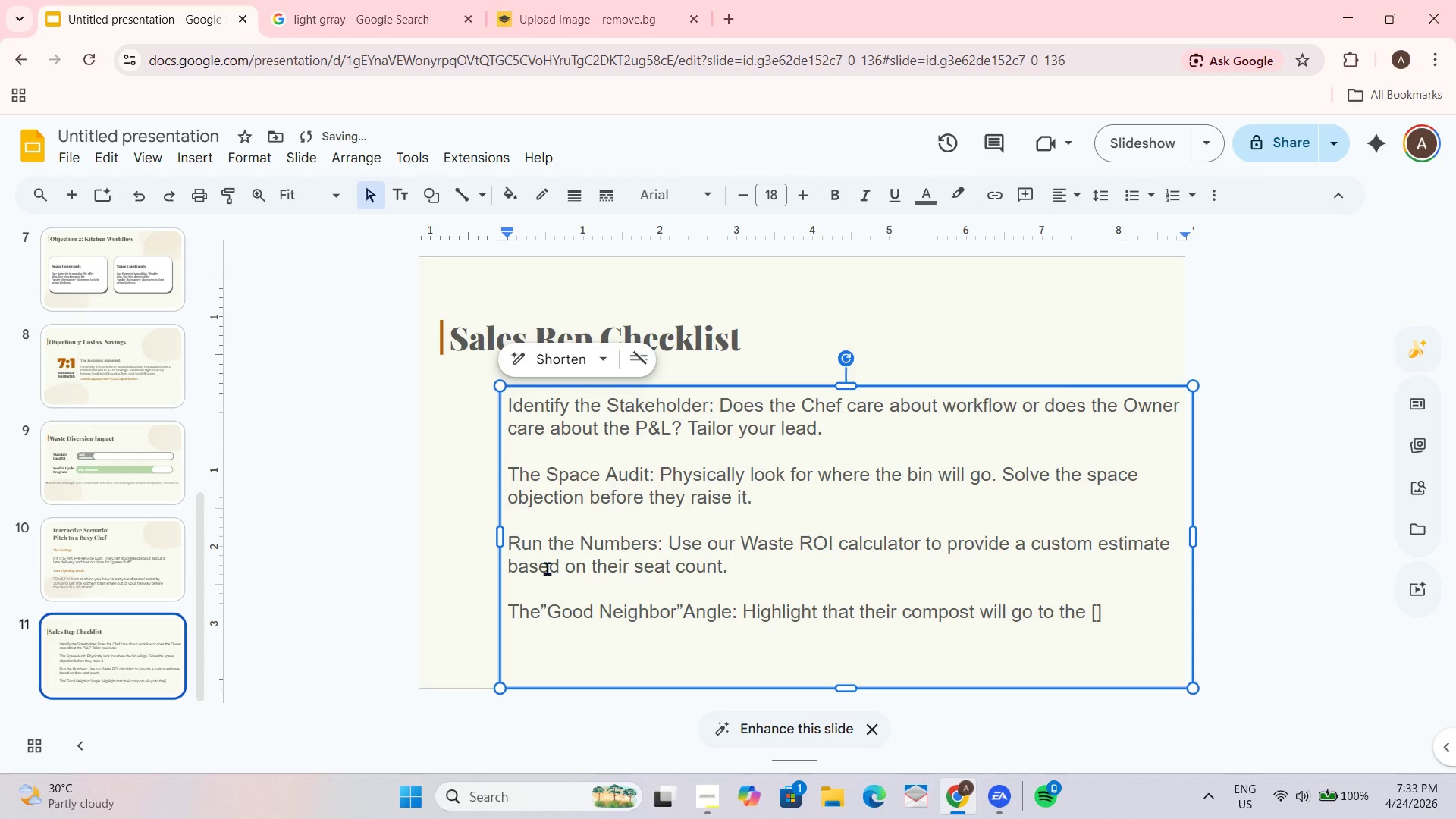 
type(Local F)
key(Backspace)
type(Urban Farm)
 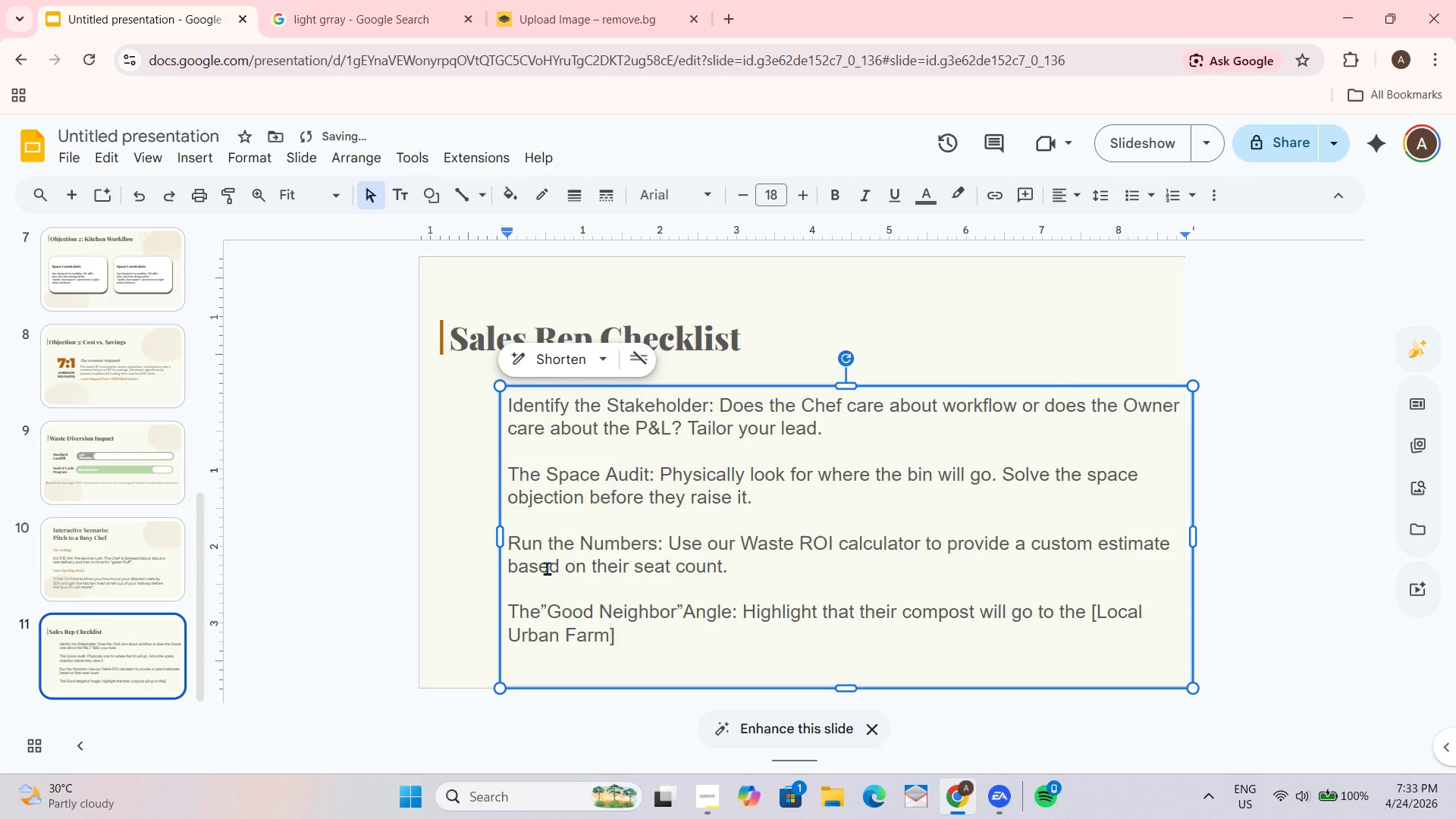 
key(ArrowRight)
 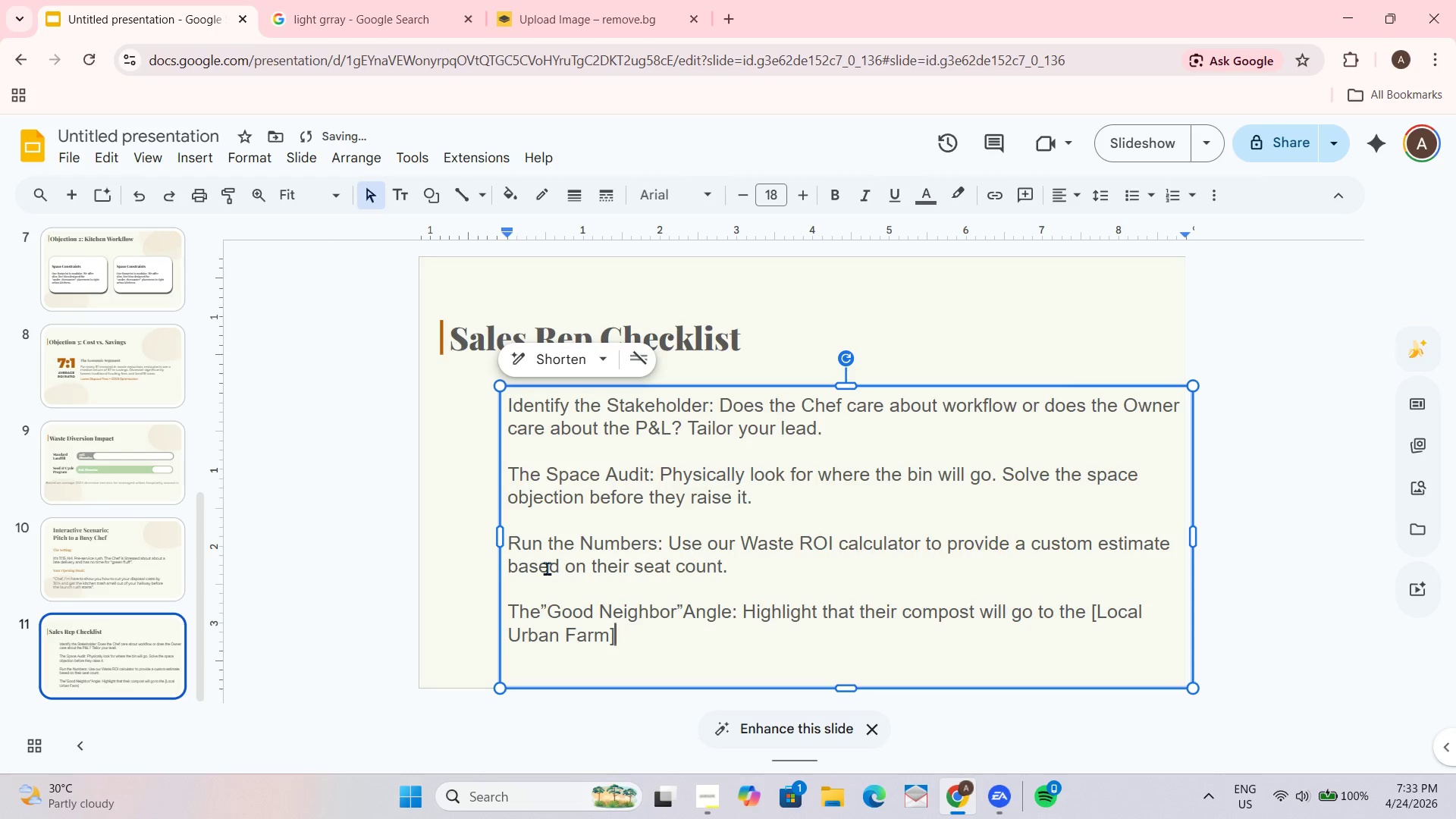 
type( just 34)
key(Backspace)
type( blocks awat)
key(Backspace)
type(y.)
 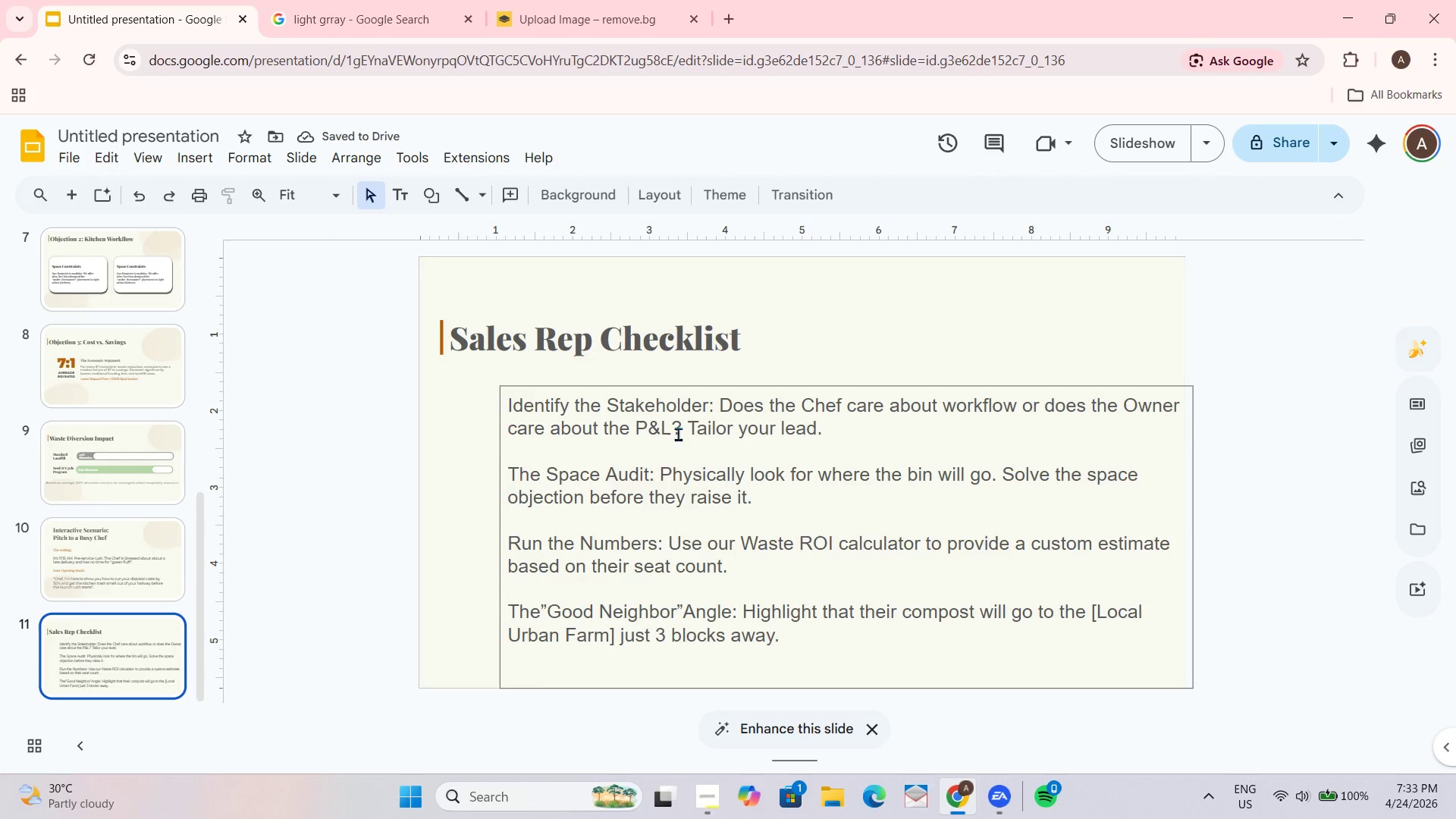 
wait(5.05)
 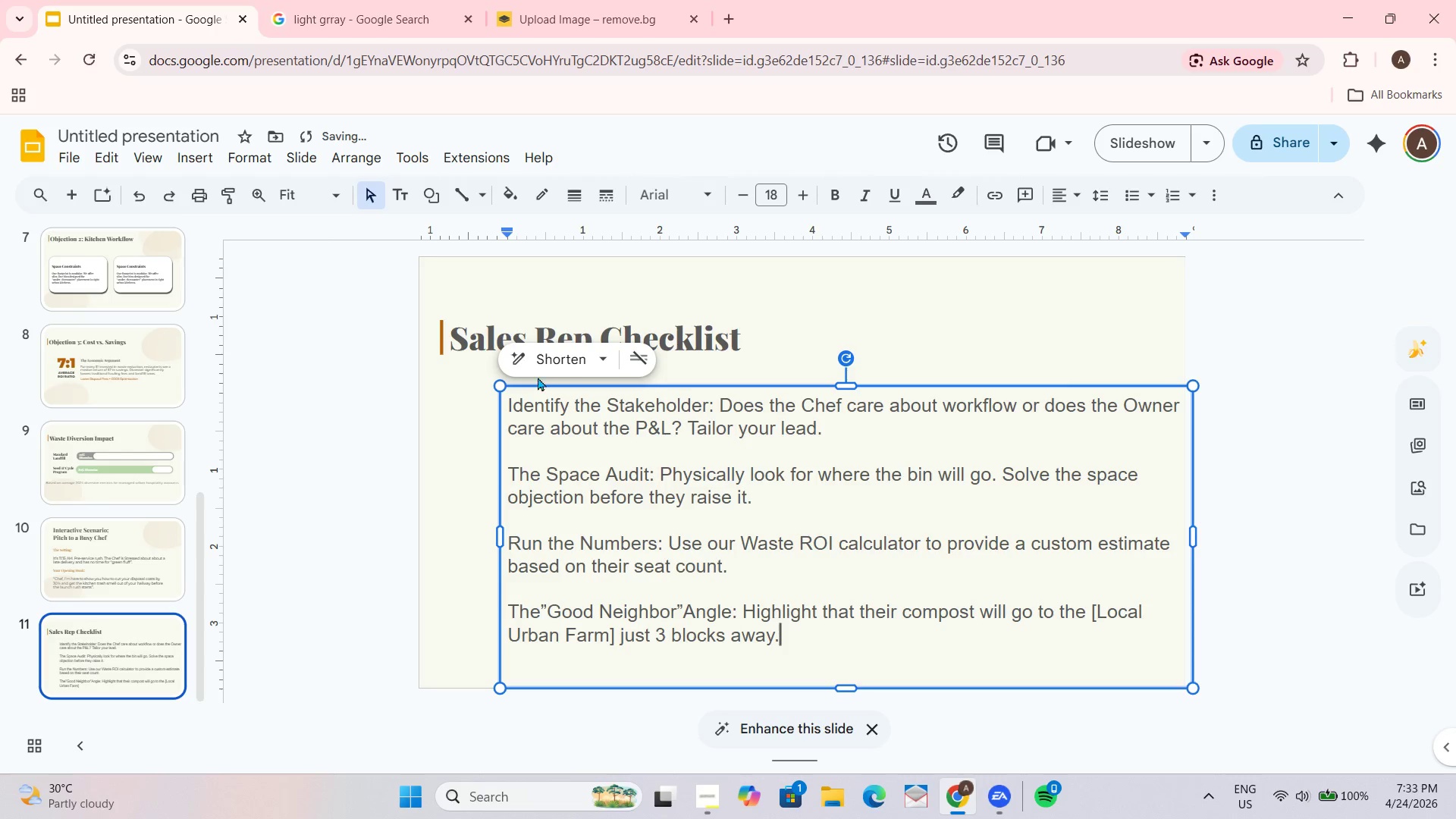 
left_click_drag(start_coordinate=[511, 404], to_coordinate=[709, 403])
 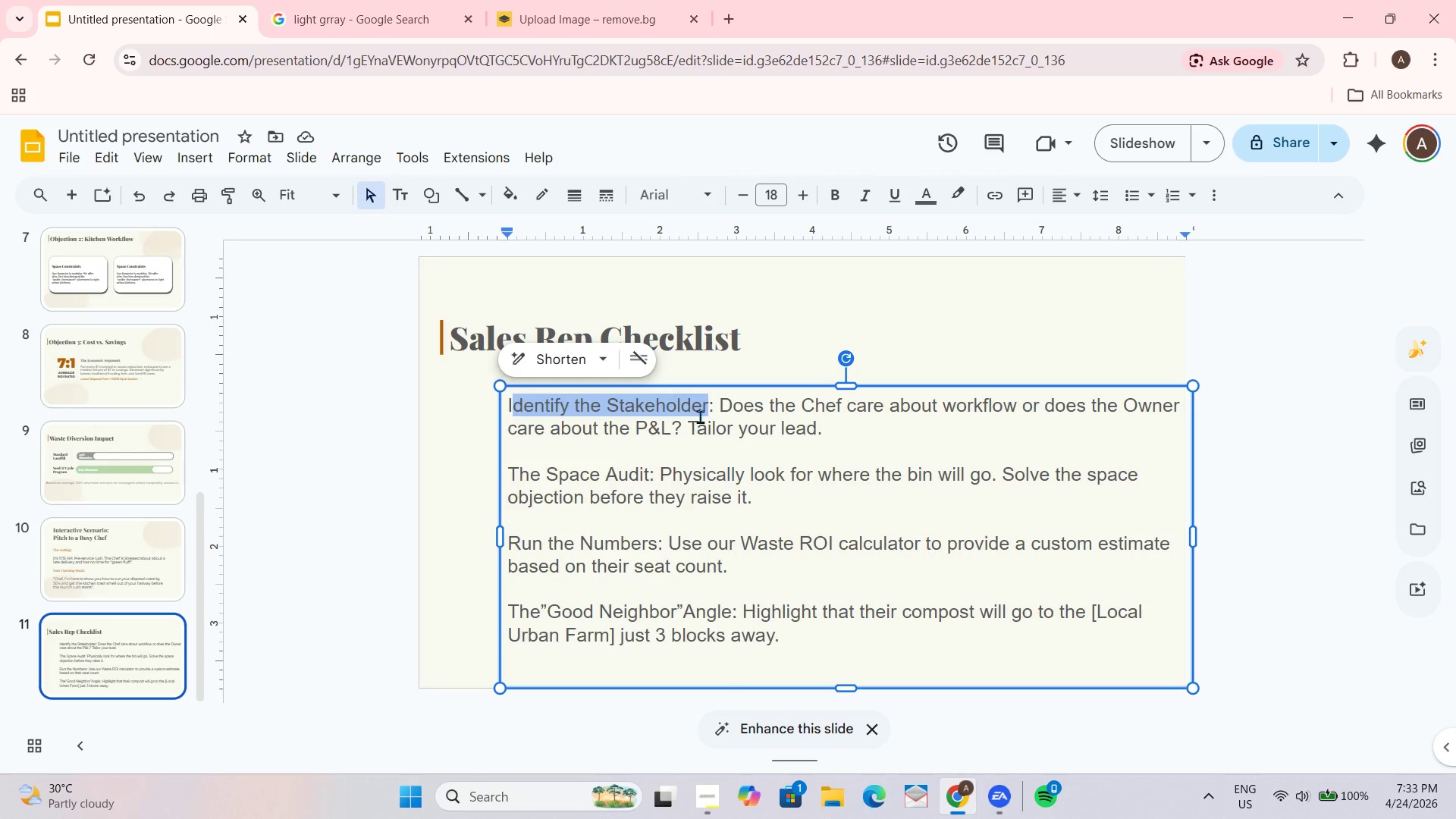 
left_click([713, 406])
 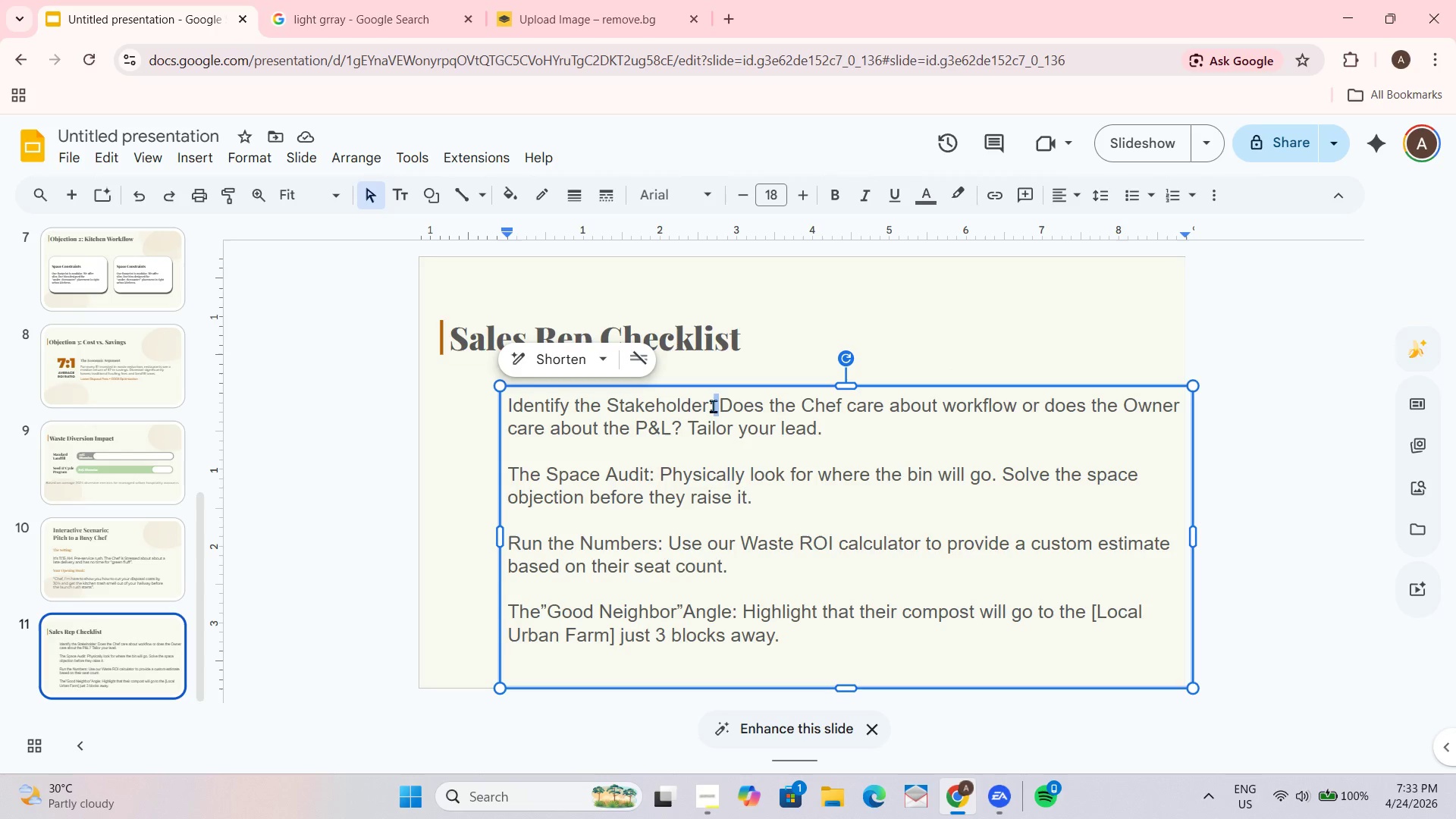 
left_click_drag(start_coordinate=[713, 406], to_coordinate=[528, 407])
 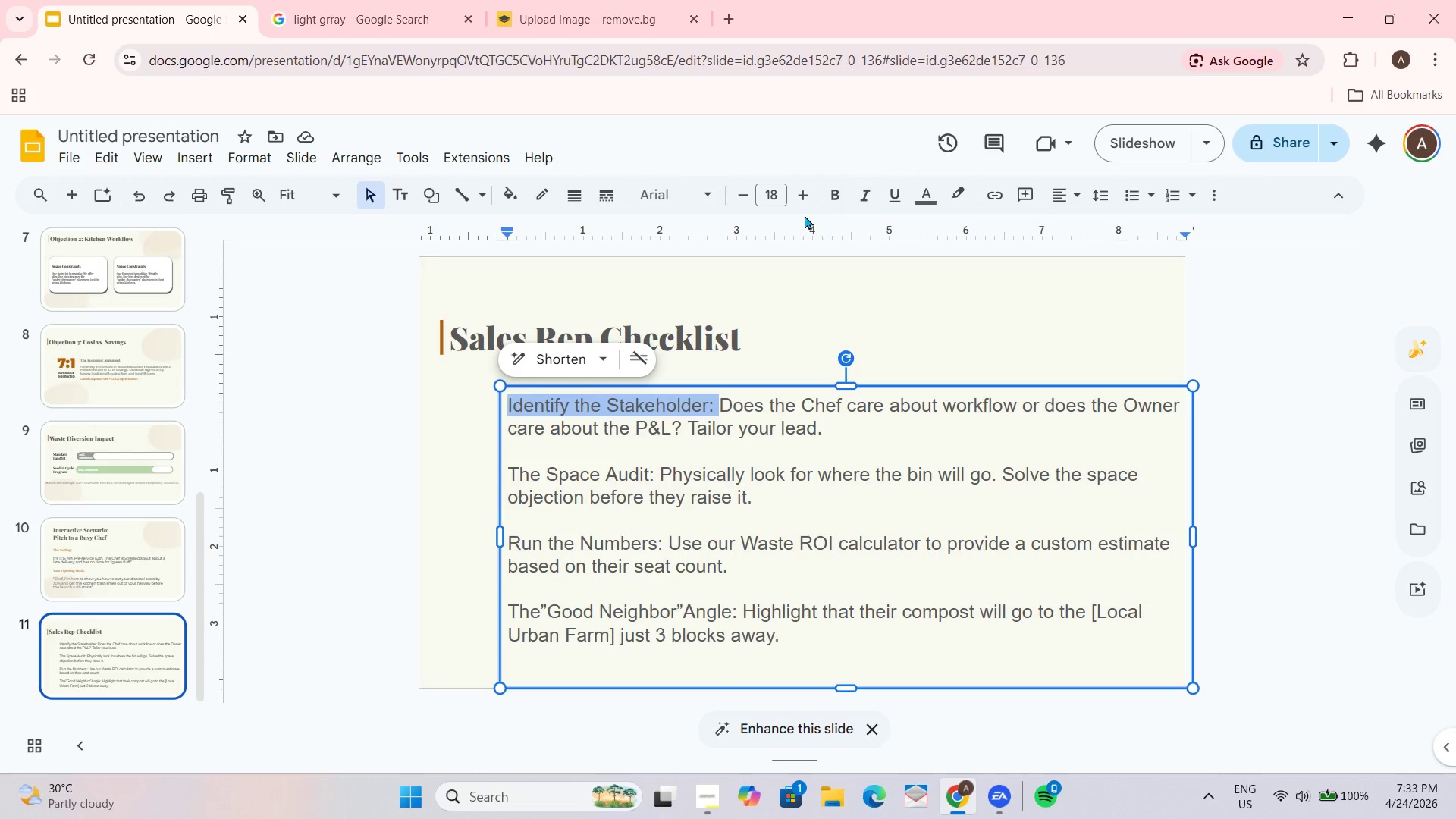 
left_click([677, 539])
 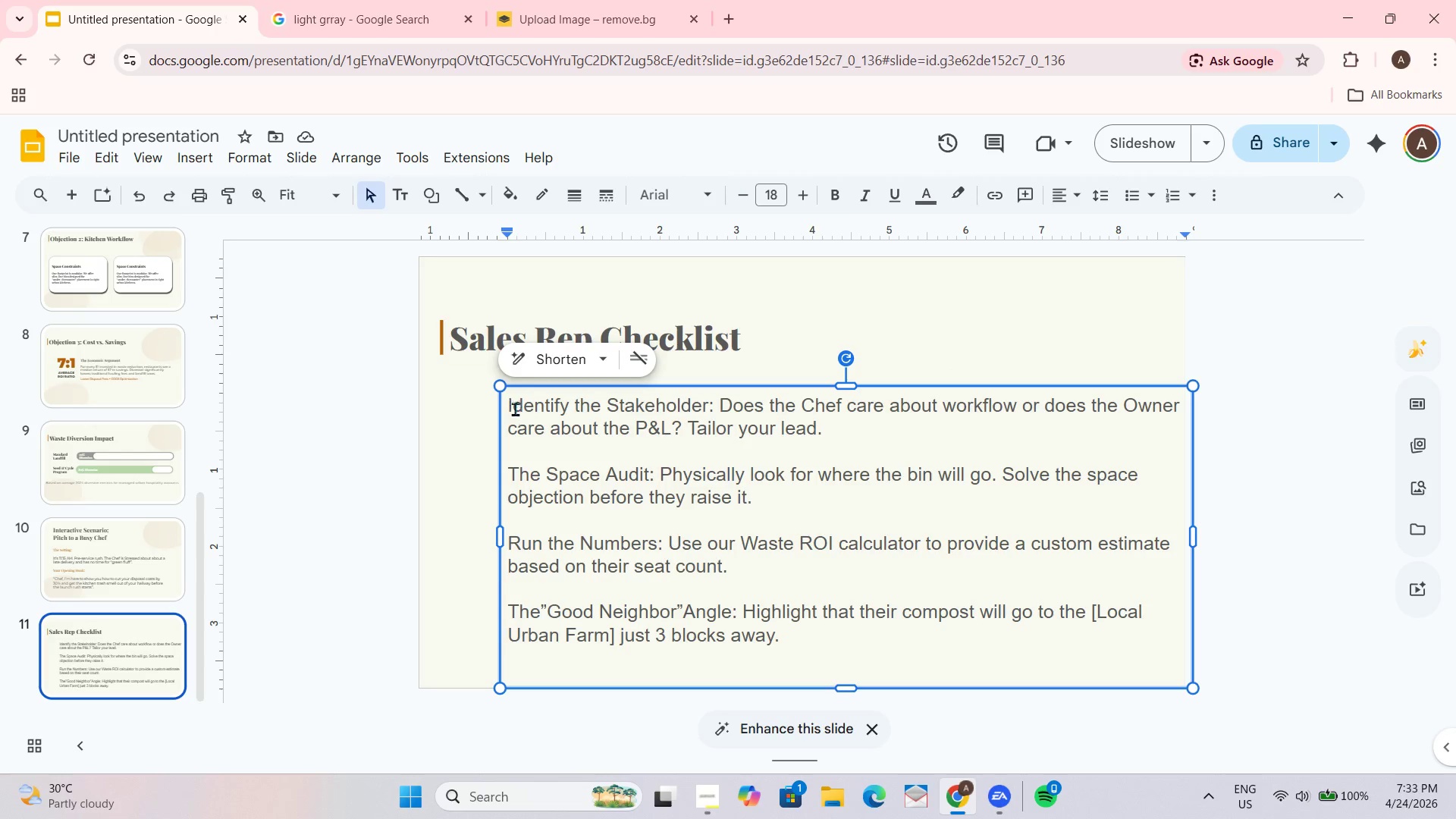 
left_click_drag(start_coordinate=[508, 403], to_coordinate=[711, 399])
 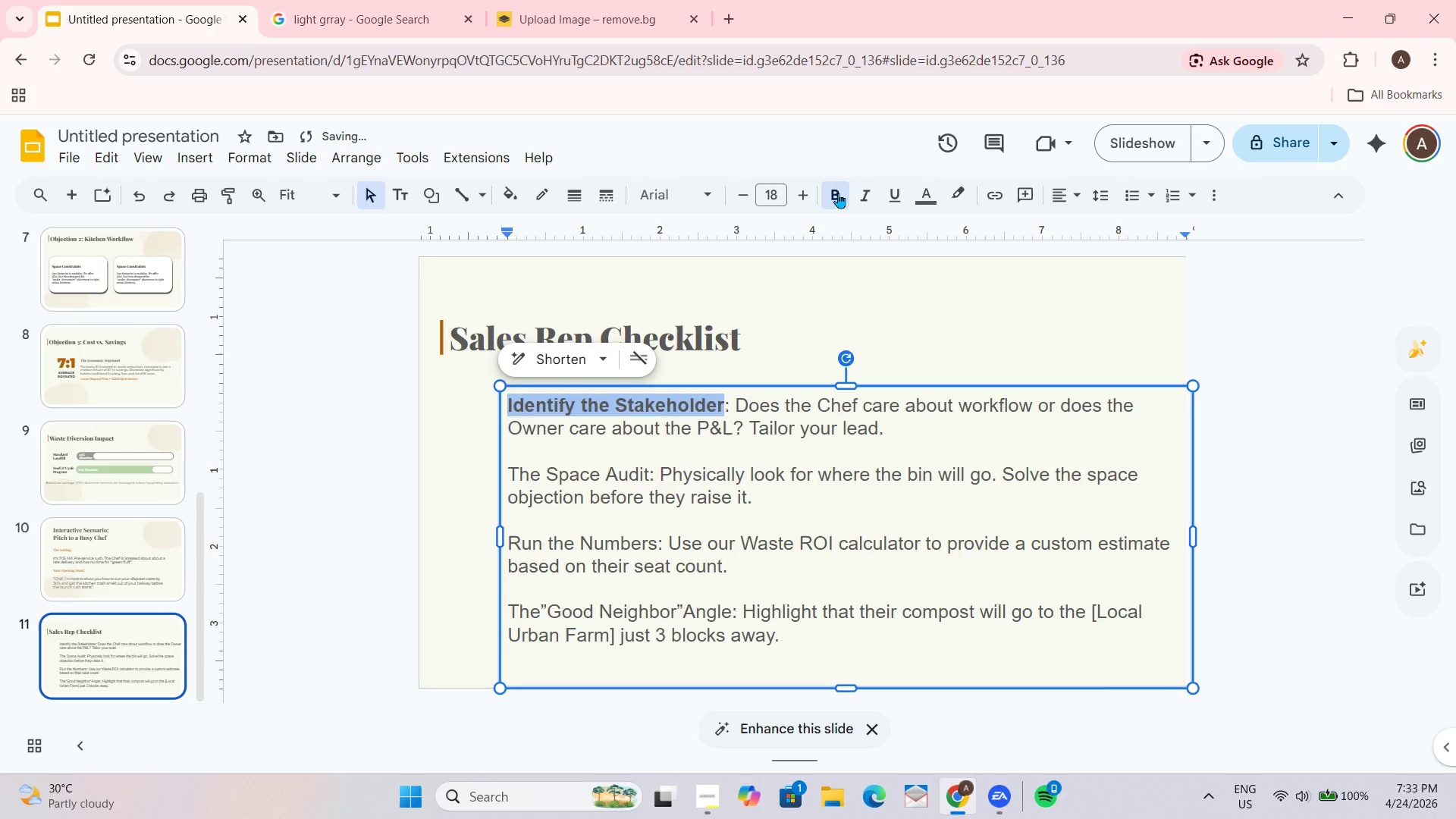 
double_click([694, 199])
 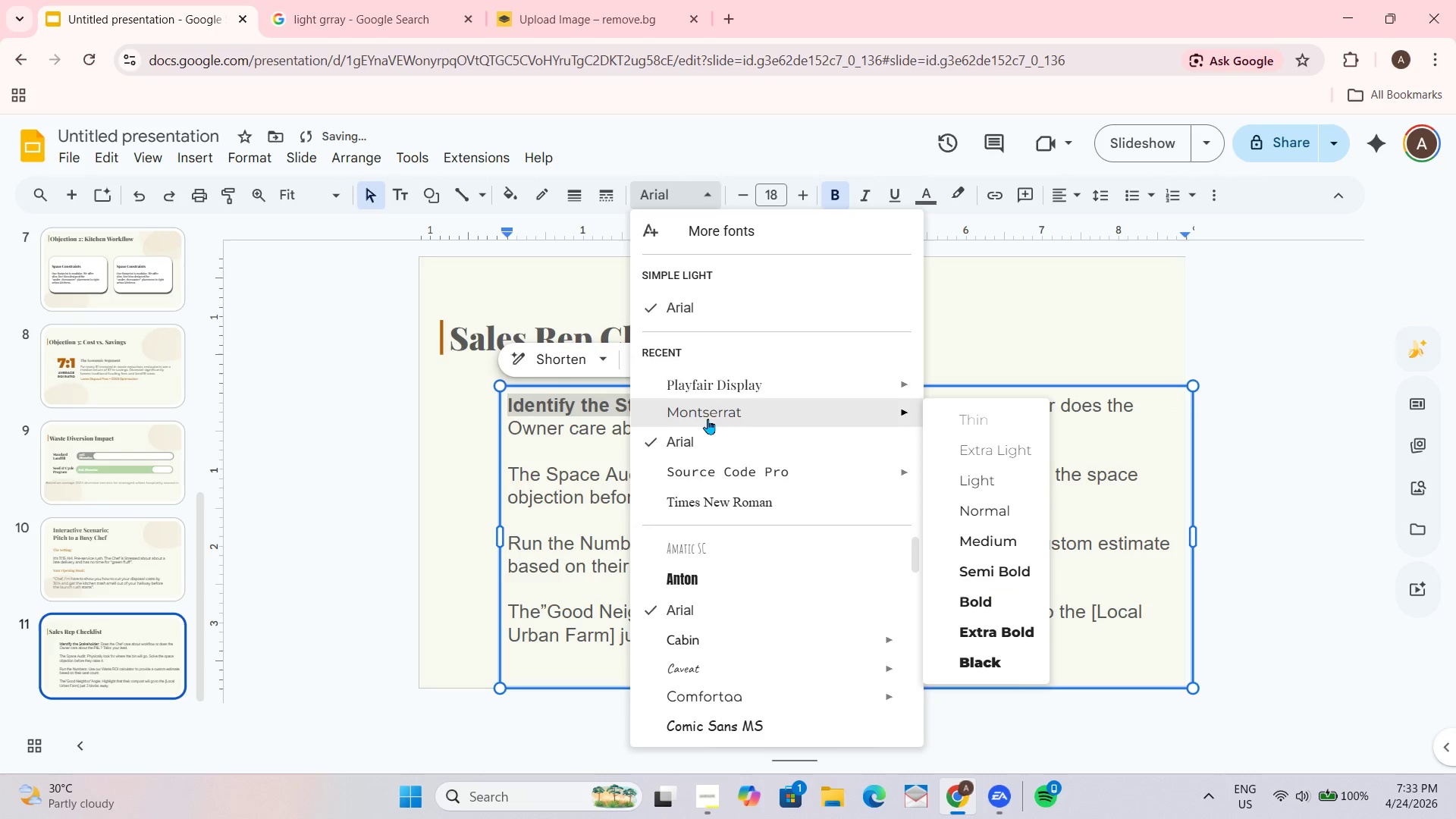 
left_click([718, 376])
 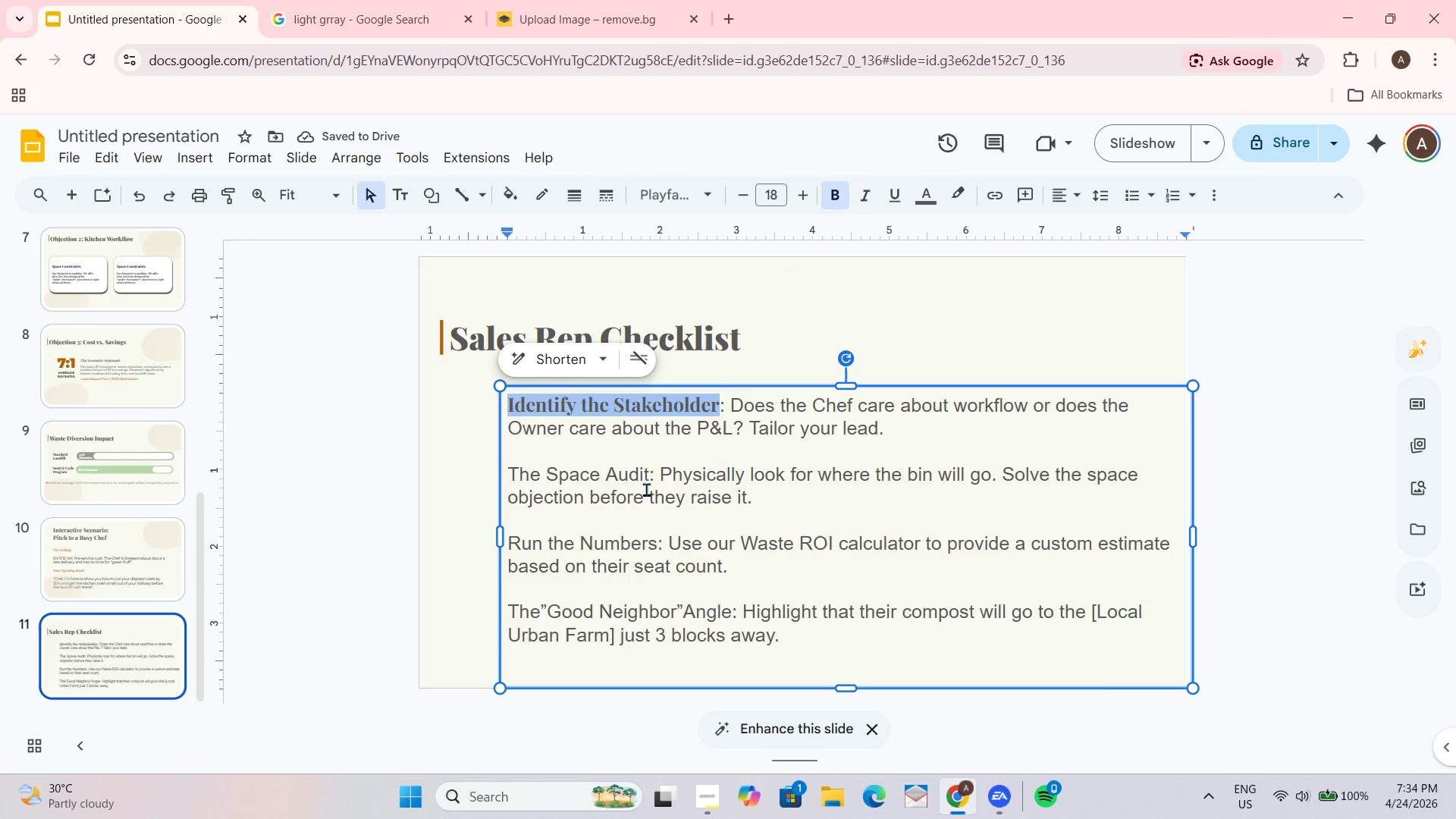 
left_click_drag(start_coordinate=[513, 479], to_coordinate=[651, 471])
 